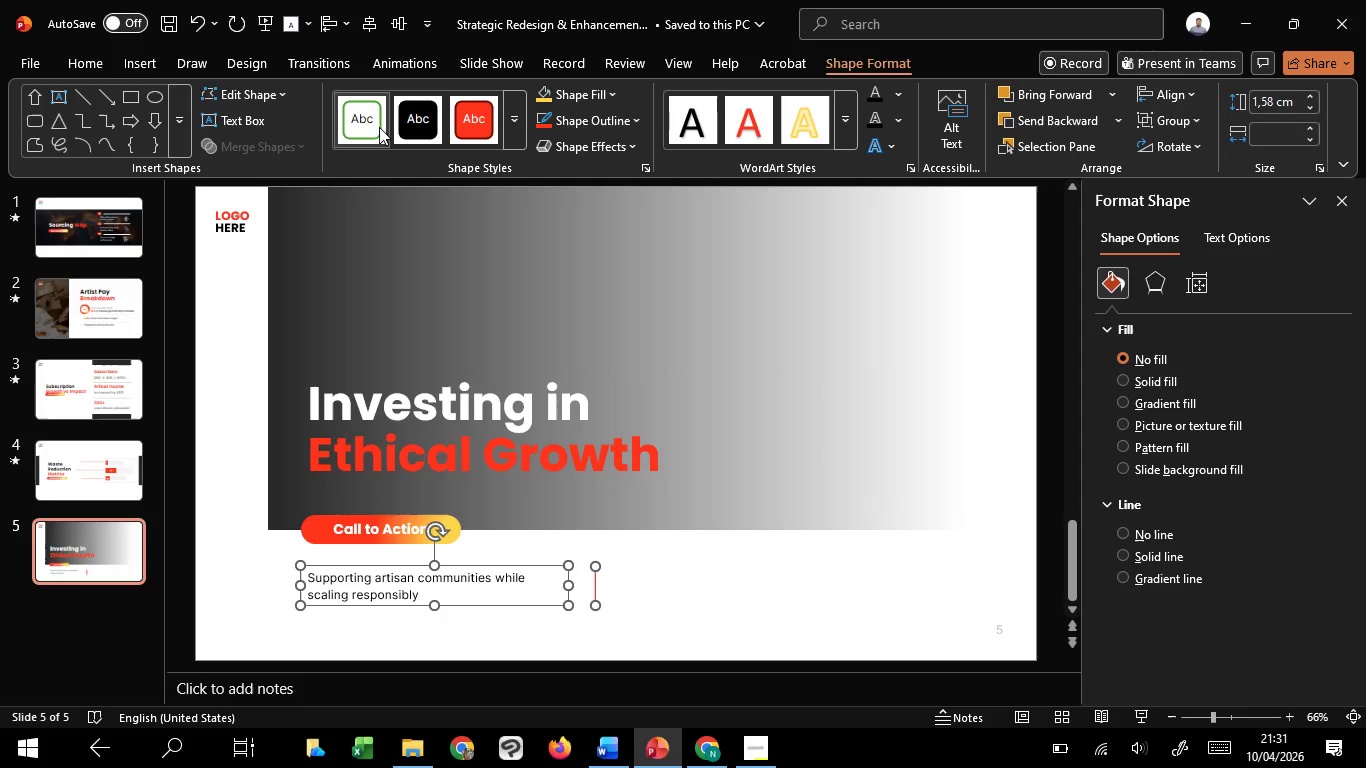 
hold_key(key=ShiftLeft, duration=1.38)
left_click([390, 14])
 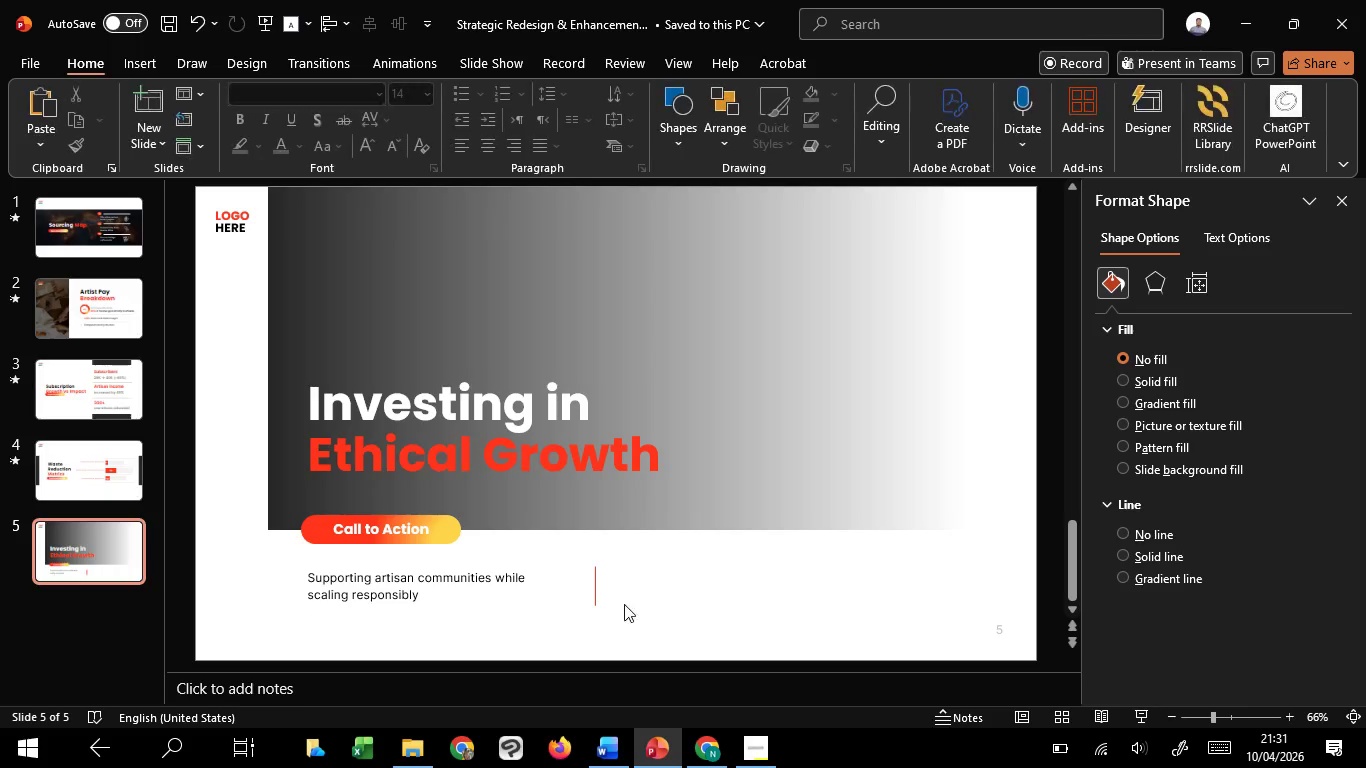 
key(Control+ControlLeft)
 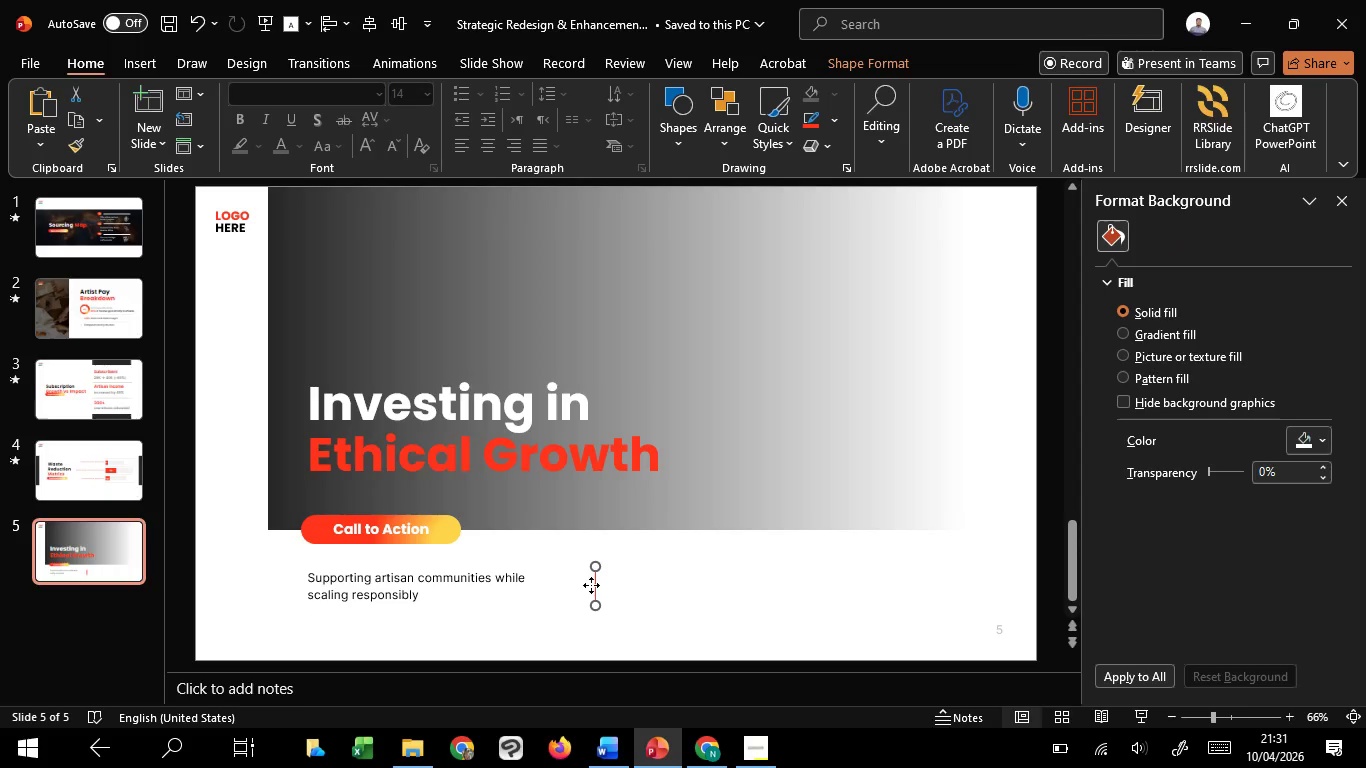 
left_click([591, 585])
 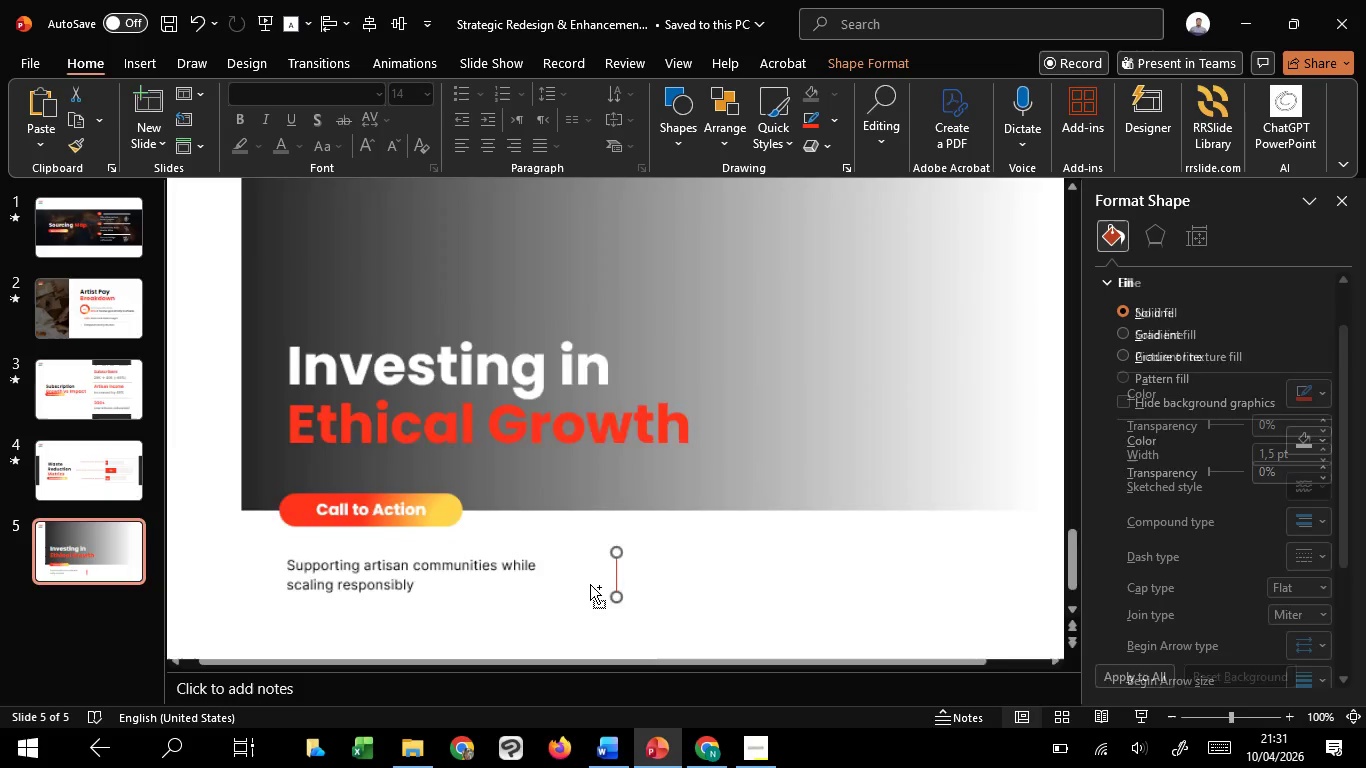 
hold_key(key=ControlLeft, duration=0.59)
scroll: coordinate [590, 584], scroll_direction: up, amount: 3.0
 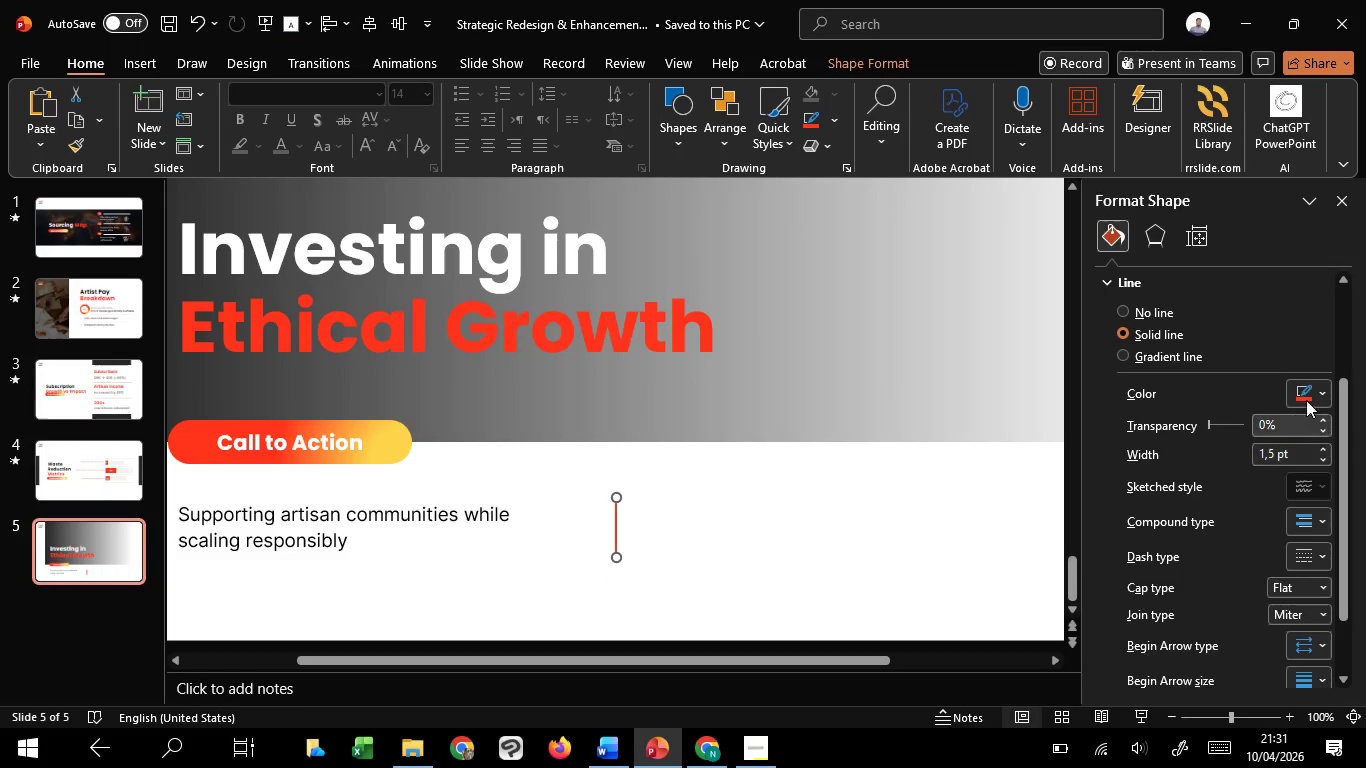 
left_click([1313, 387])
 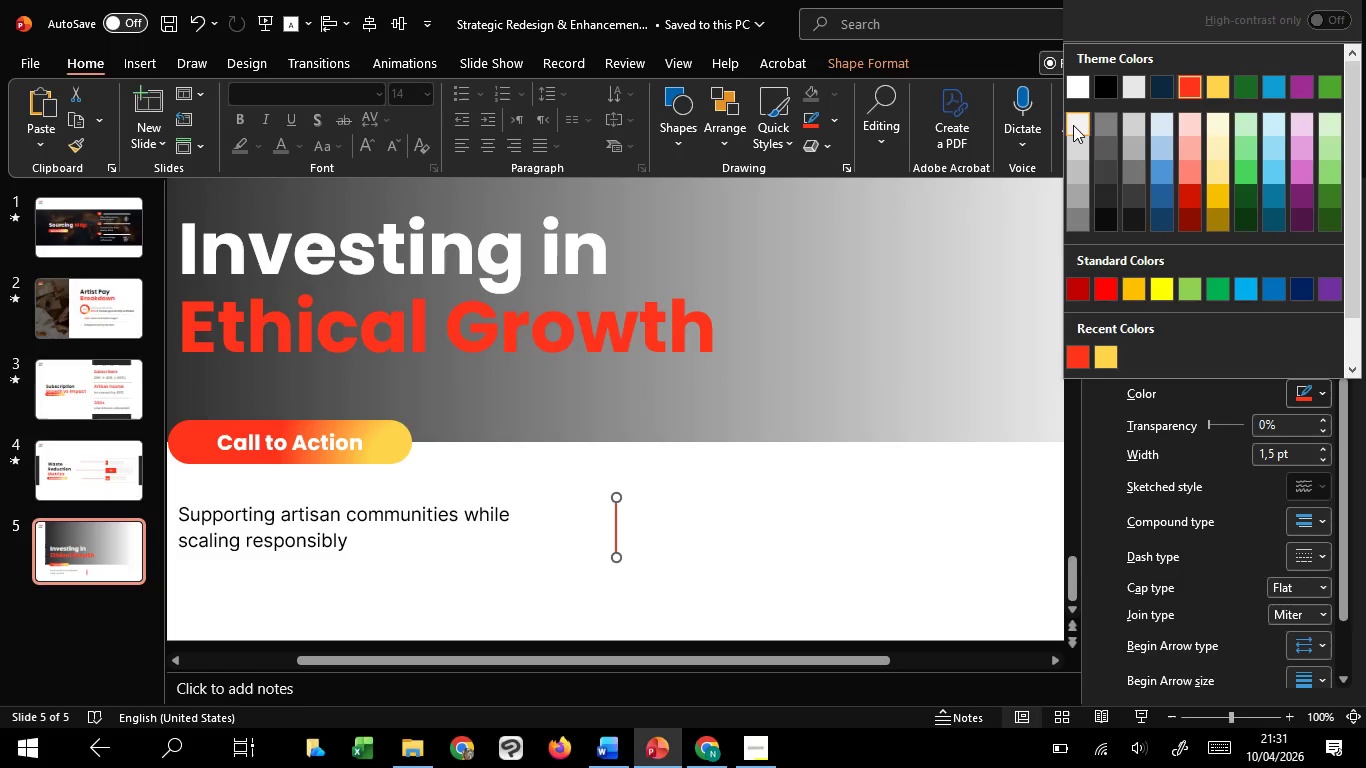 
left_click([1073, 122])
 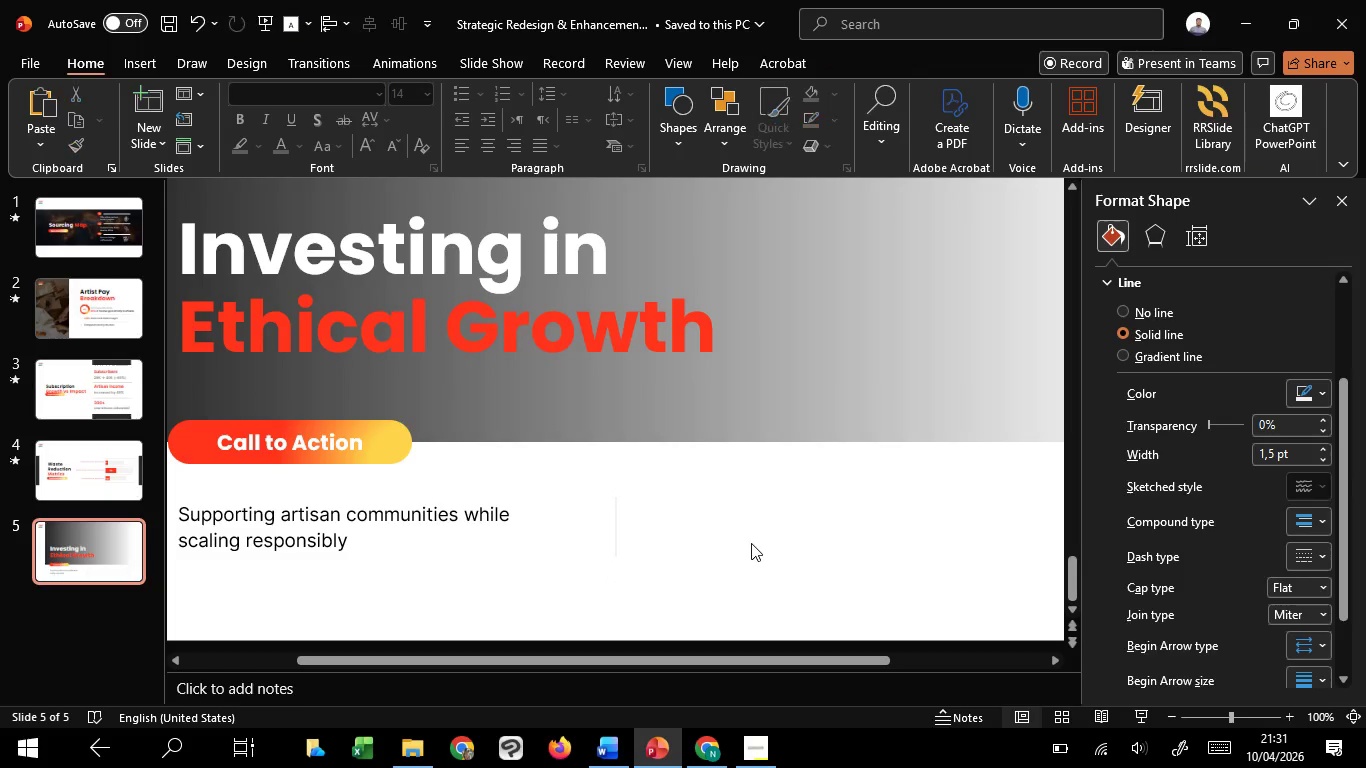 
left_click([752, 528])
 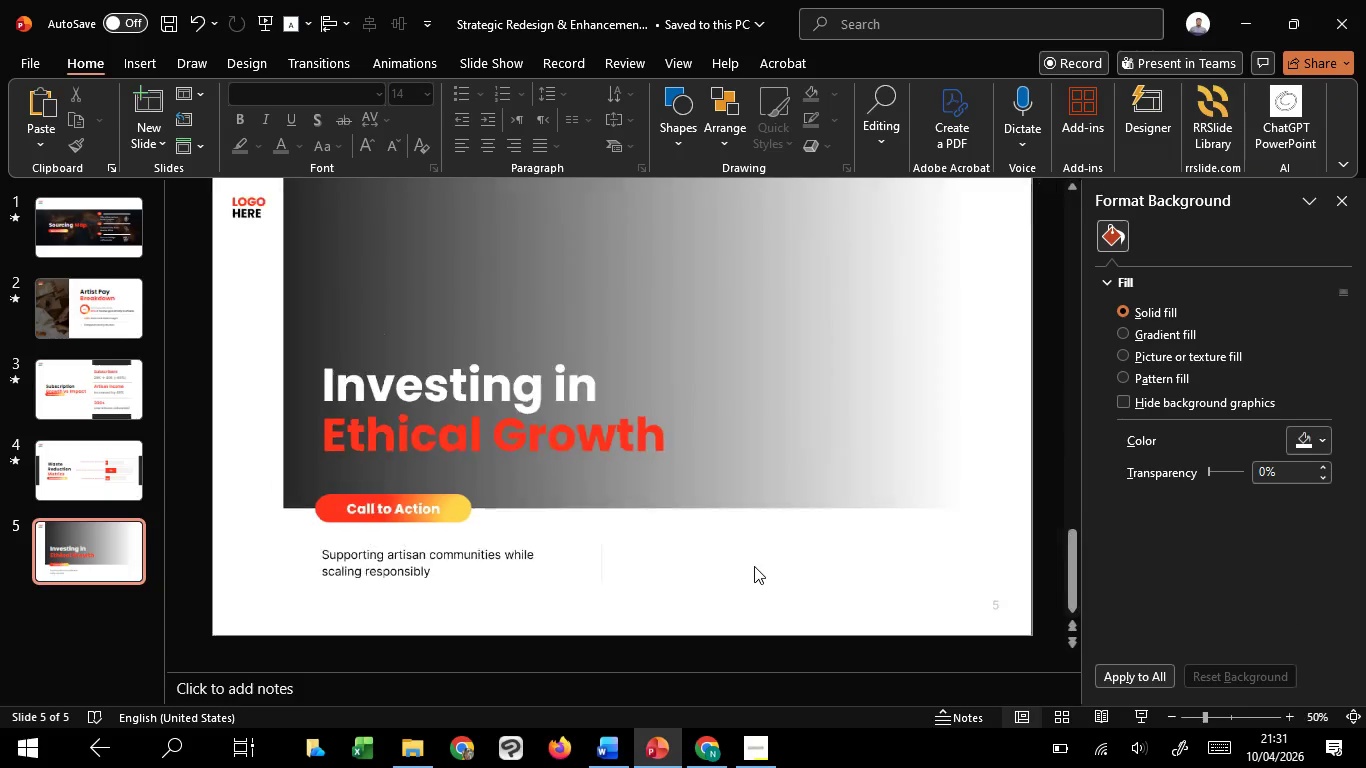 
hold_key(key=ControlLeft, duration=1.17)
scroll: coordinate [754, 566], scroll_direction: down, amount: 4.0
 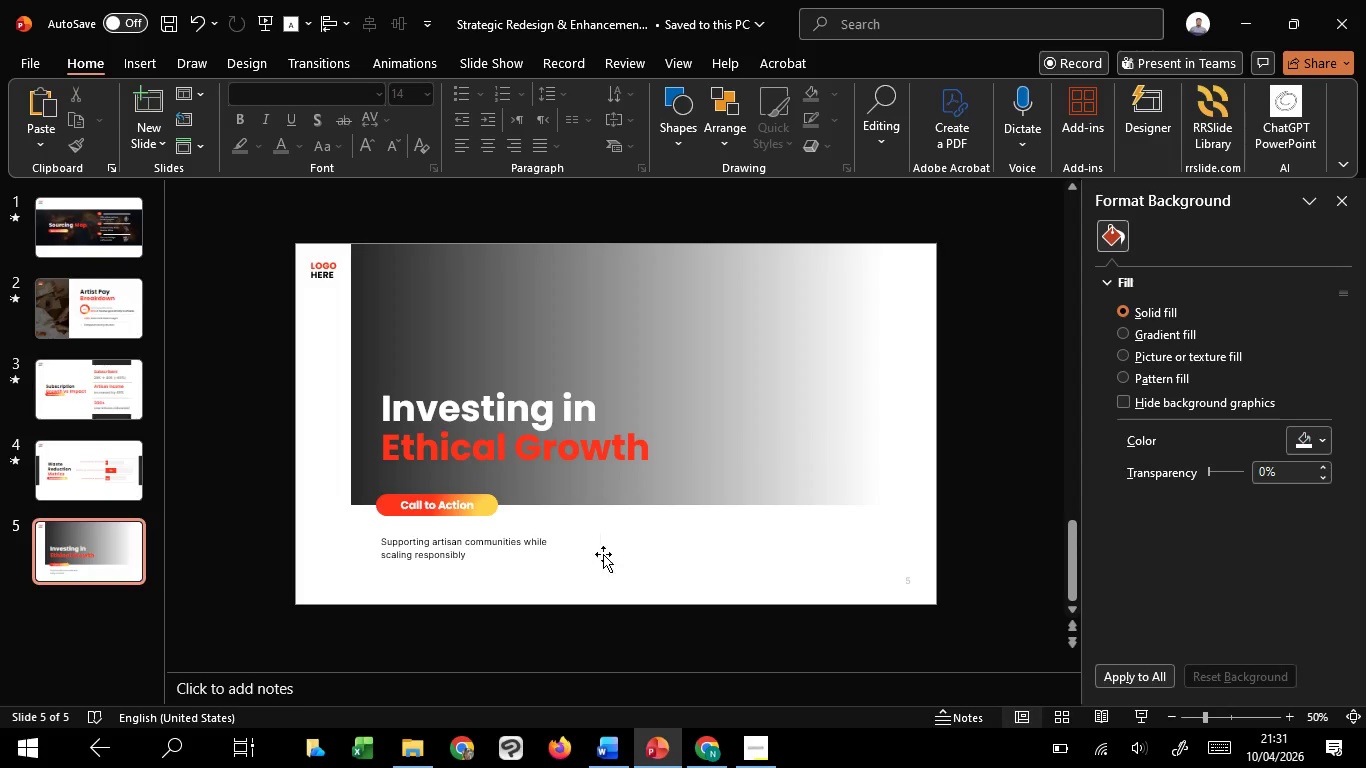 
left_click([600, 553])
 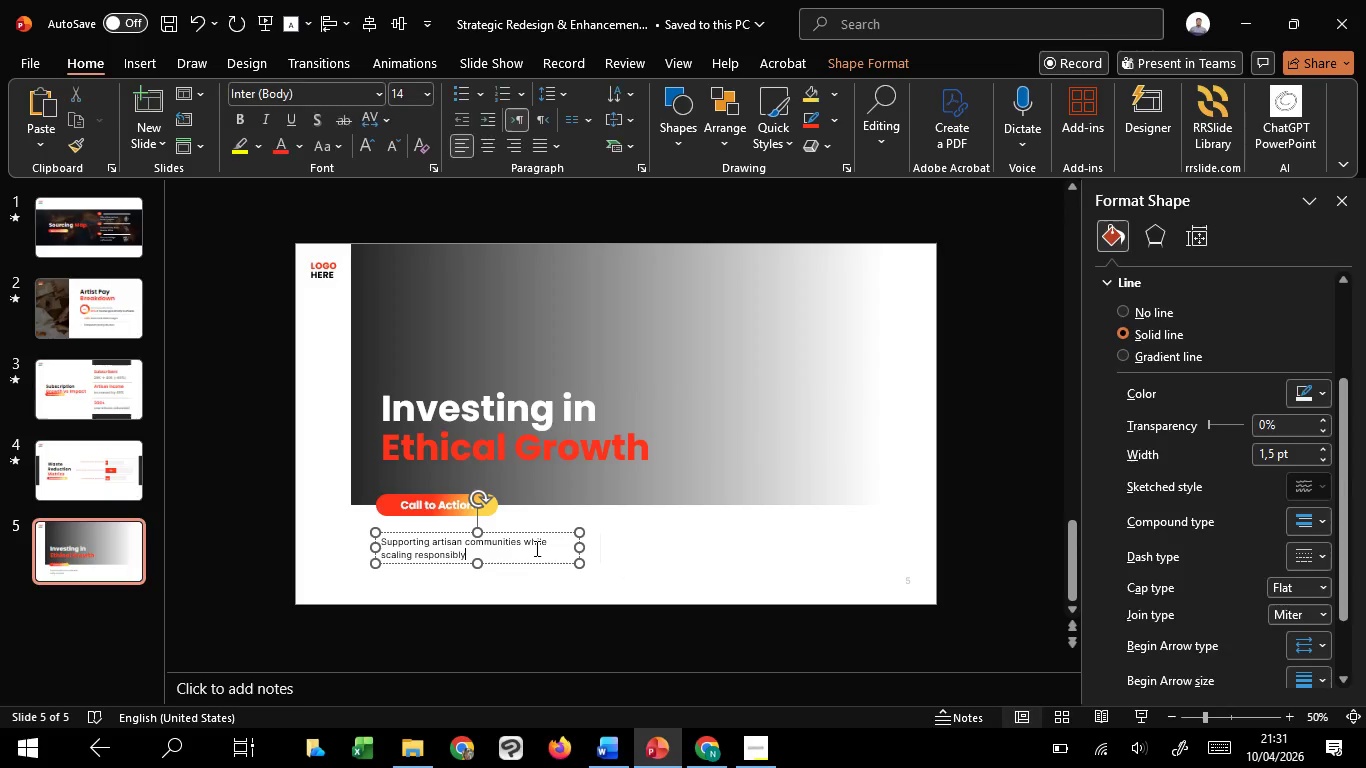 
left_click([535, 548])
 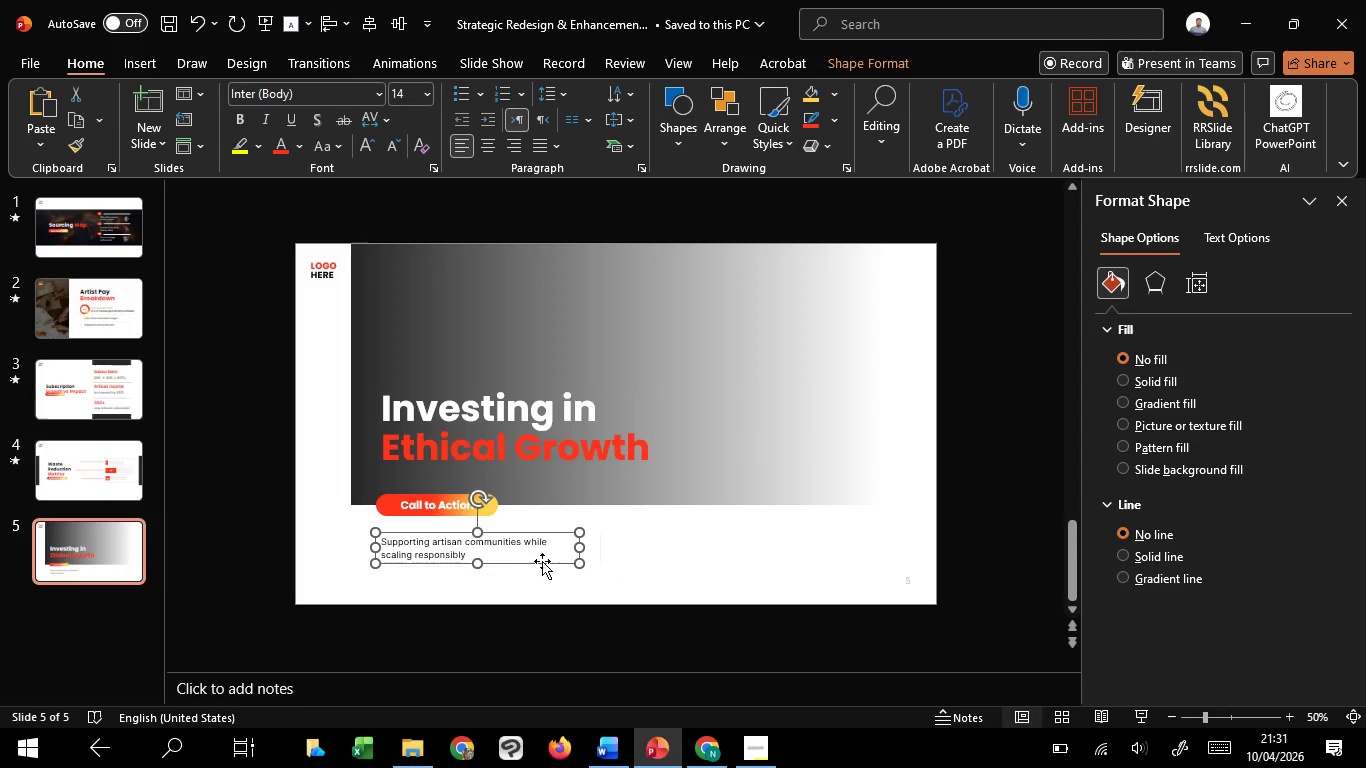 
left_click([544, 561])
 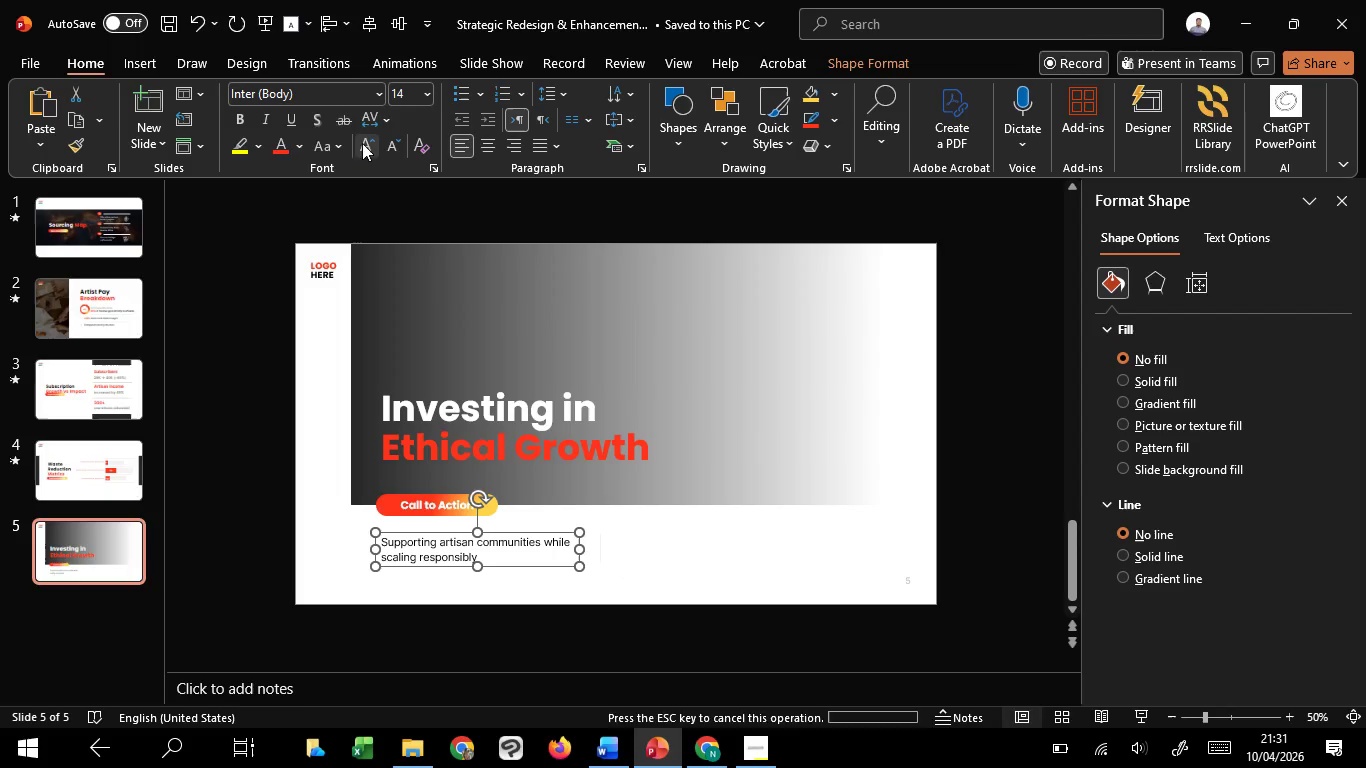 
left_click([362, 143])
 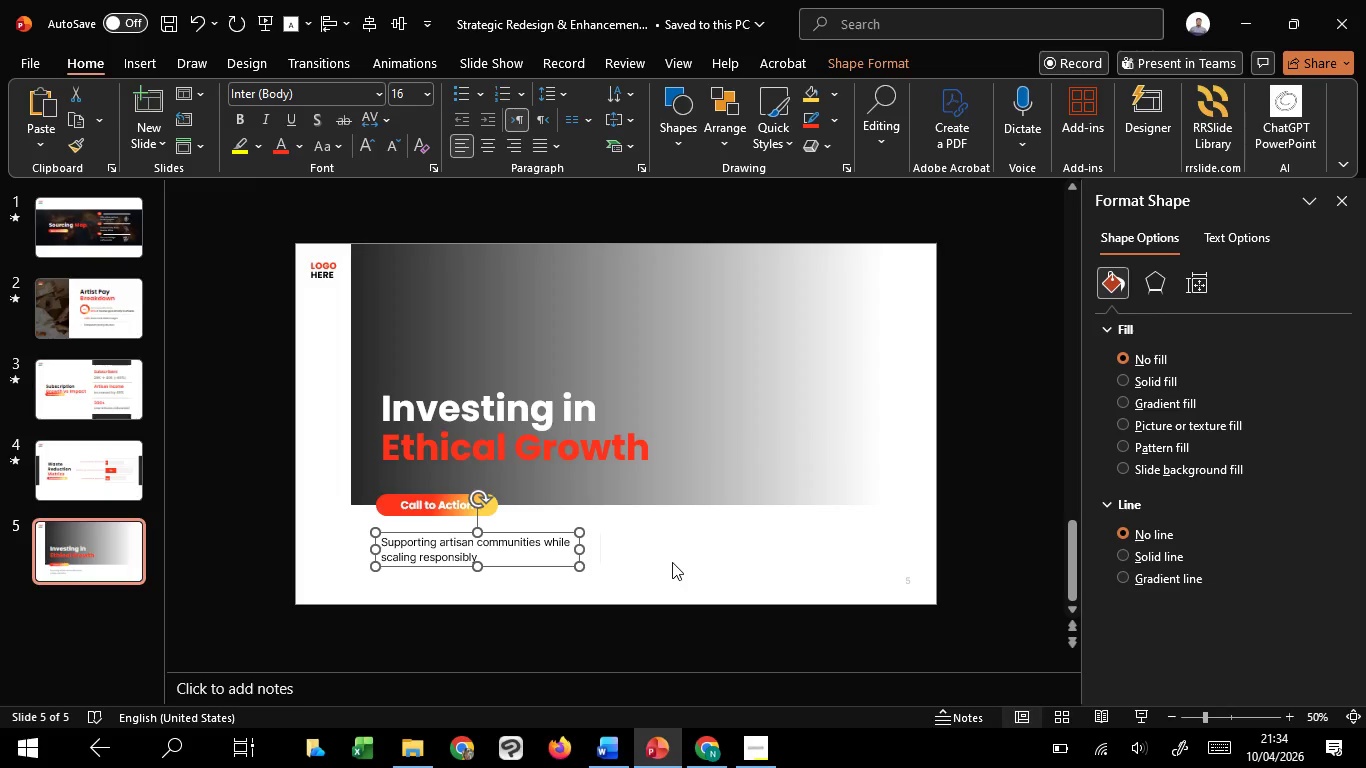 
wait(185.86)
 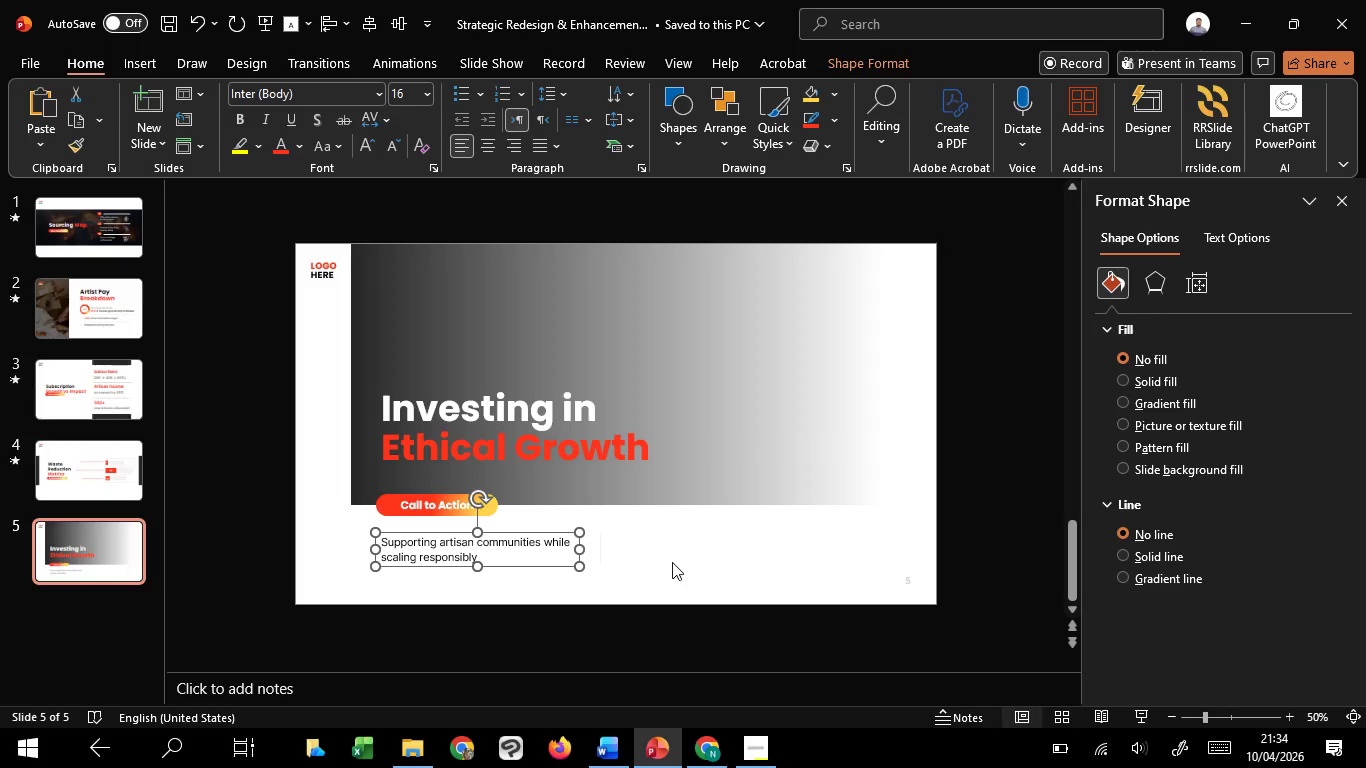 
left_click([426, 509])
 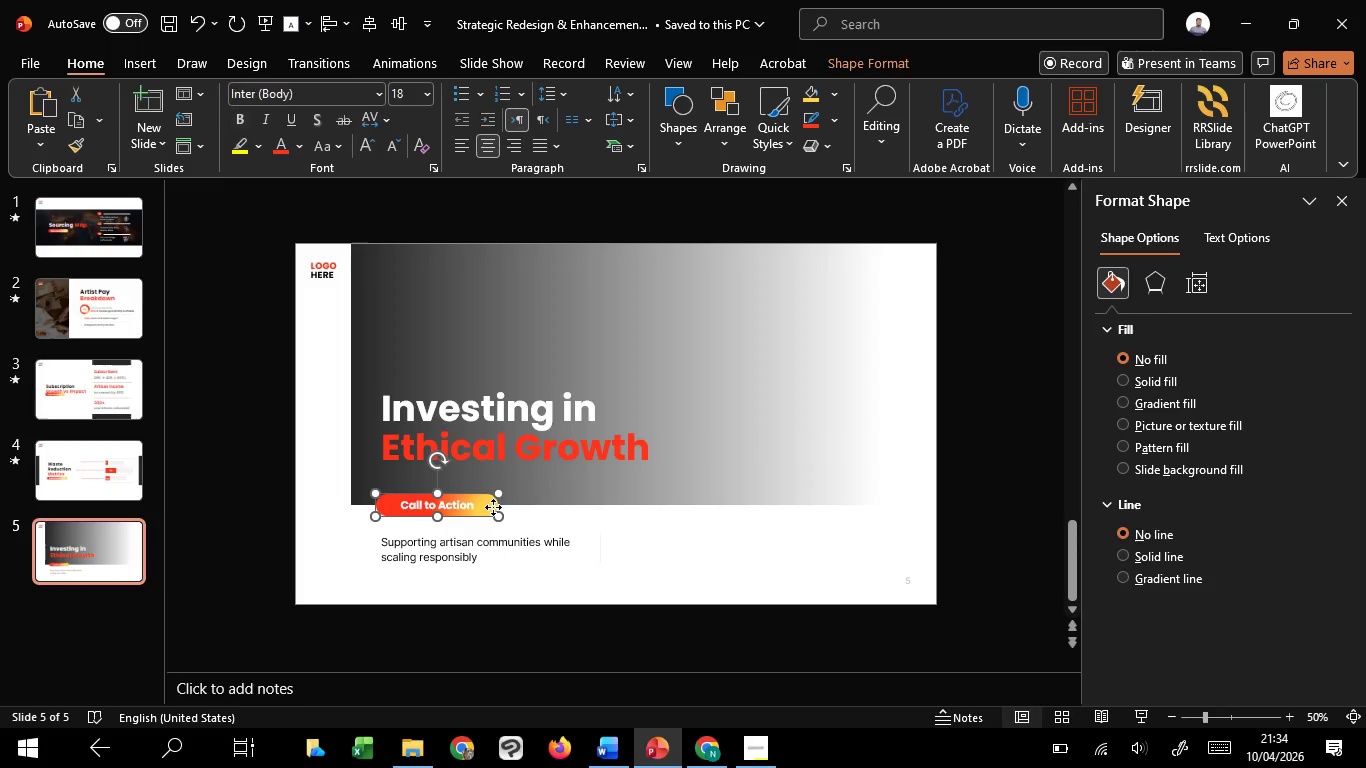 
left_click([493, 507])
 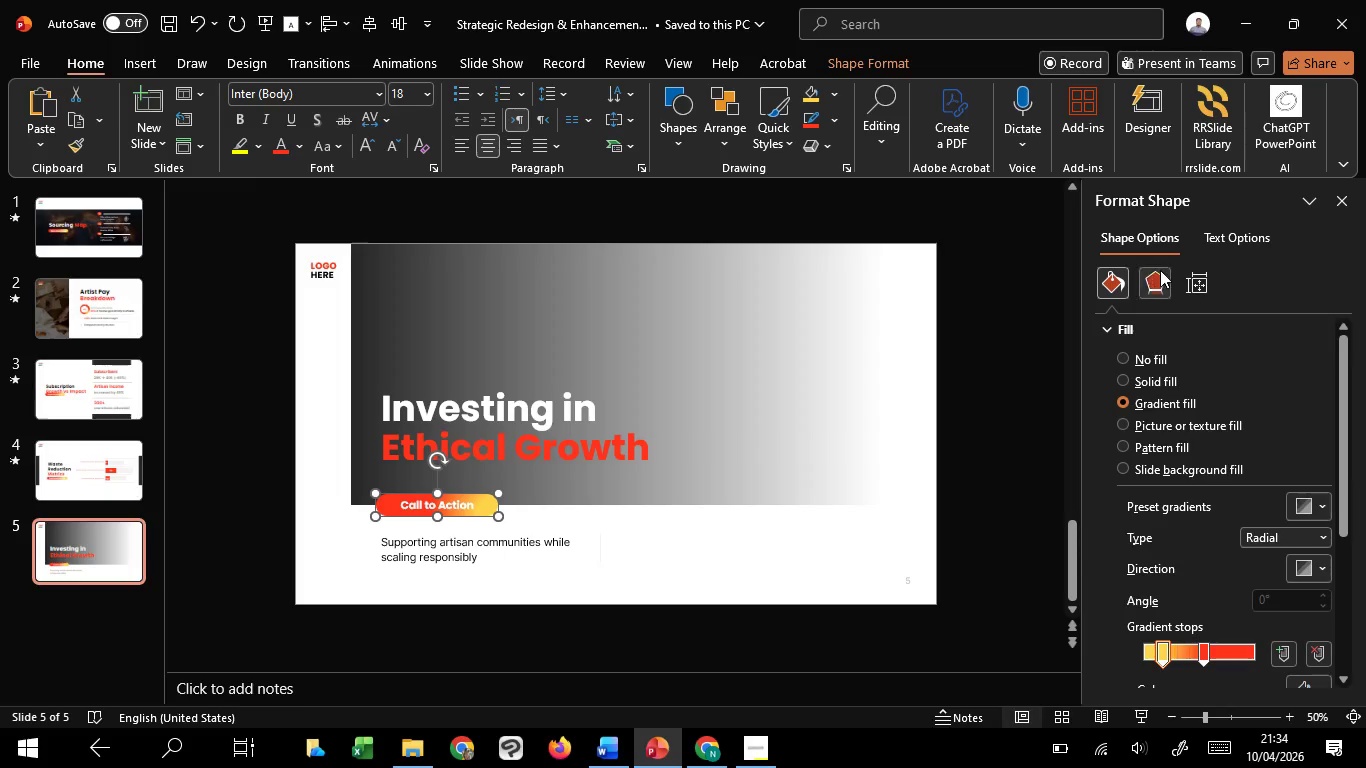 
left_click([1160, 270])
 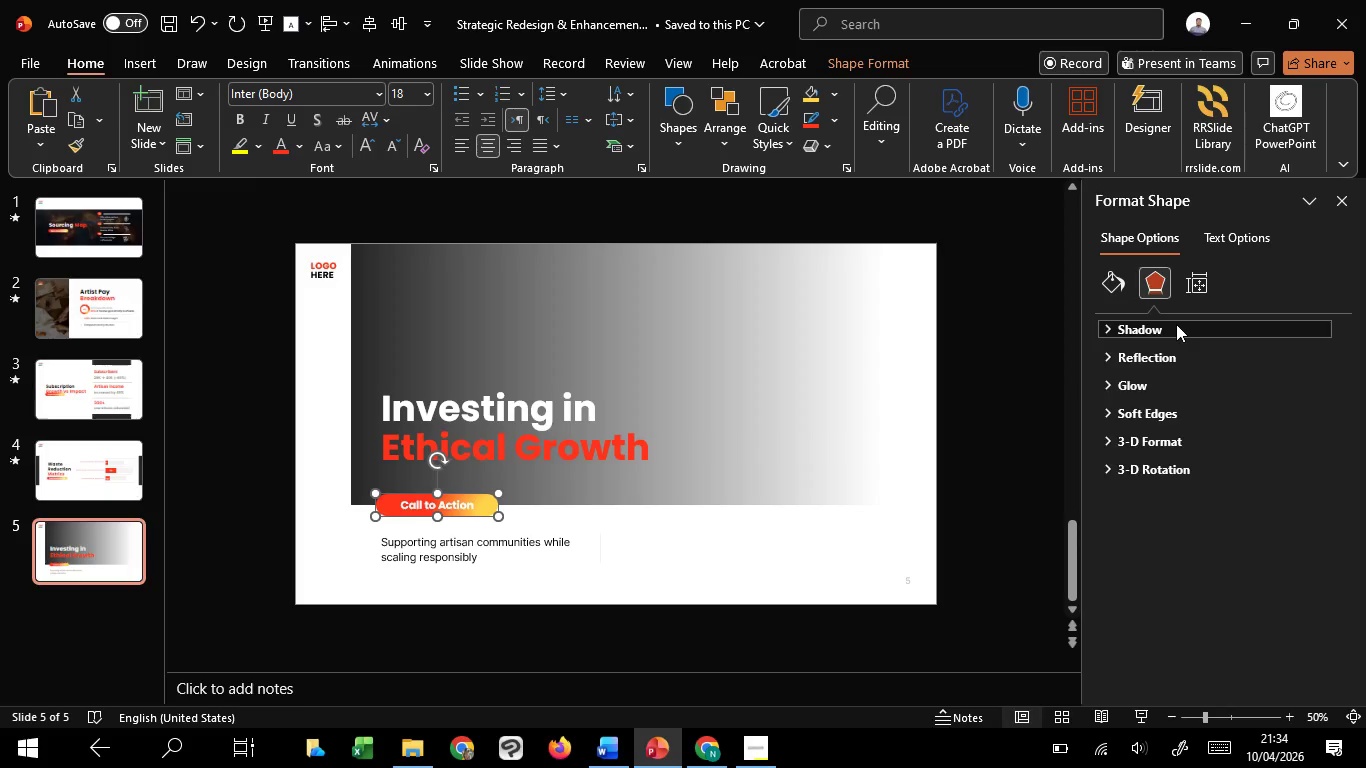 
left_click([1176, 324])
 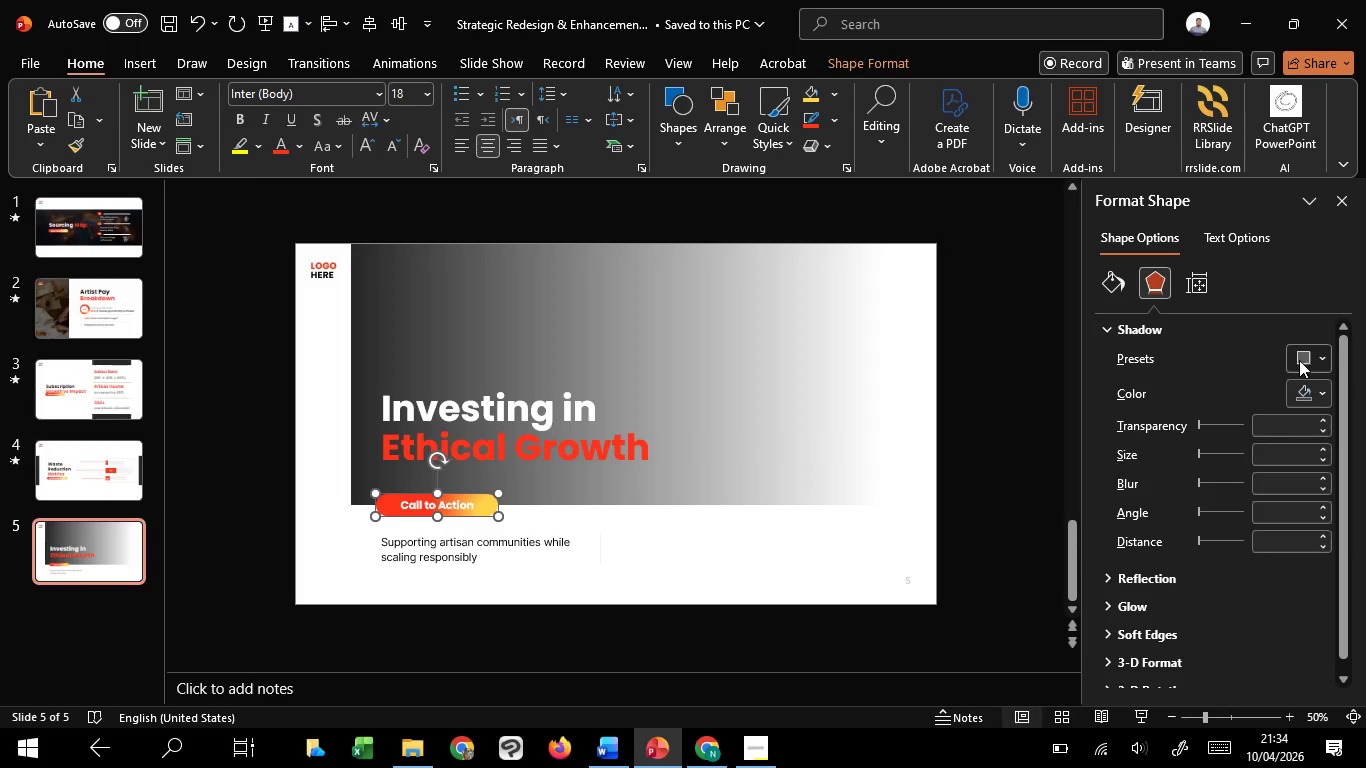 
left_click([1302, 360])
 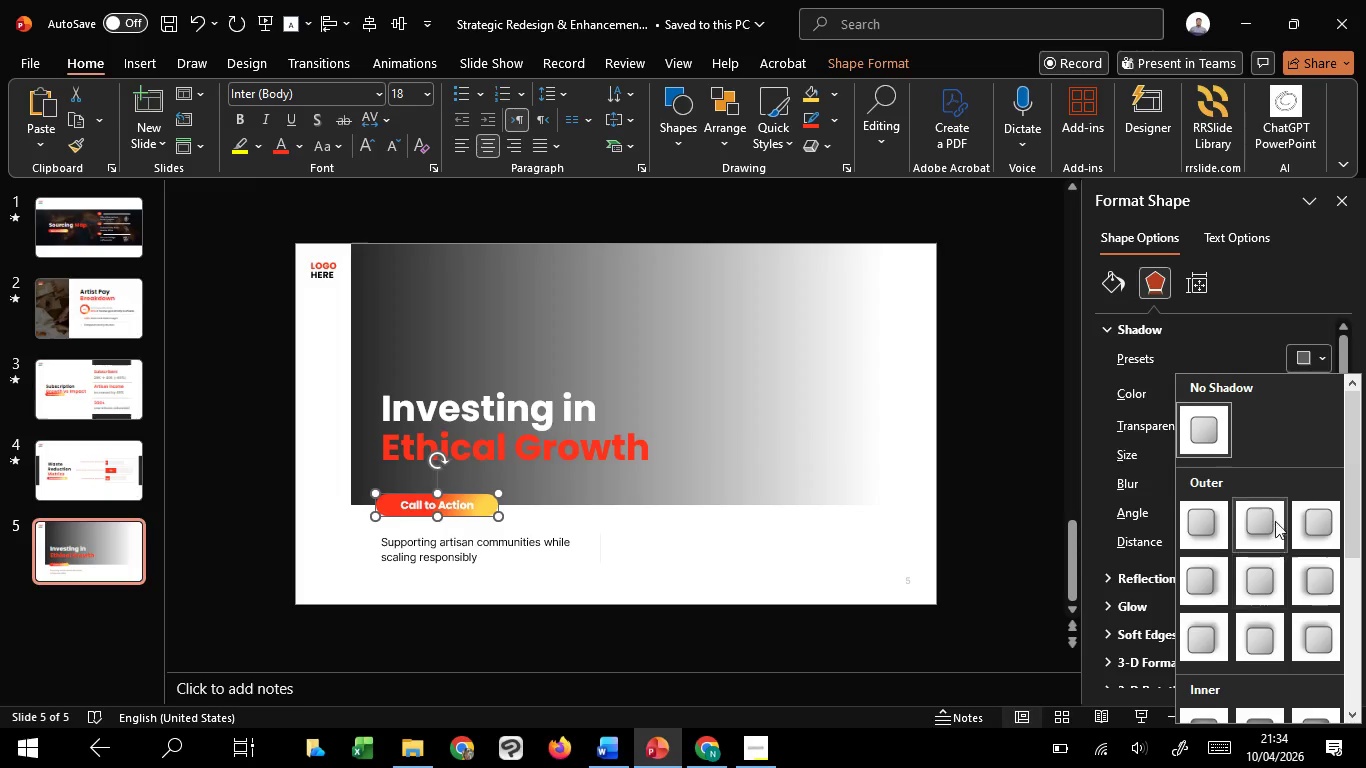 
left_click([1273, 512])
 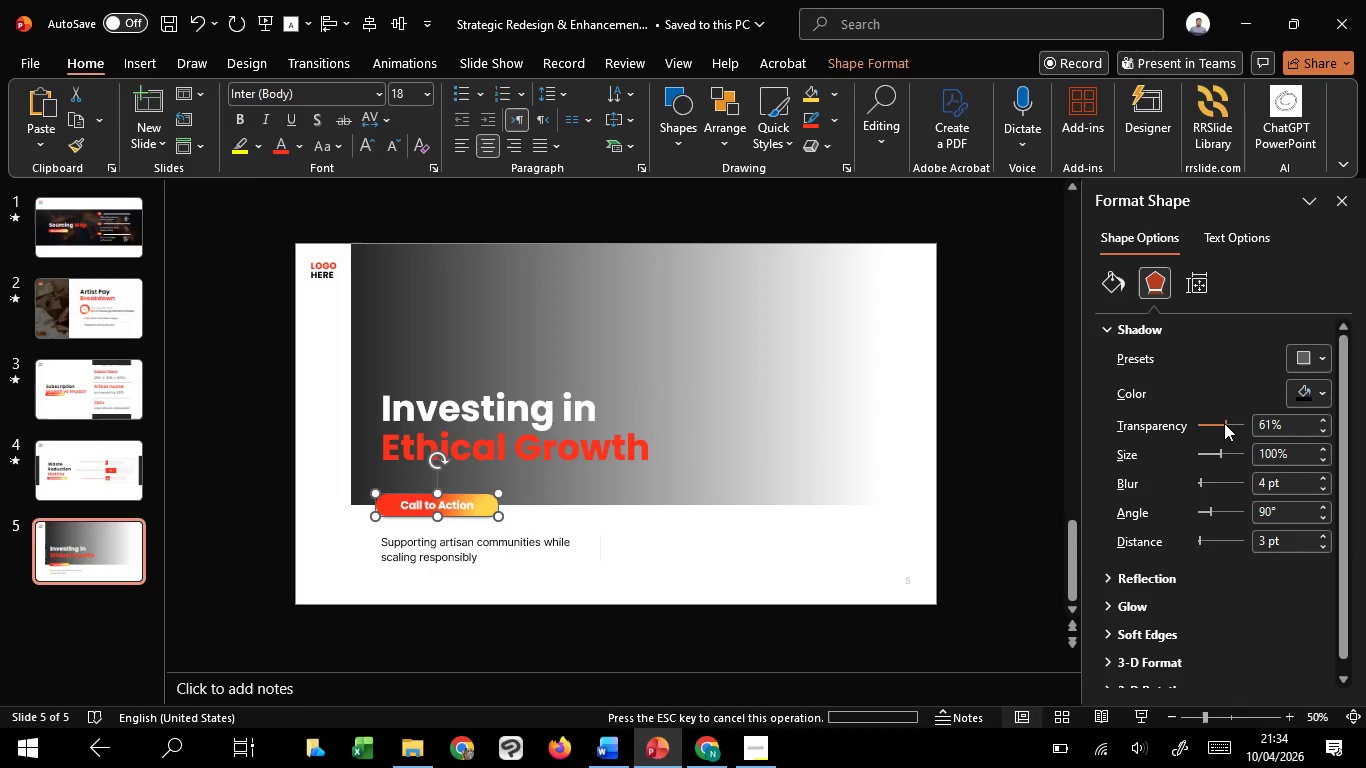 
scroll: coordinate [1224, 423], scroll_direction: up, amount: 4.0
 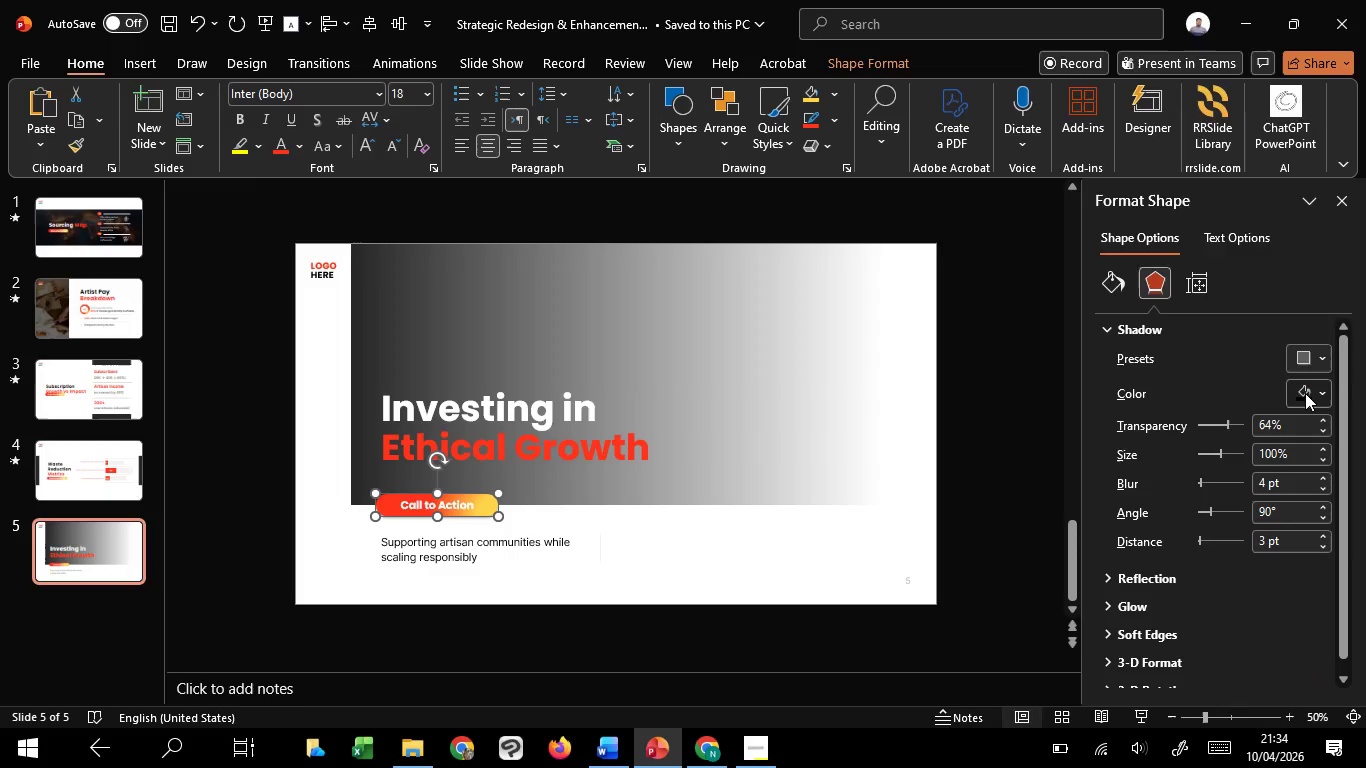 
left_click([1310, 394])
 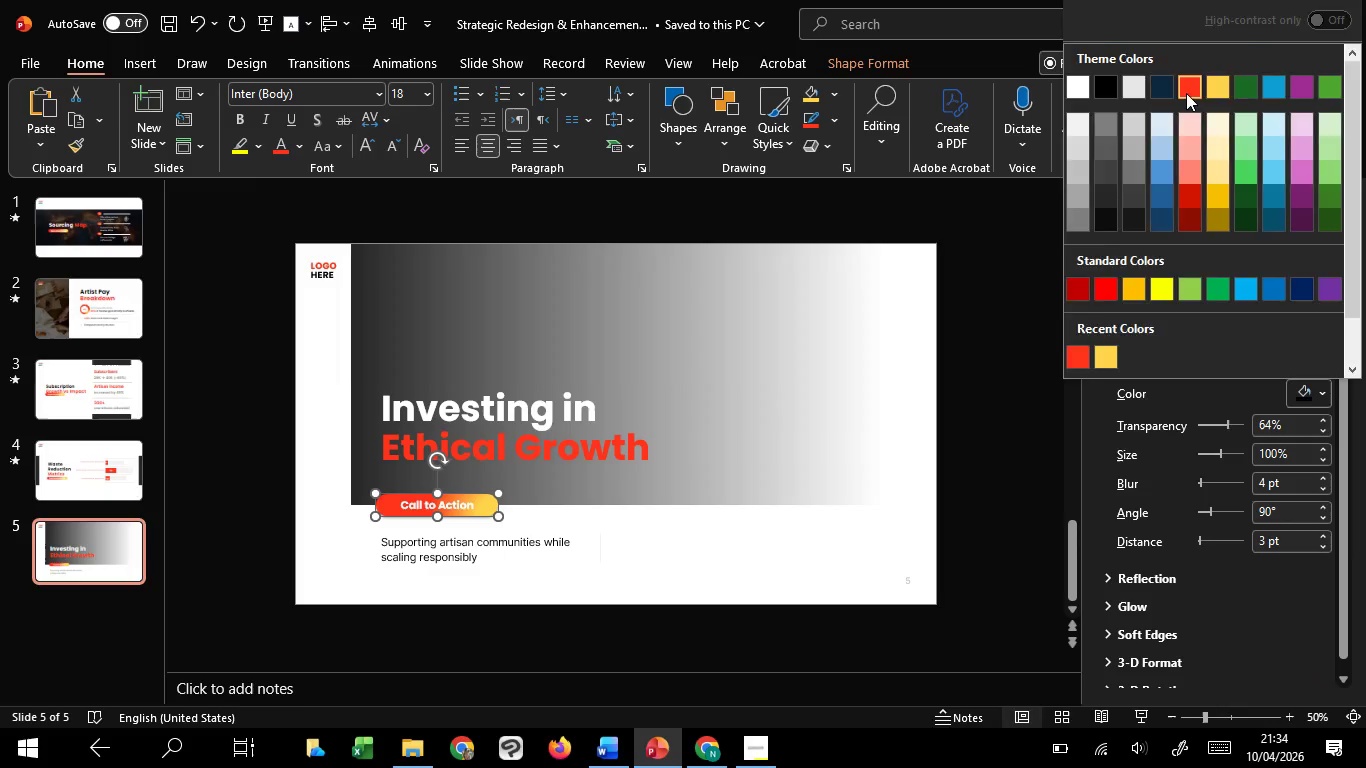 
left_click([1186, 93])
 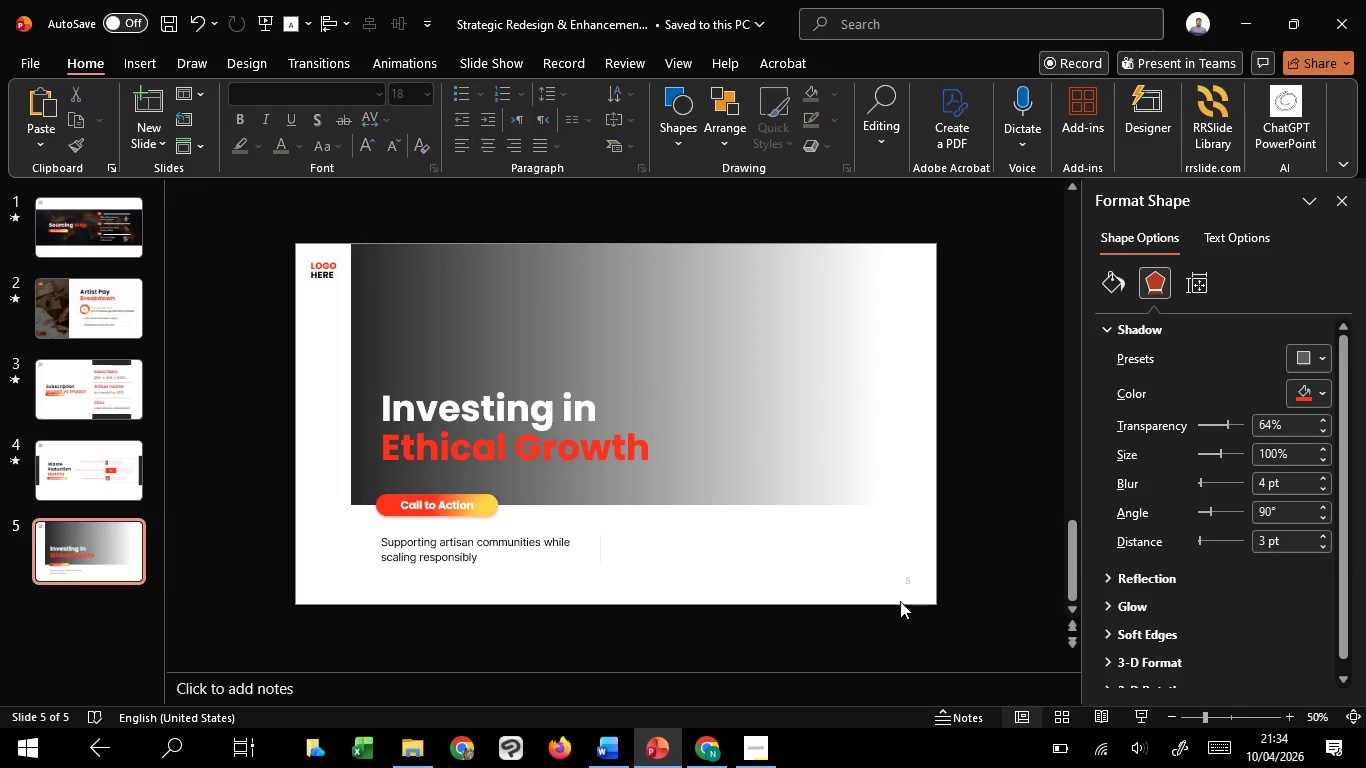 
left_click([900, 601])
 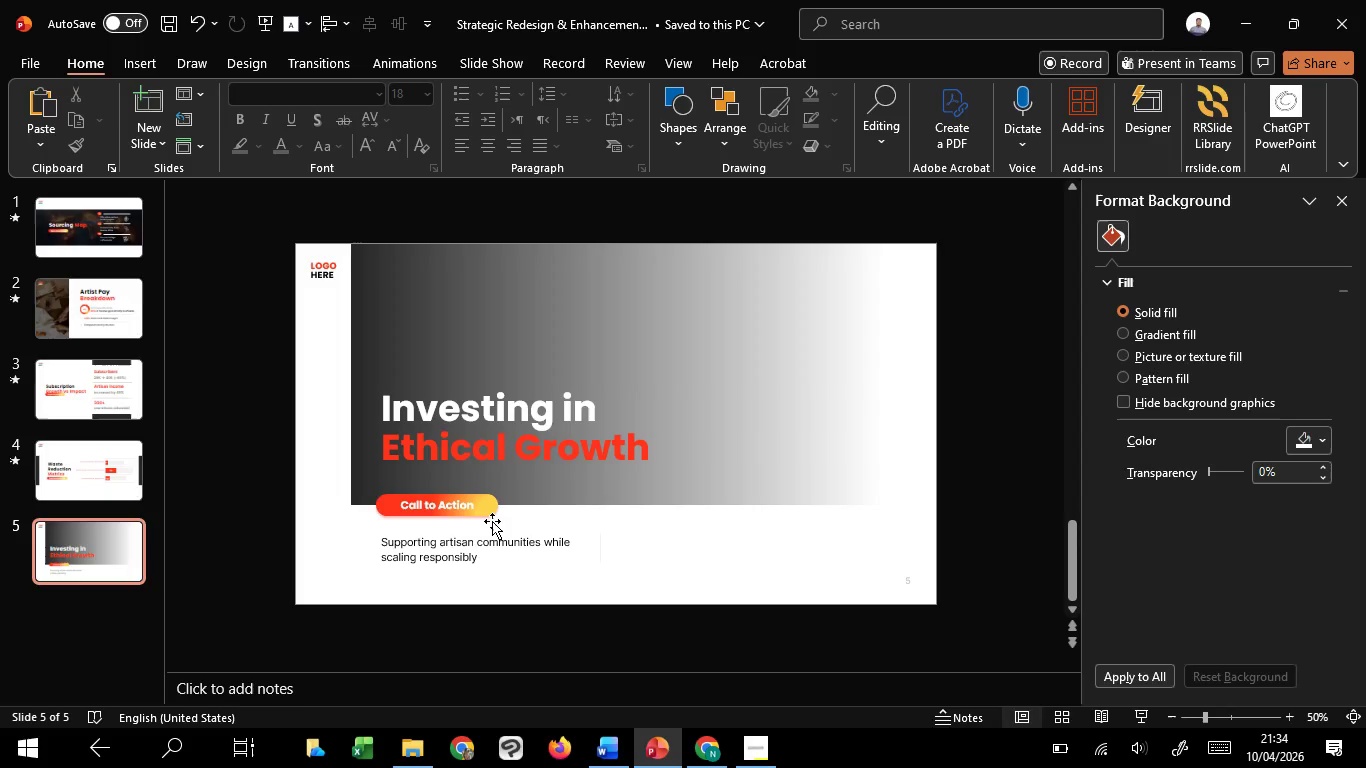 
left_click([492, 521])
 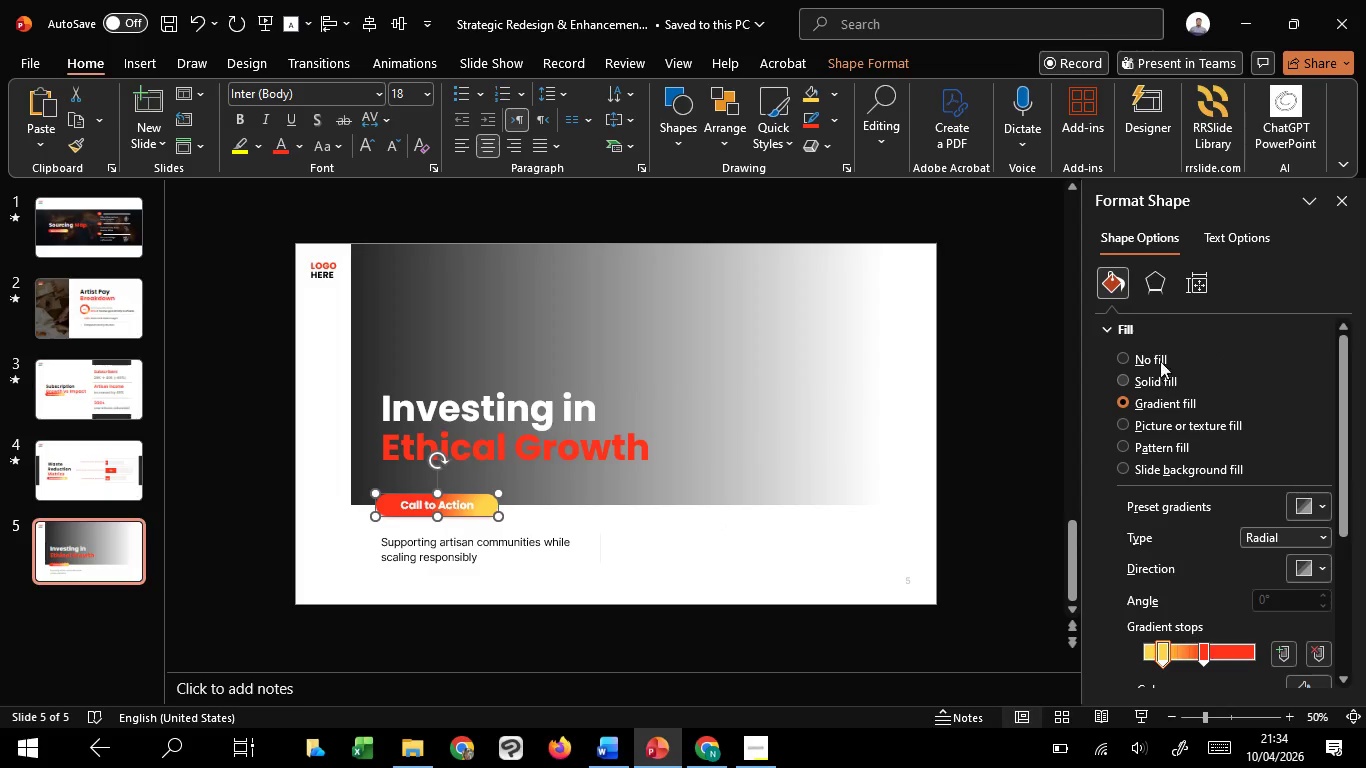 
left_click([1159, 263])
 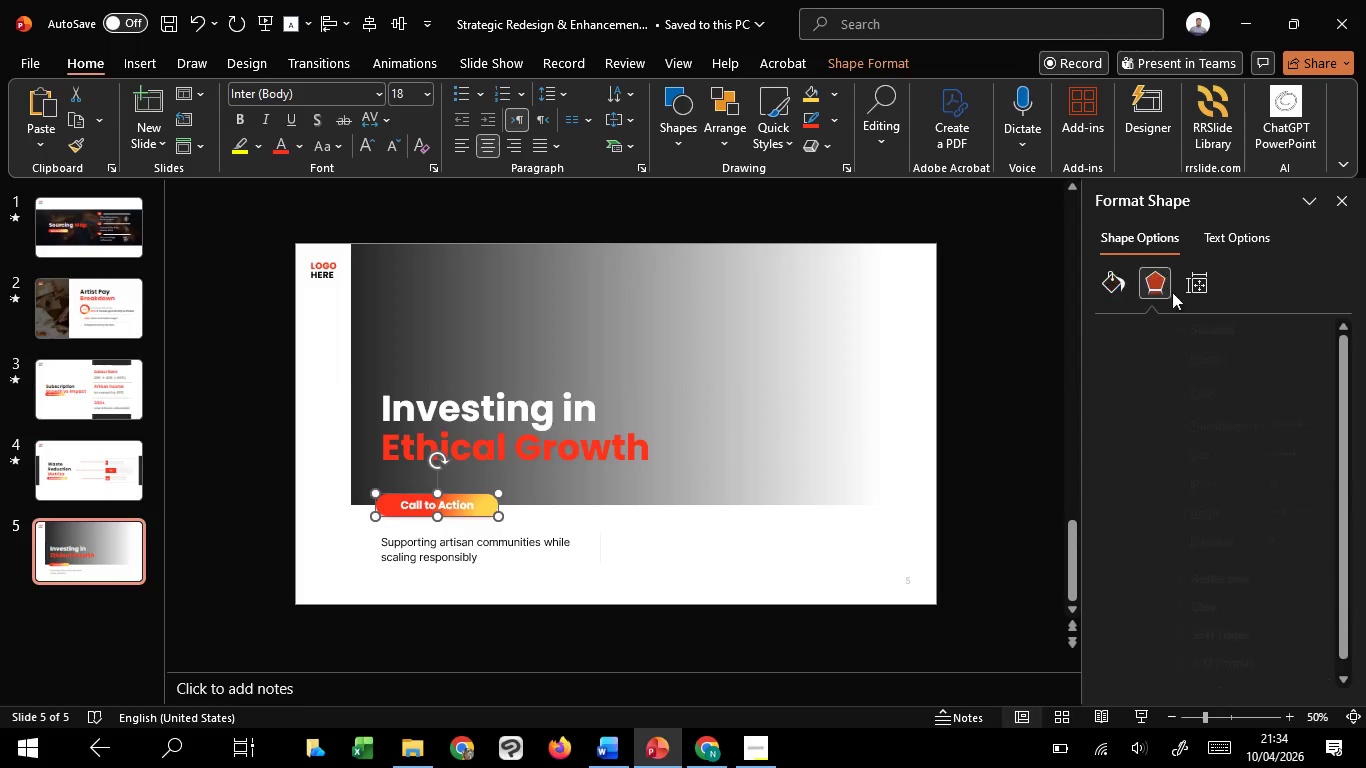 
double_click([1161, 271])
 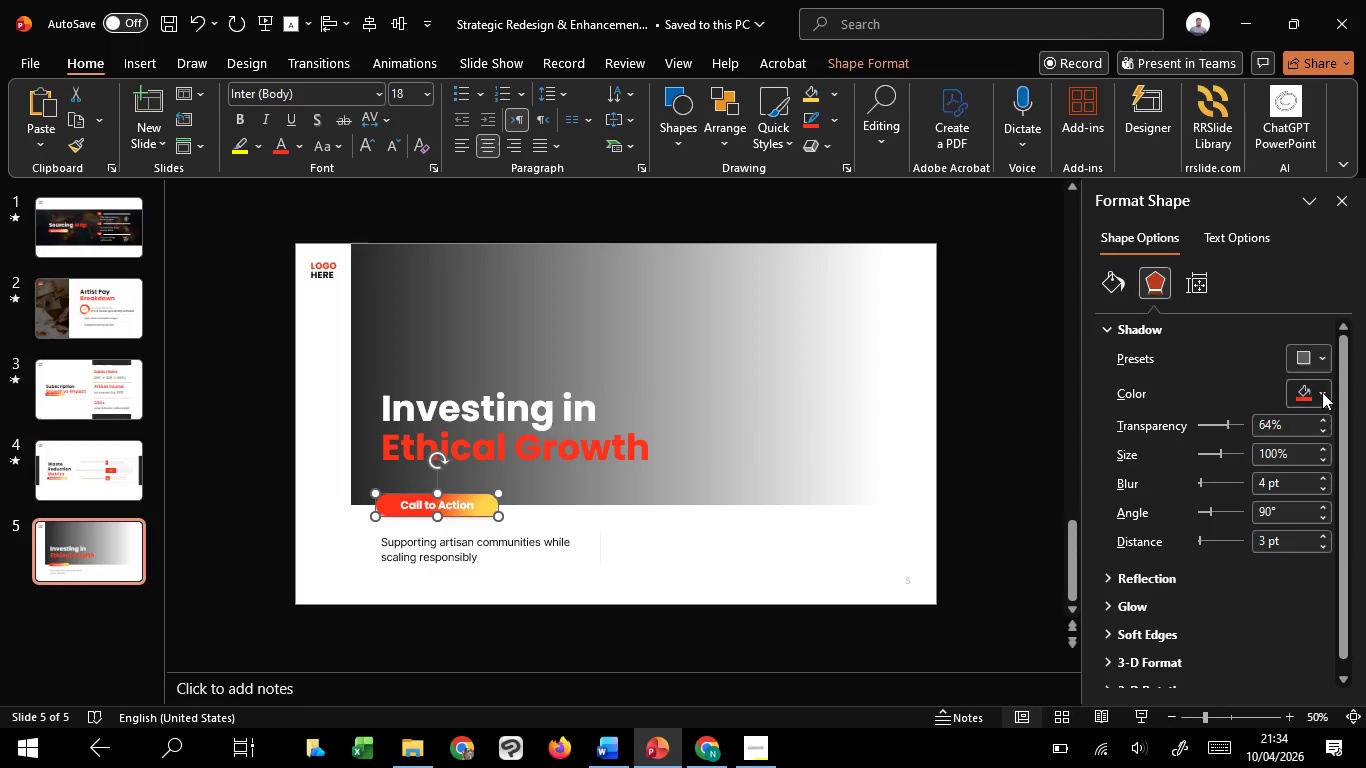 
left_click([1322, 392])
 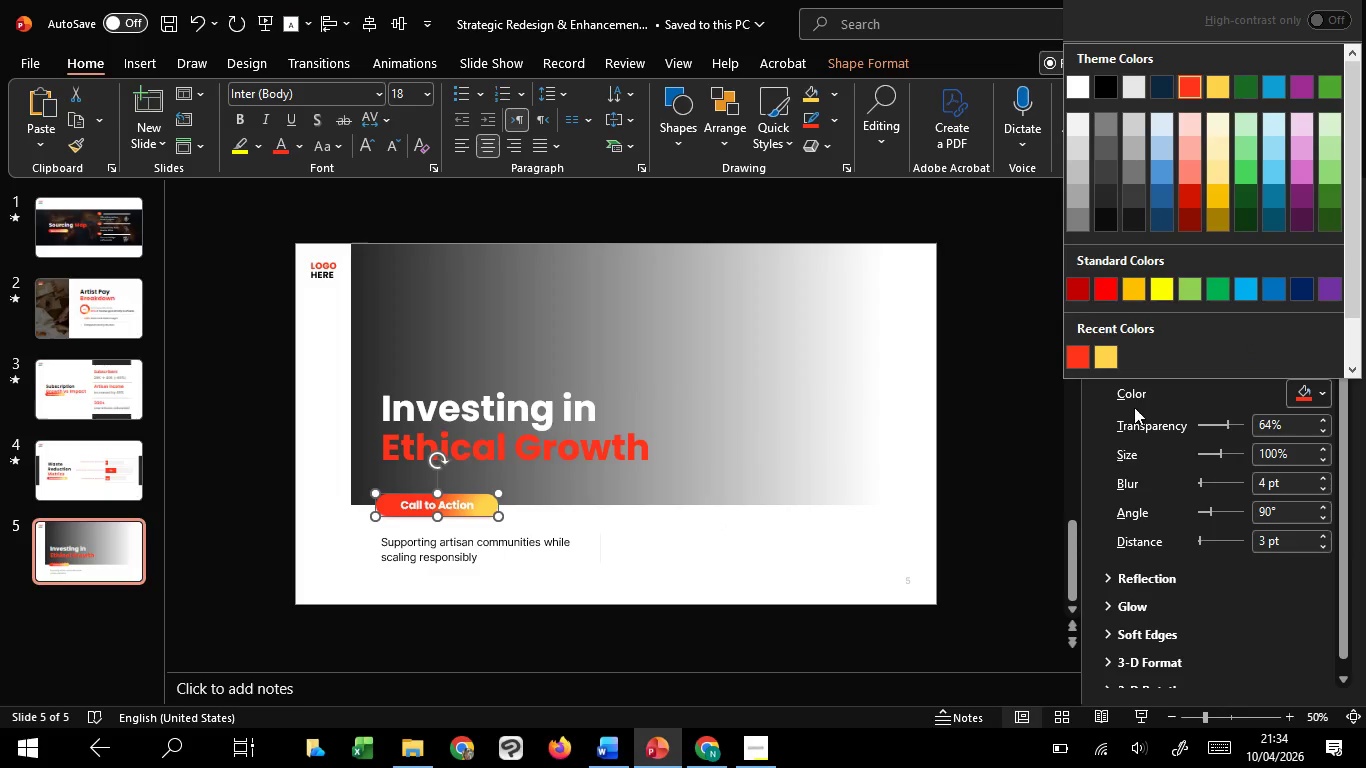 
left_click([1103, 407])
 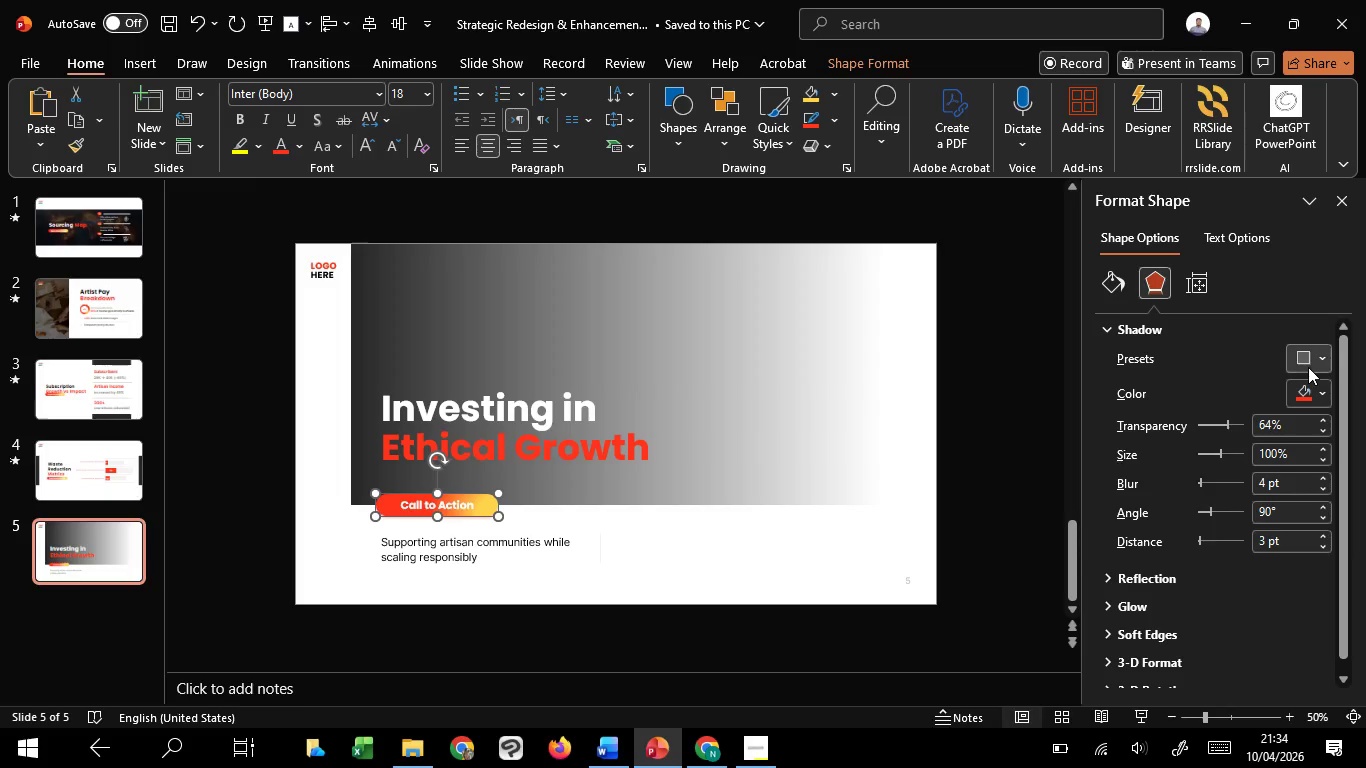 
left_click([1308, 367])
 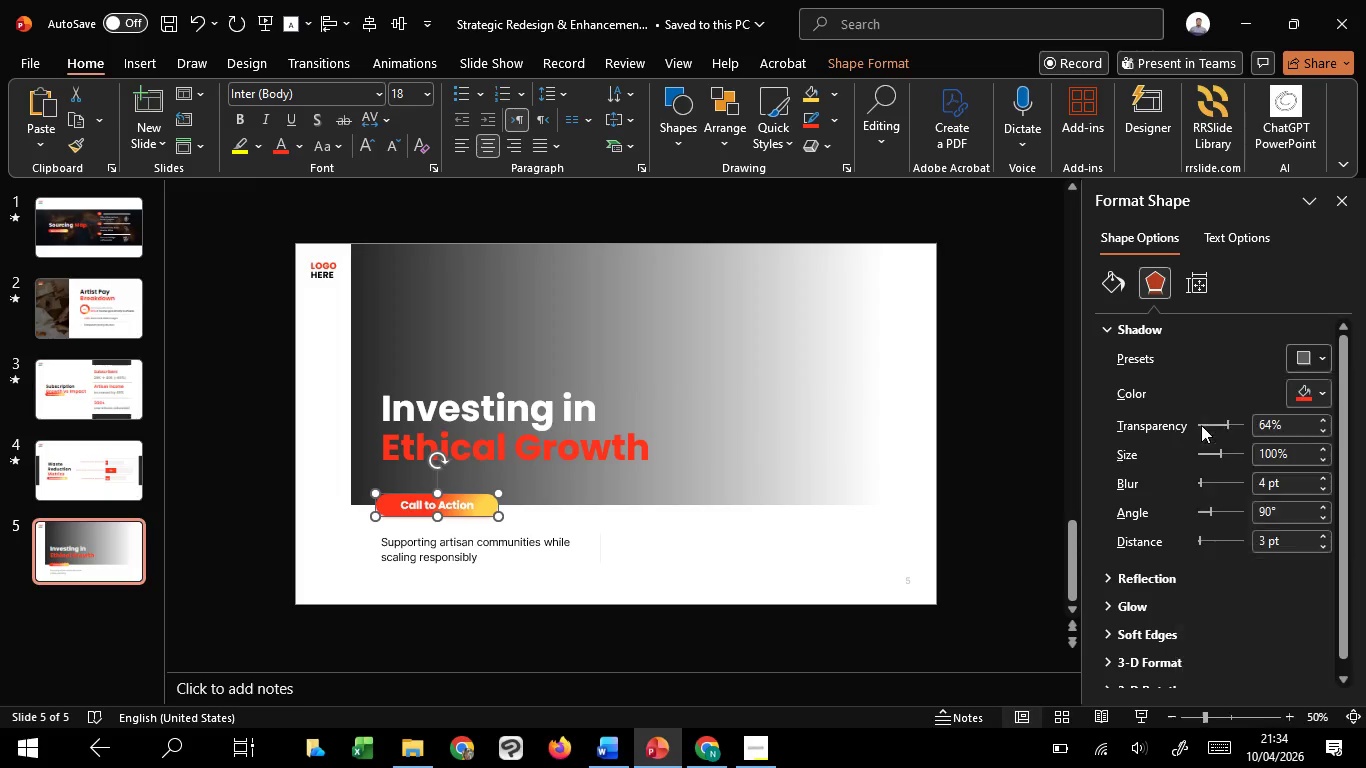 
left_click([1201, 425])
 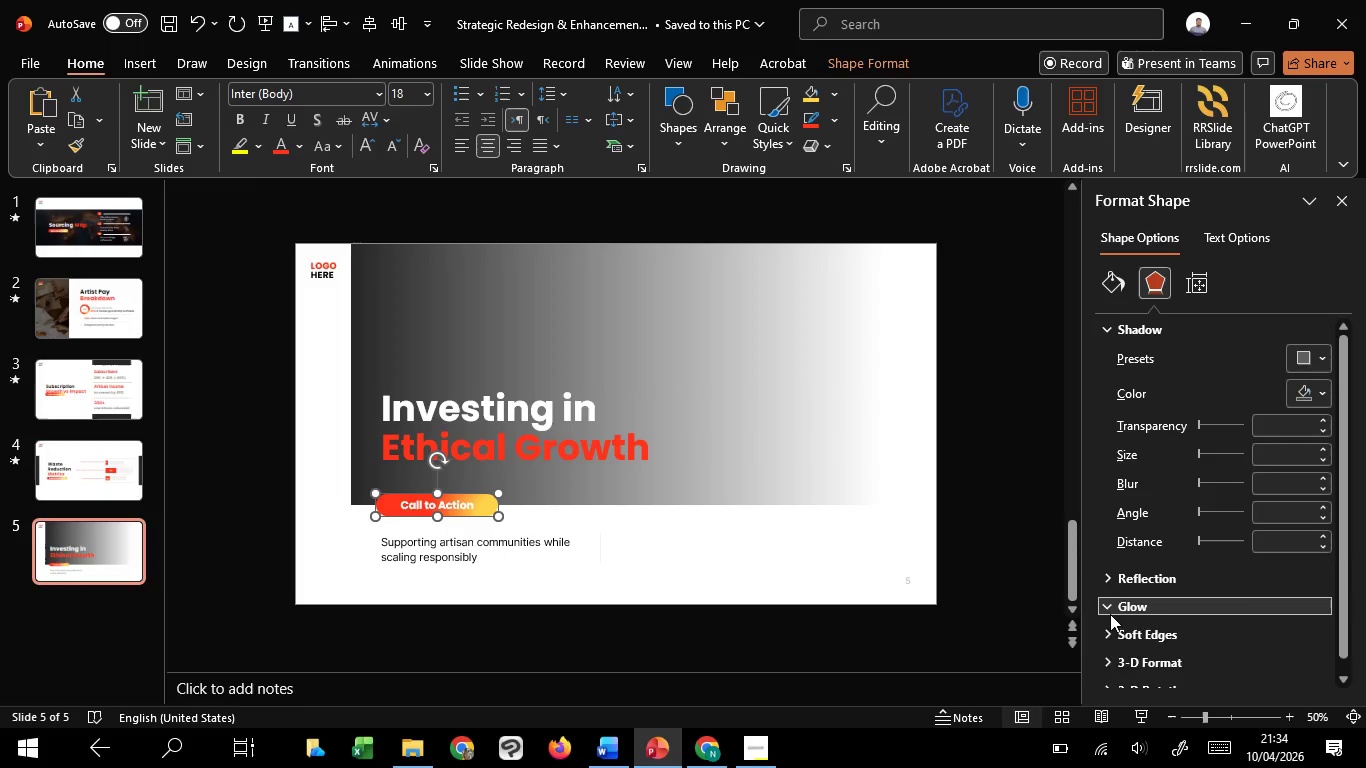 
left_click([1110, 614])
 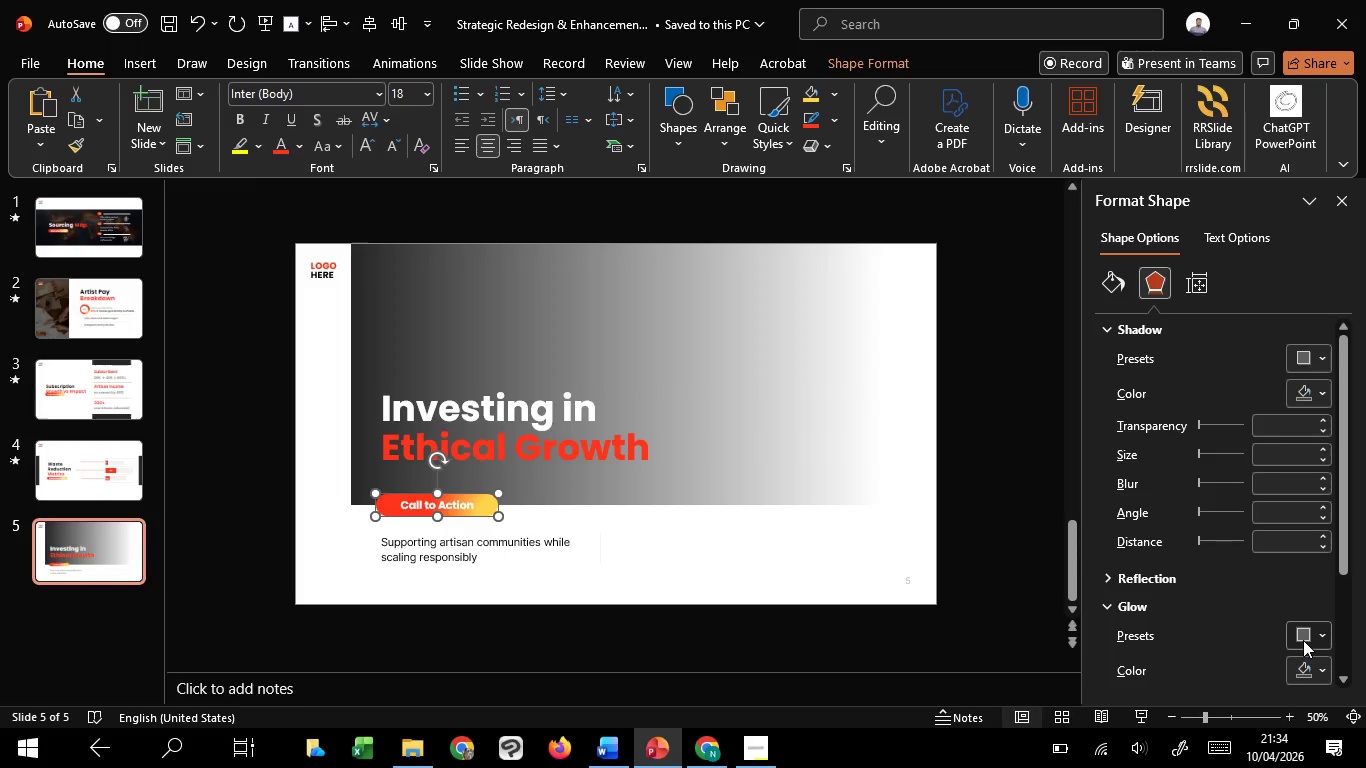 
left_click([1303, 640])
 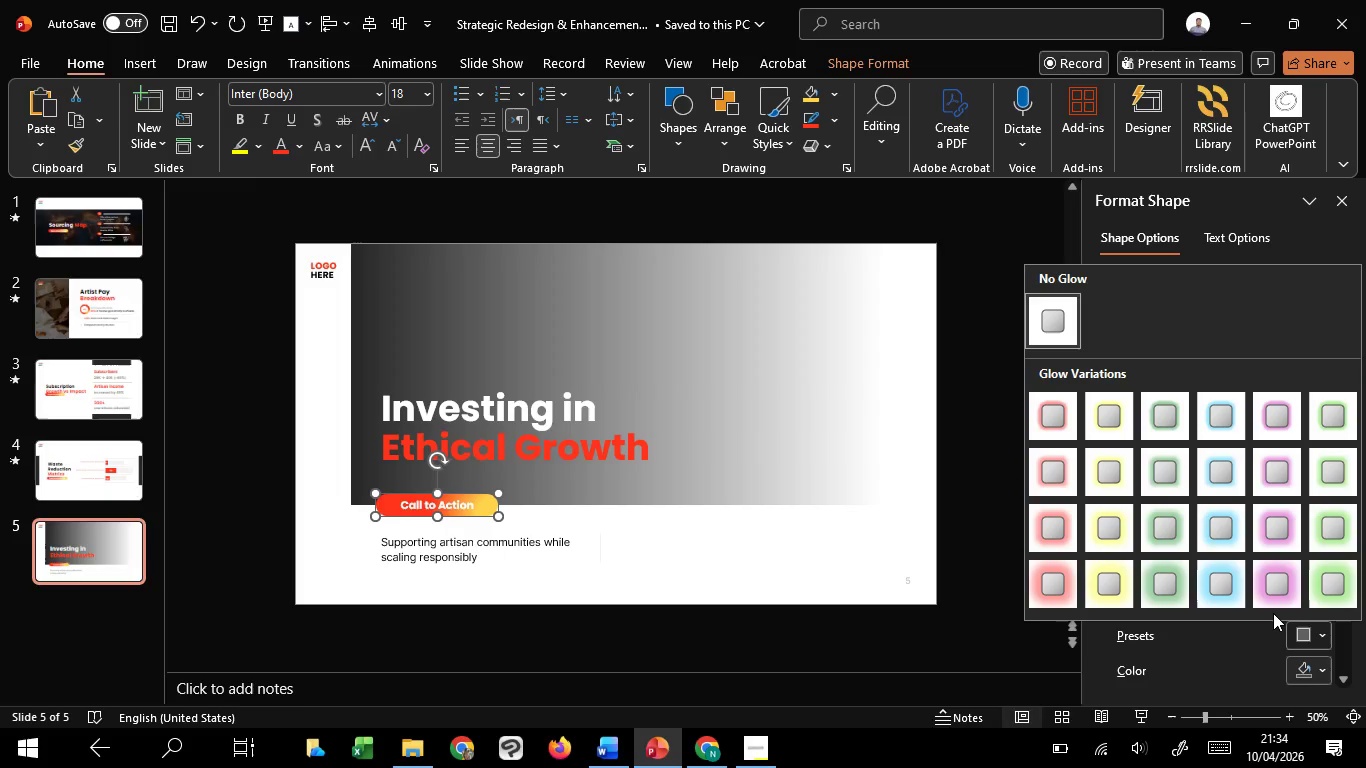 
scroll: coordinate [1279, 607], scroll_direction: down, amount: 1.0
 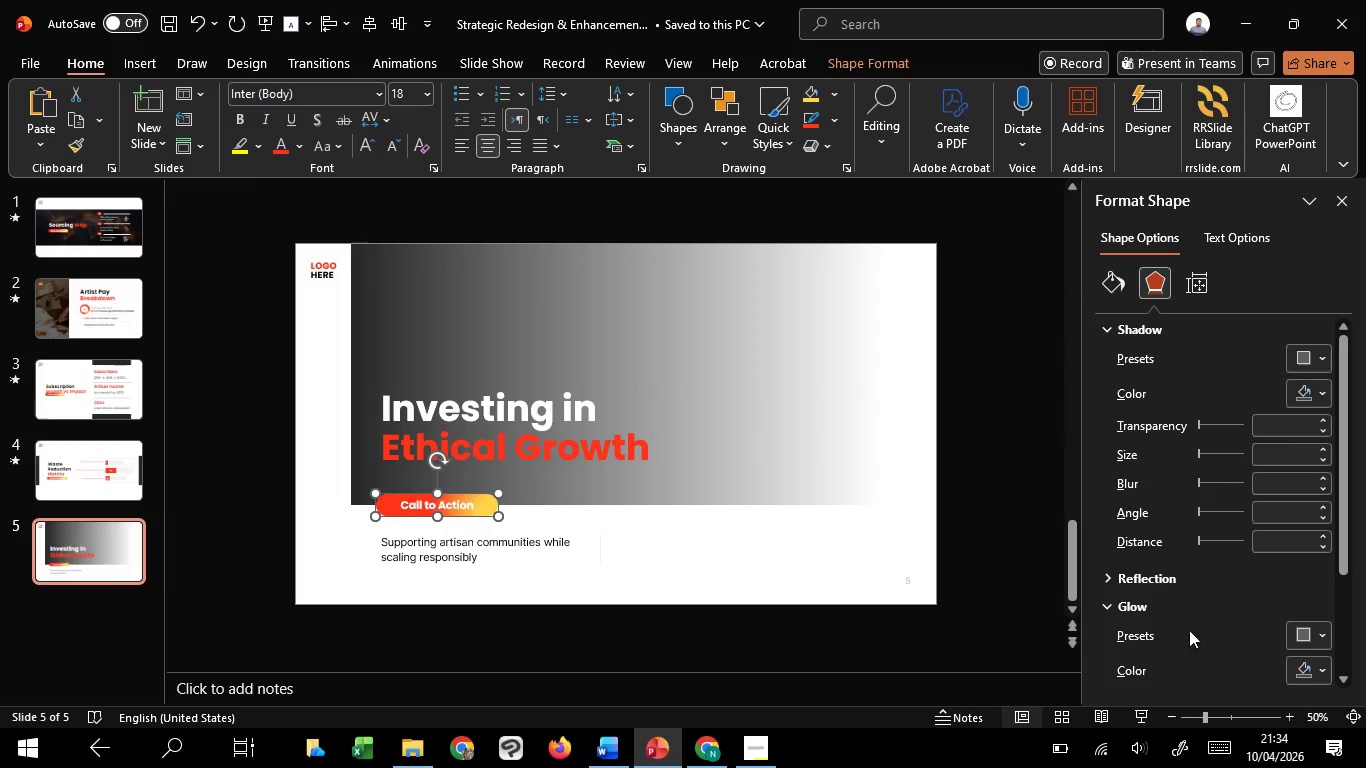 
left_click([1306, 643])
 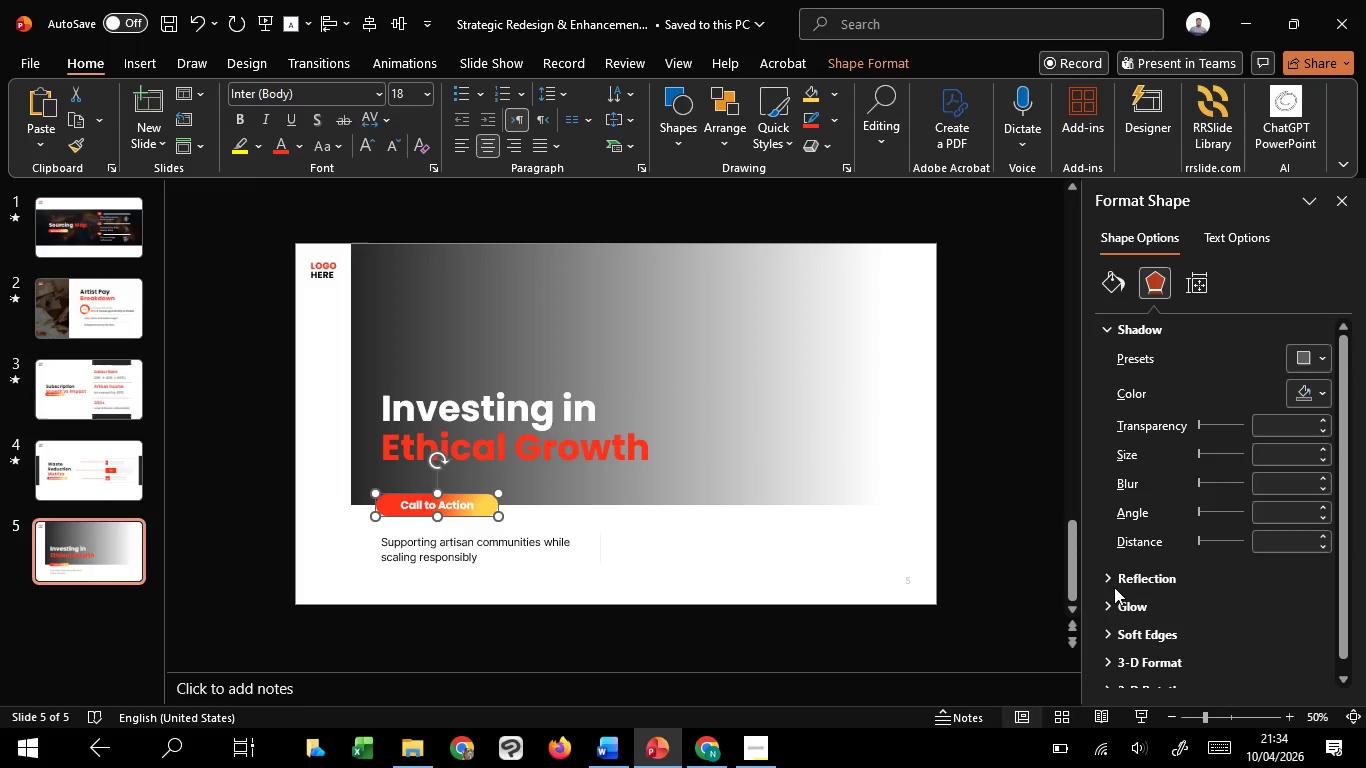 
double_click([1114, 587])
 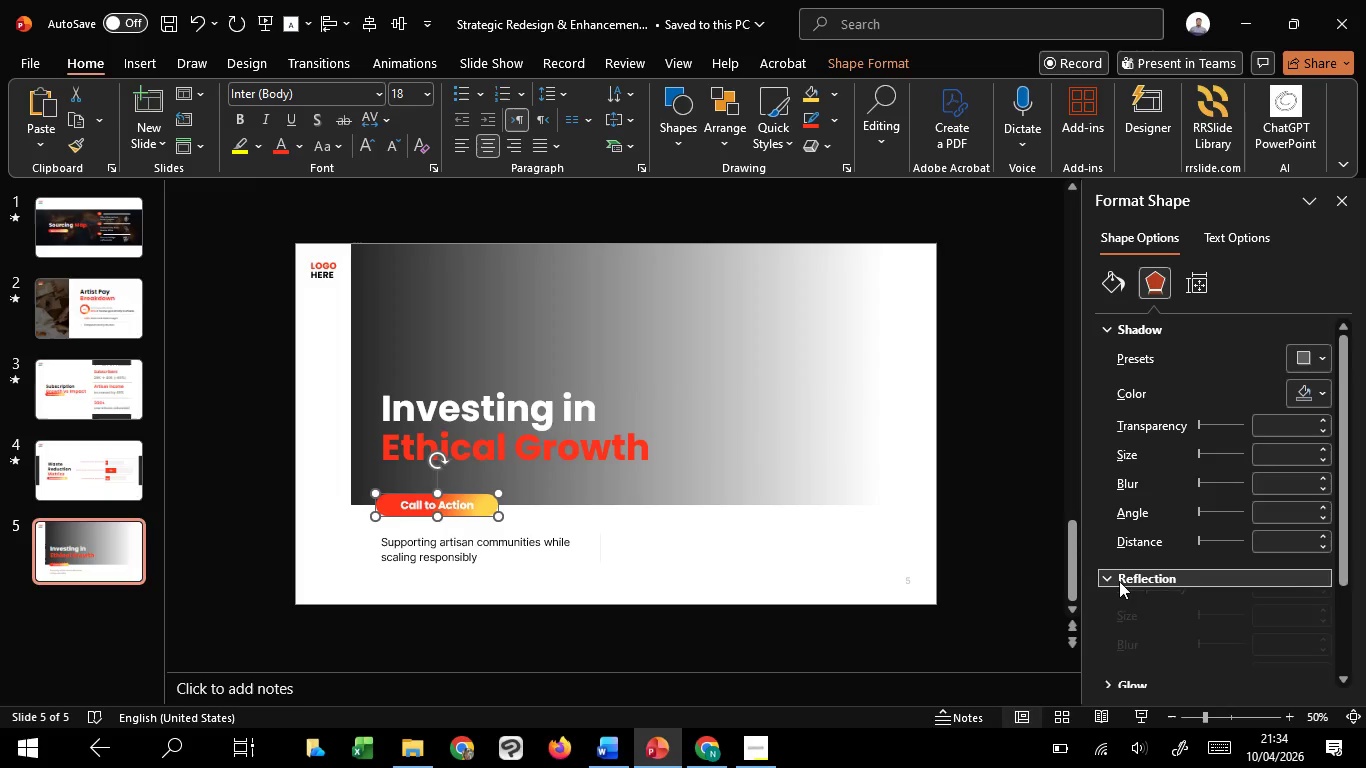 
left_click([1119, 581])
 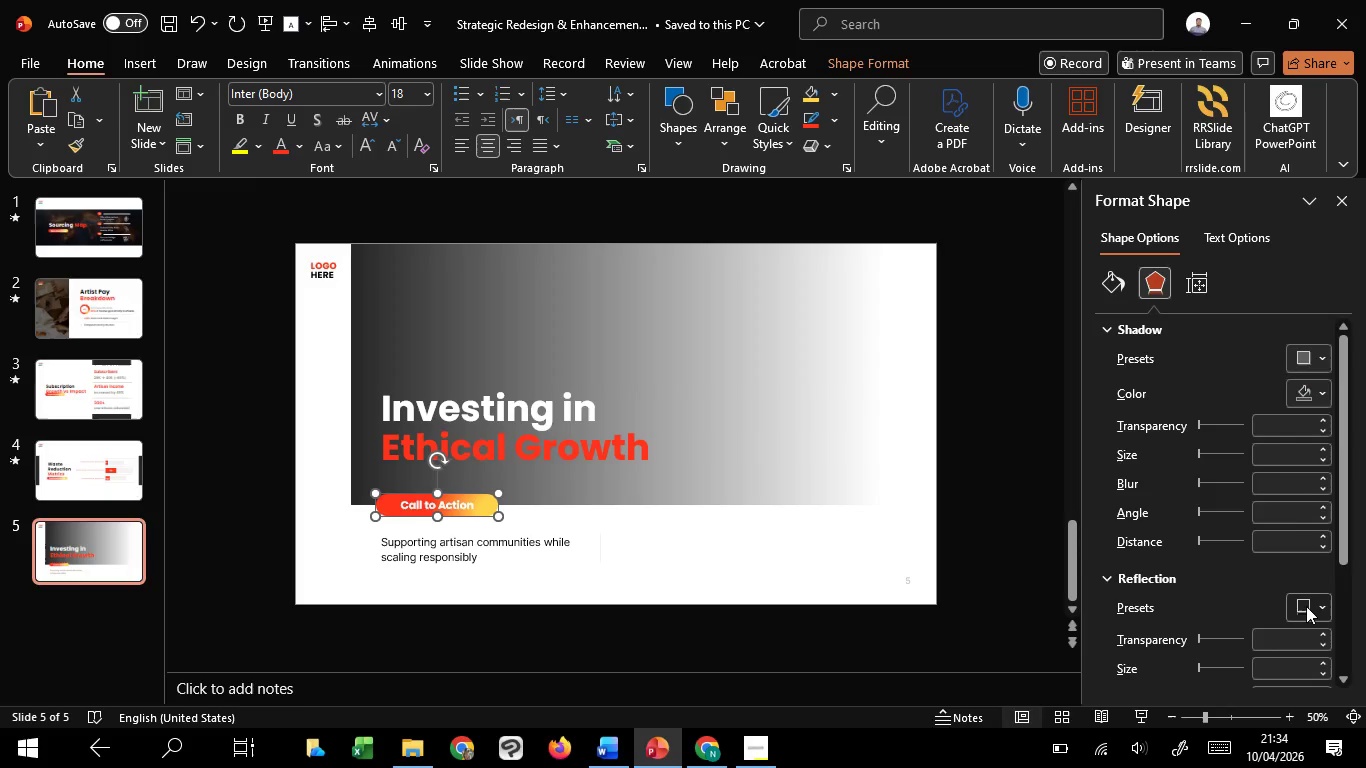 
left_click([1306, 606])
 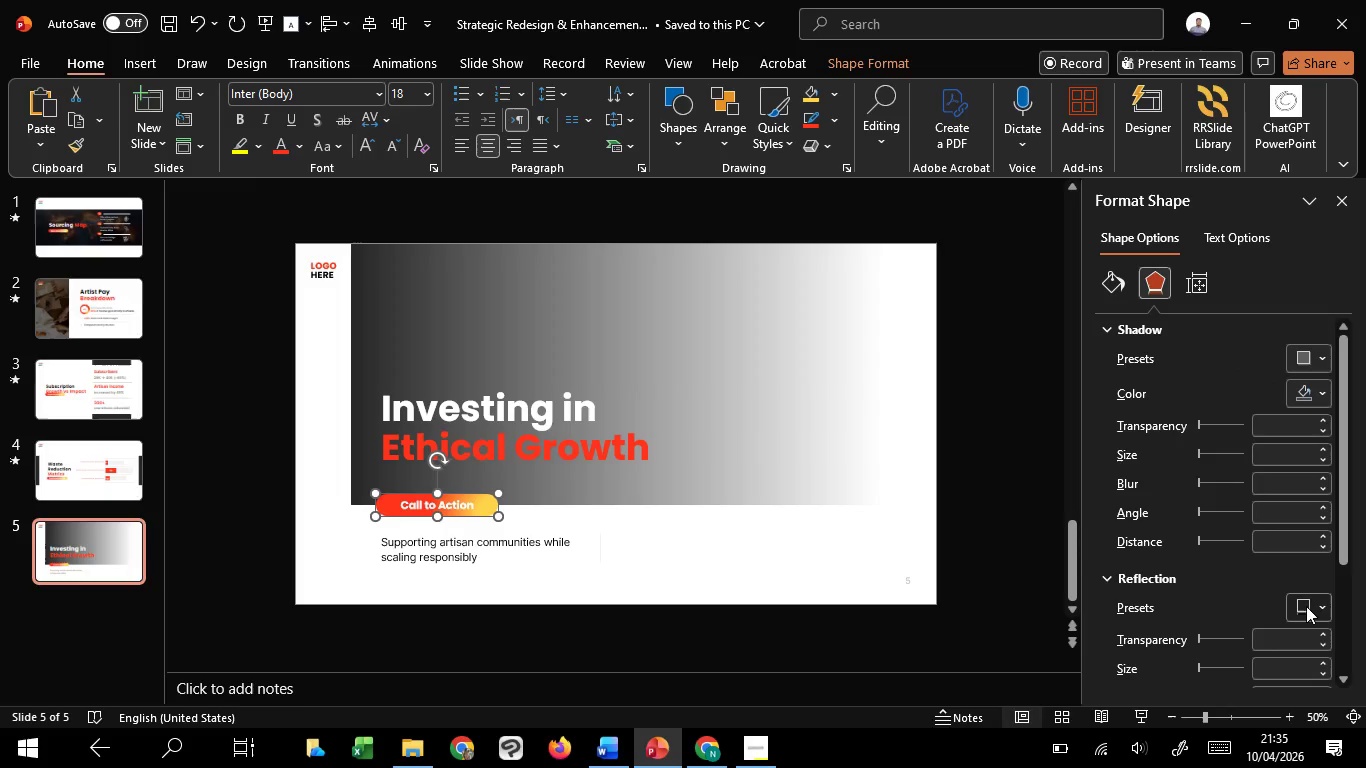 
left_click([1306, 606])
 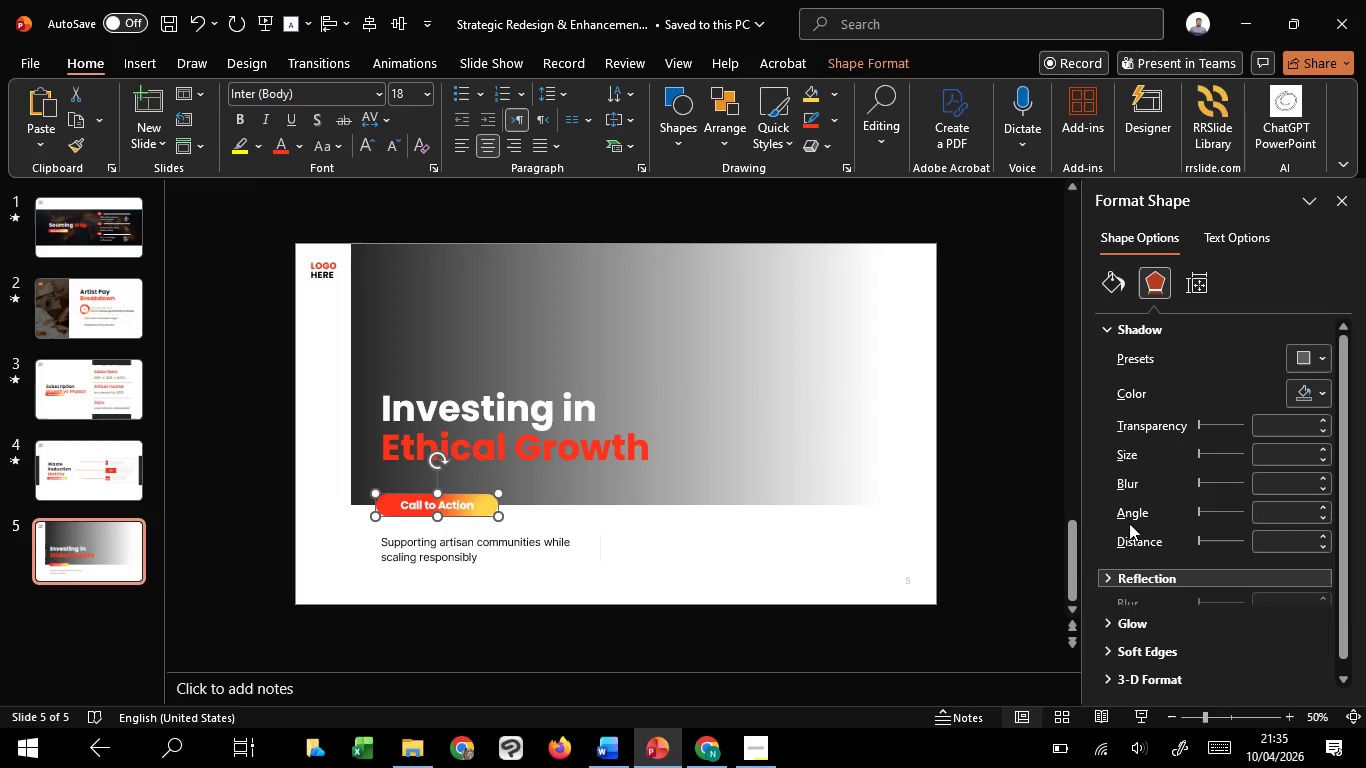 
left_click([1138, 584])
 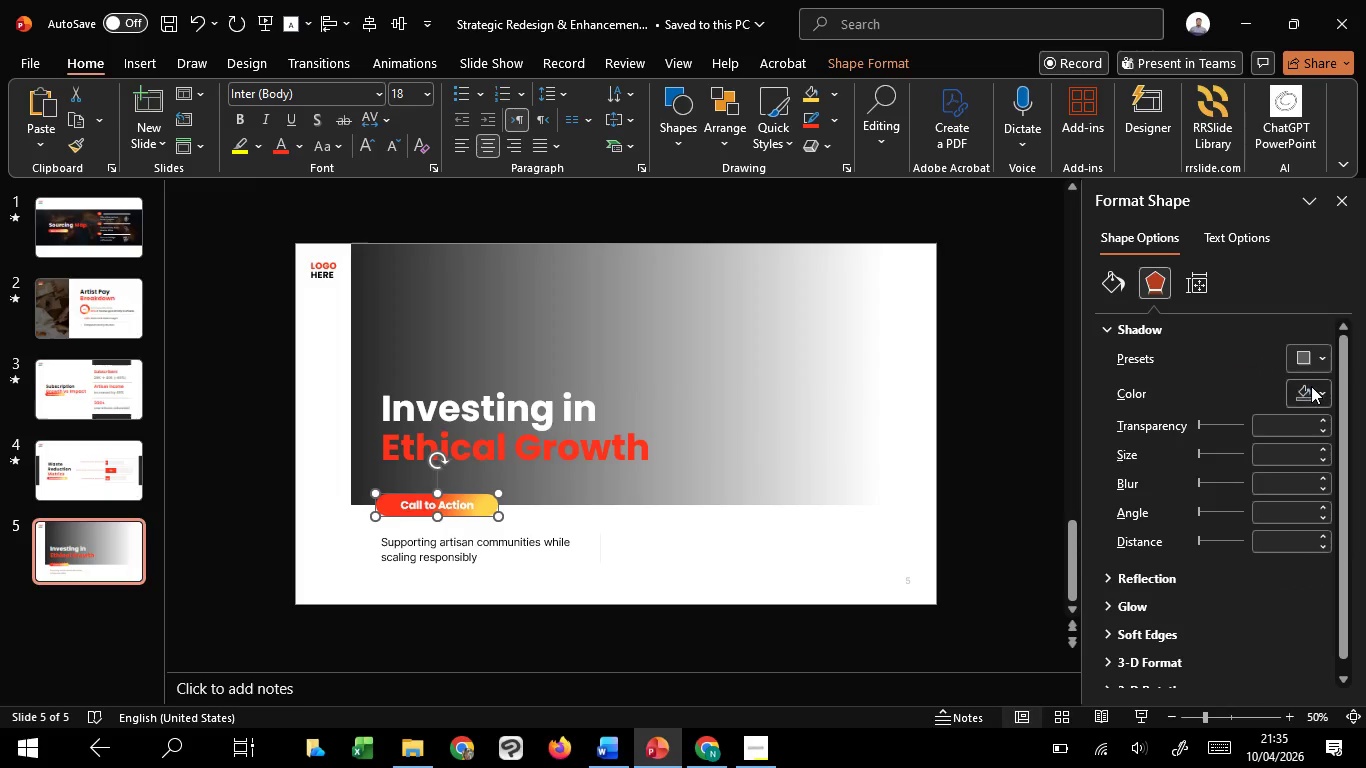 
left_click([1311, 386])
 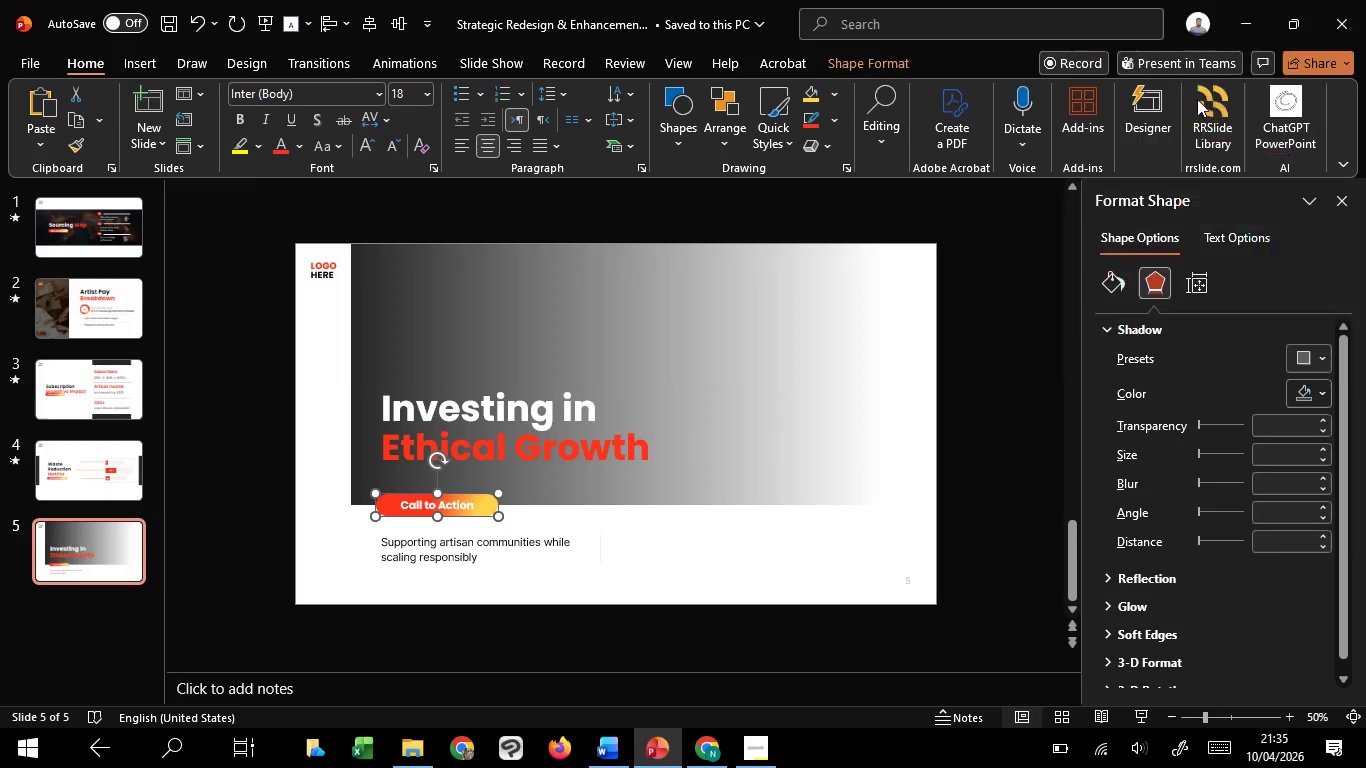 
left_click_drag(start_coordinate=[1196, 89], to_coordinate=[1197, 95])
 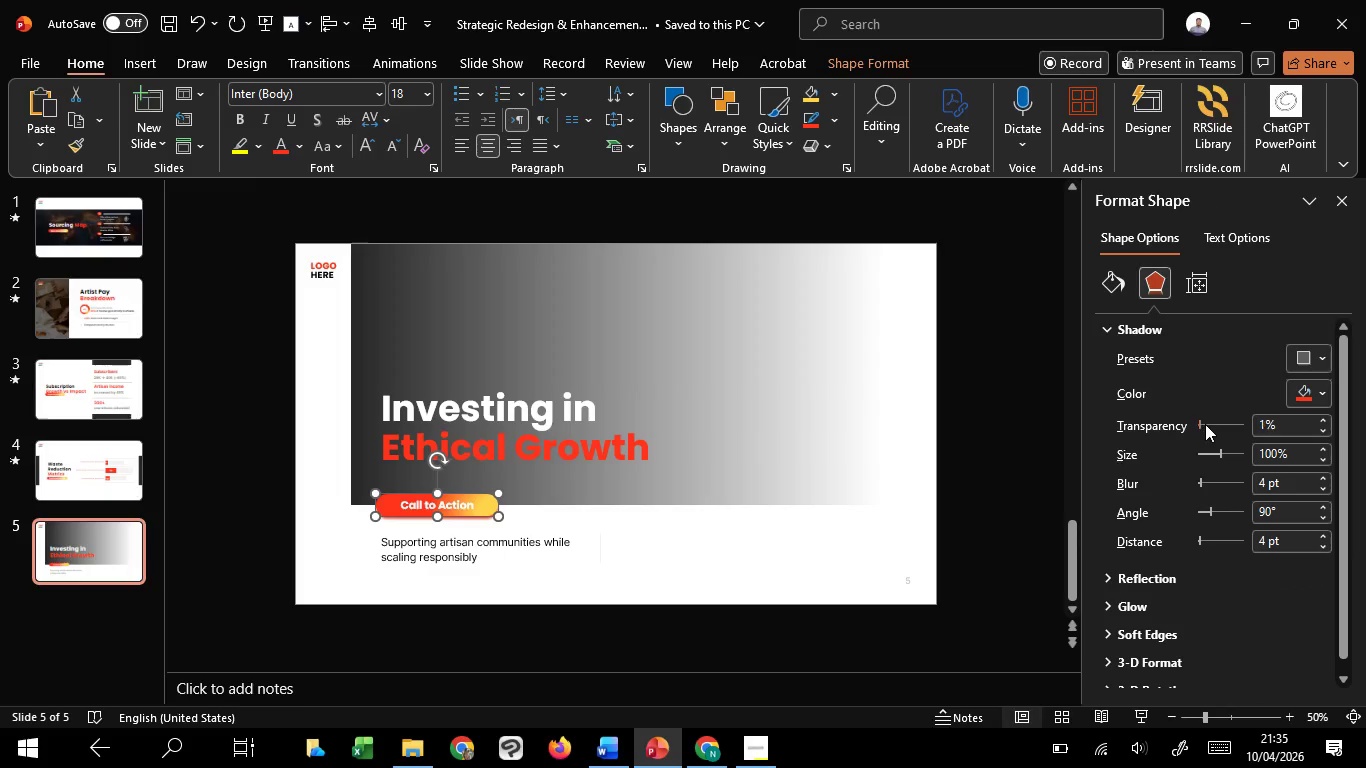 
scroll: coordinate [1205, 422], scroll_direction: up, amount: 25.0
 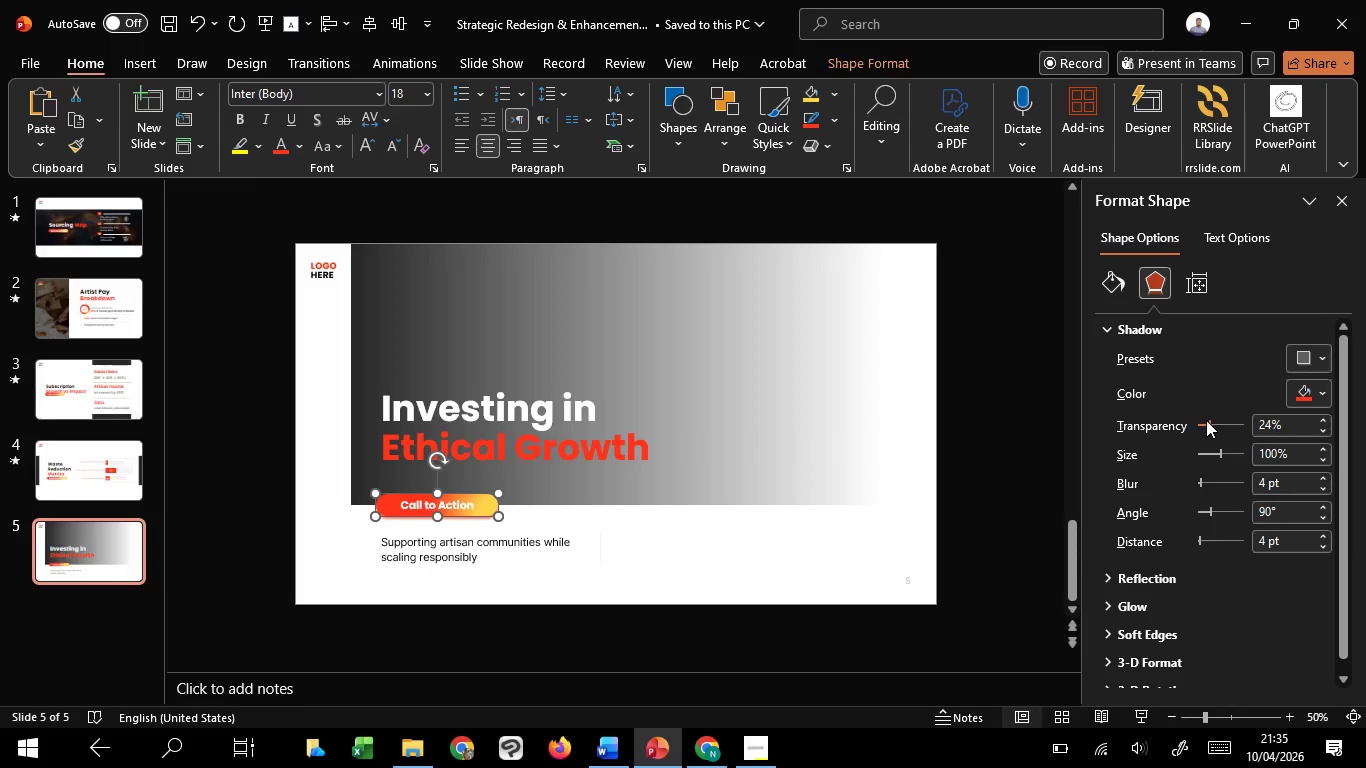 
left_click_drag(start_coordinate=[1205, 421], to_coordinate=[1239, 418])
 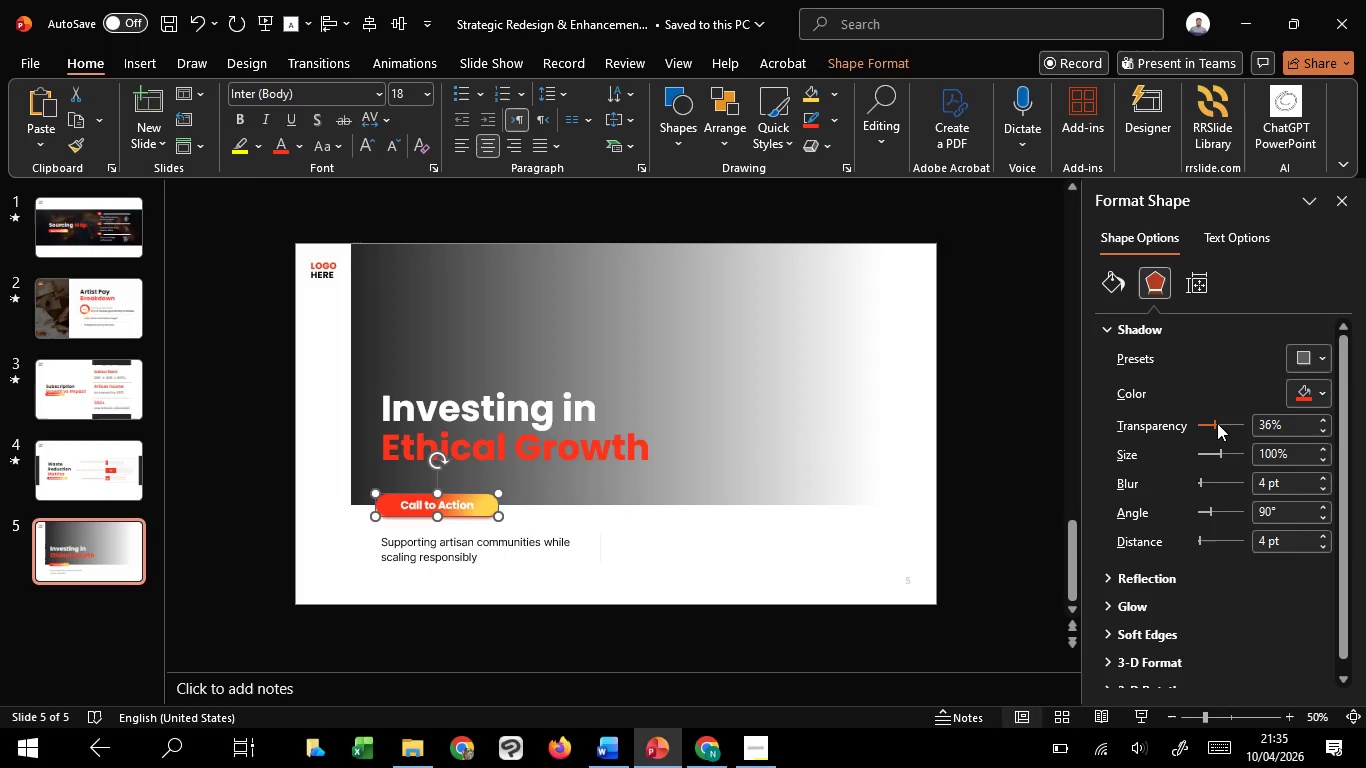 
left_click_drag(start_coordinate=[1206, 423], to_coordinate=[1235, 424])
 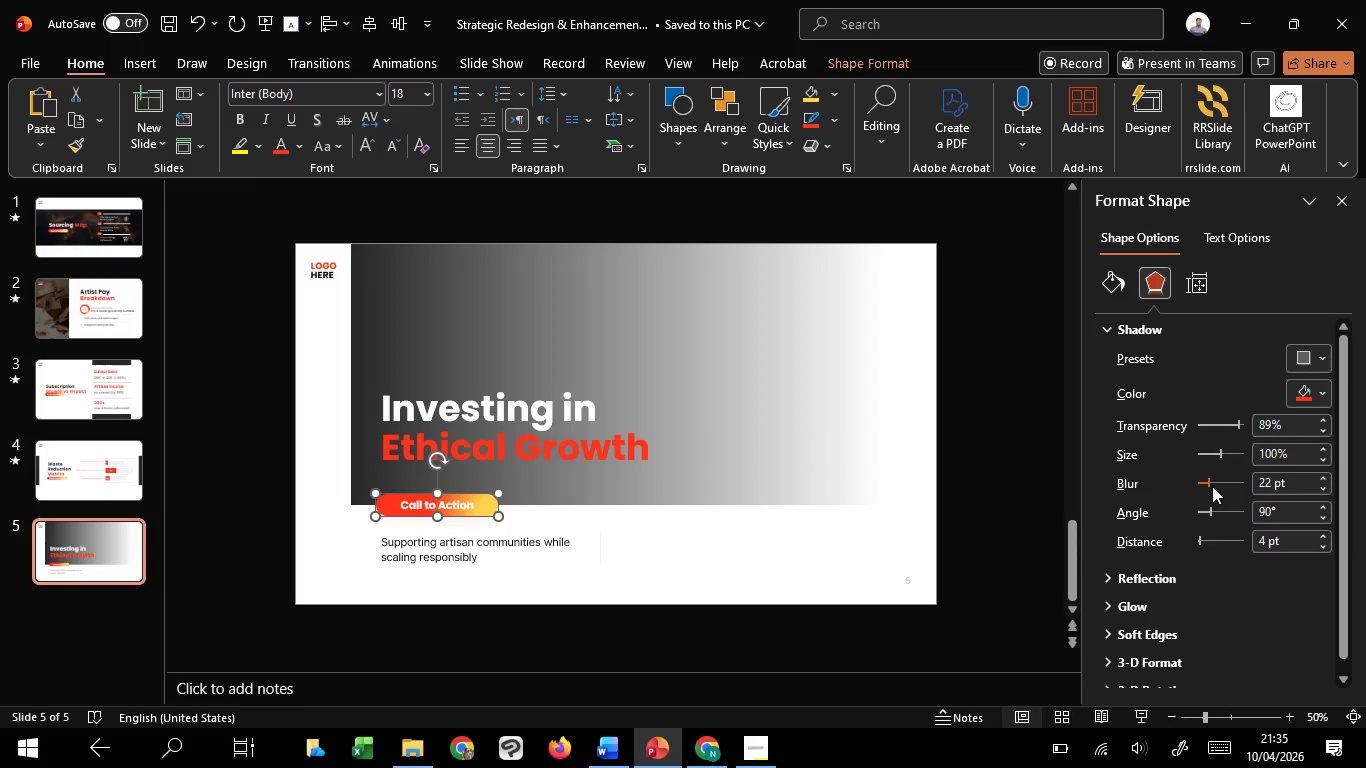 
wait(9.89)
 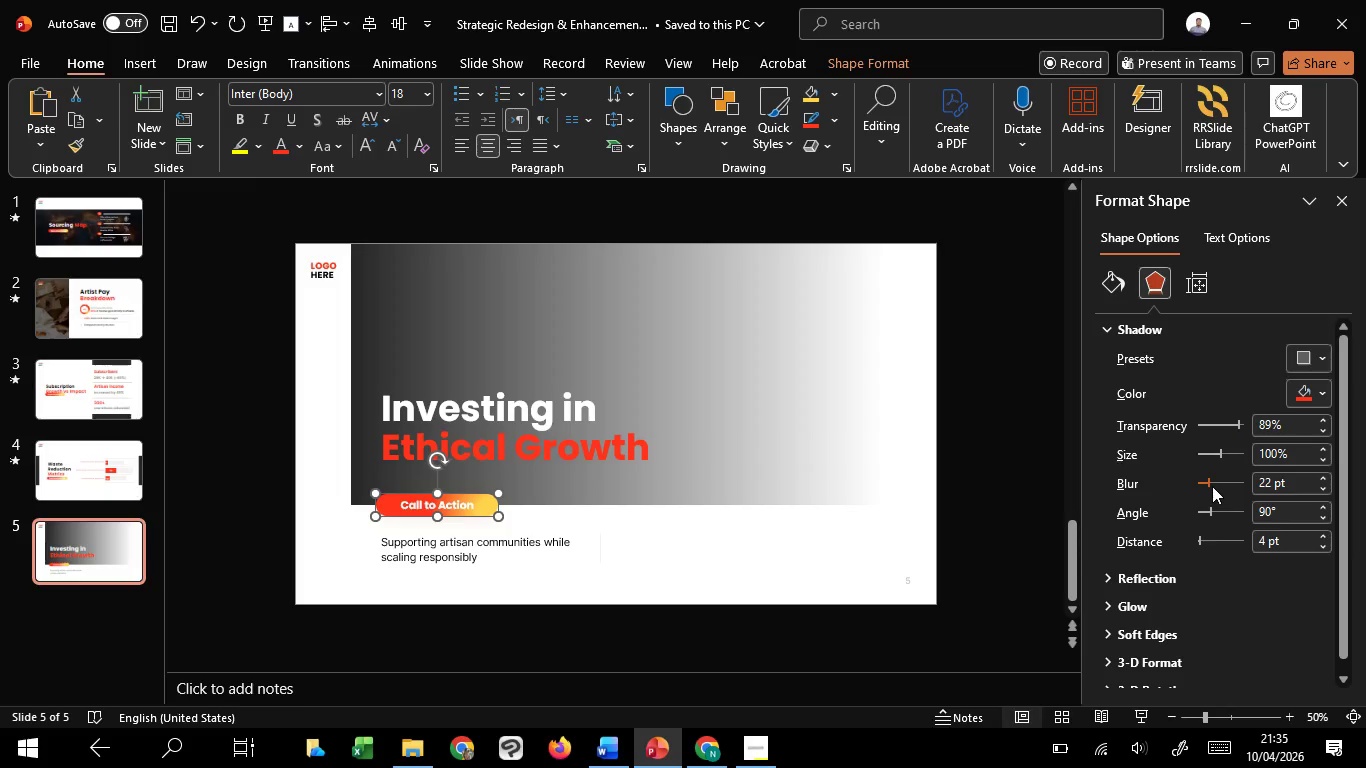 
left_click([1150, 295])
 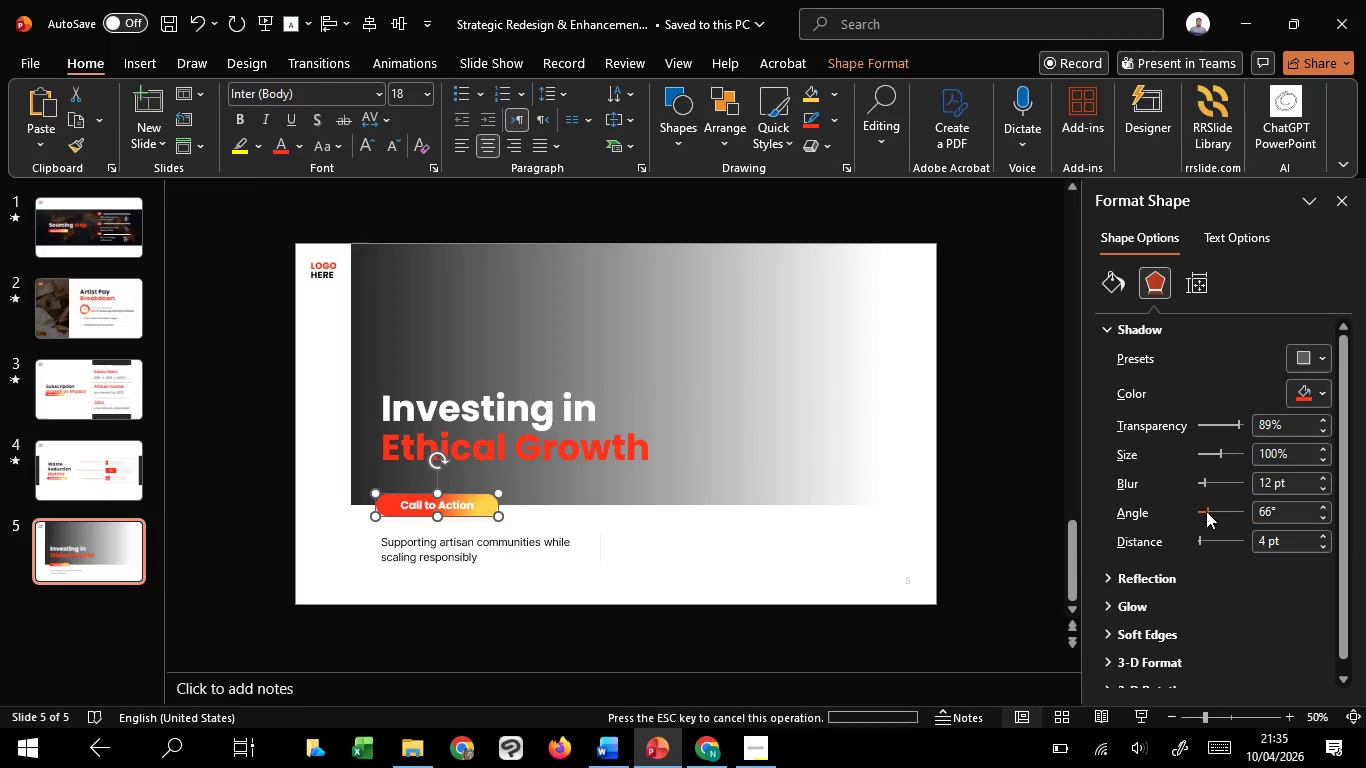 
wait(5.03)
 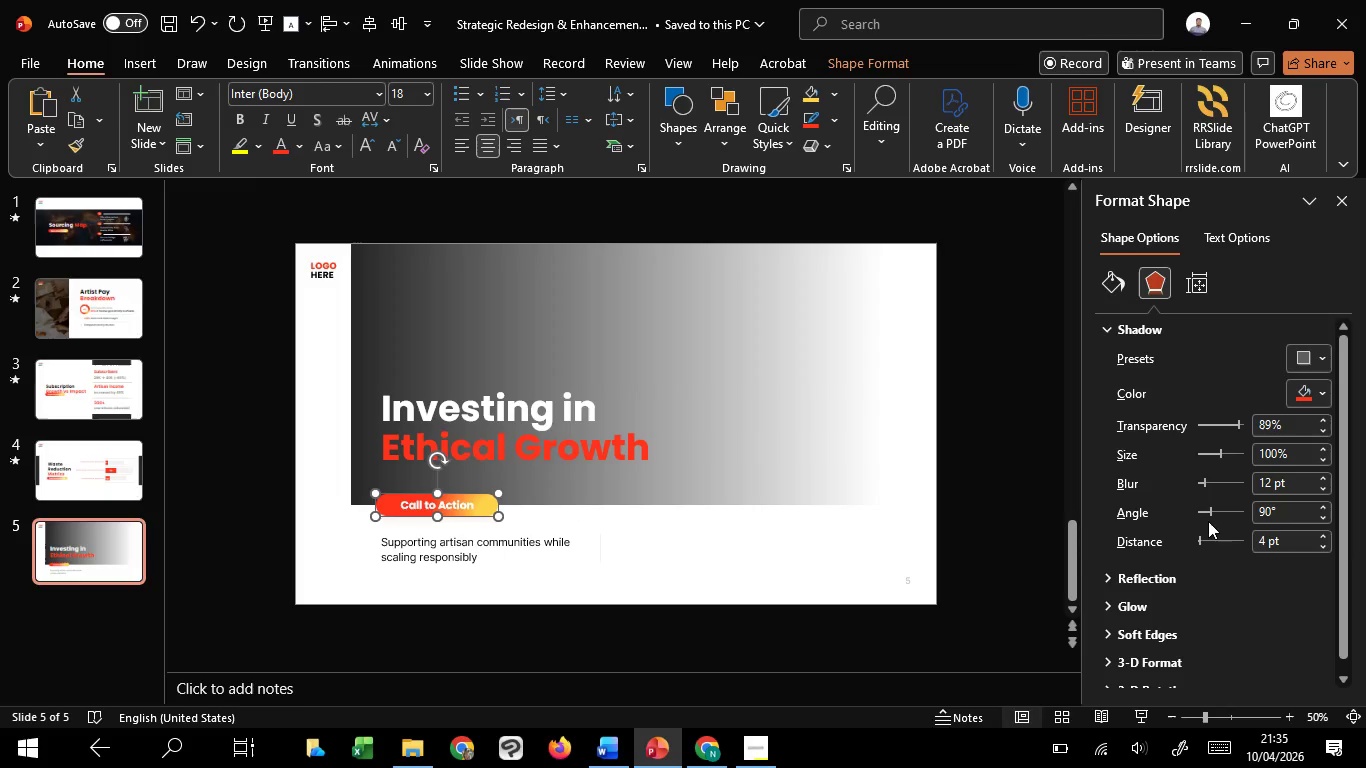 
left_click([1306, 364])
 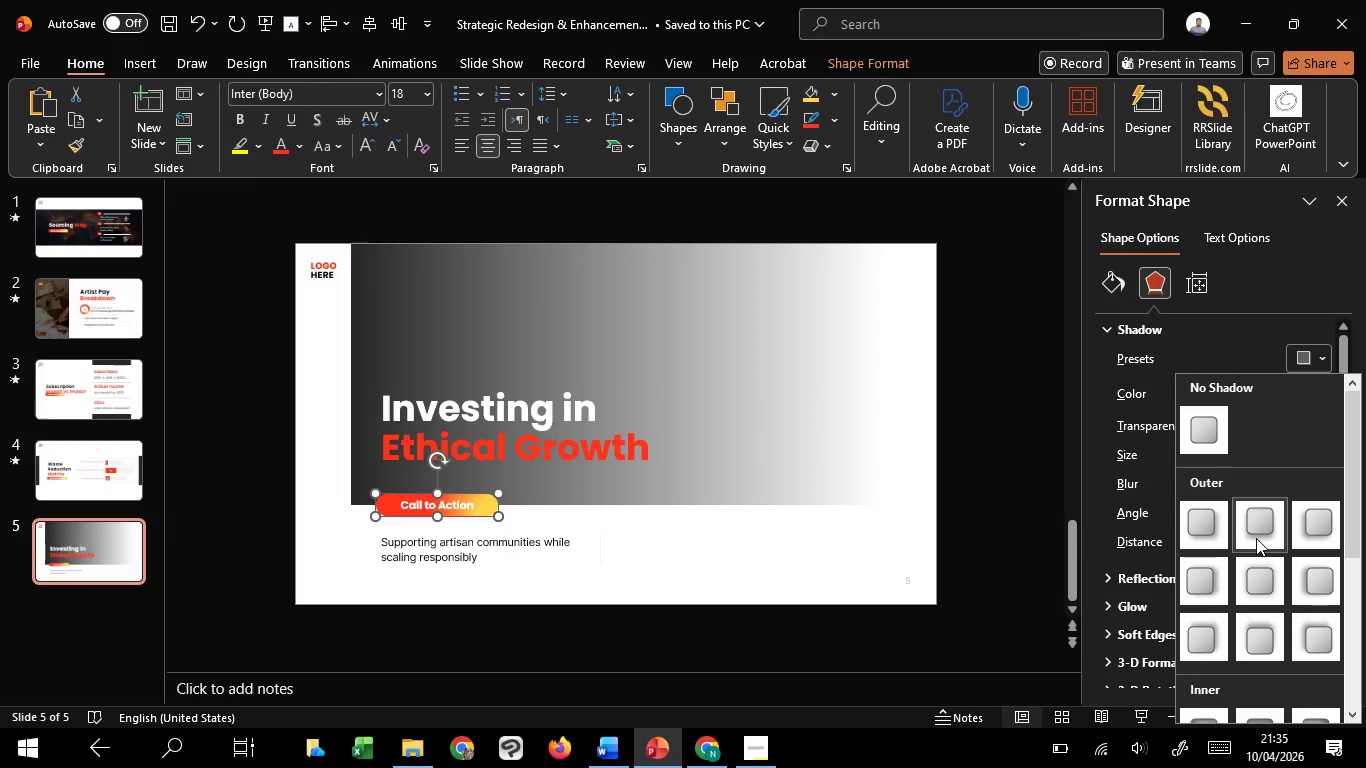 
left_click([1256, 538])
 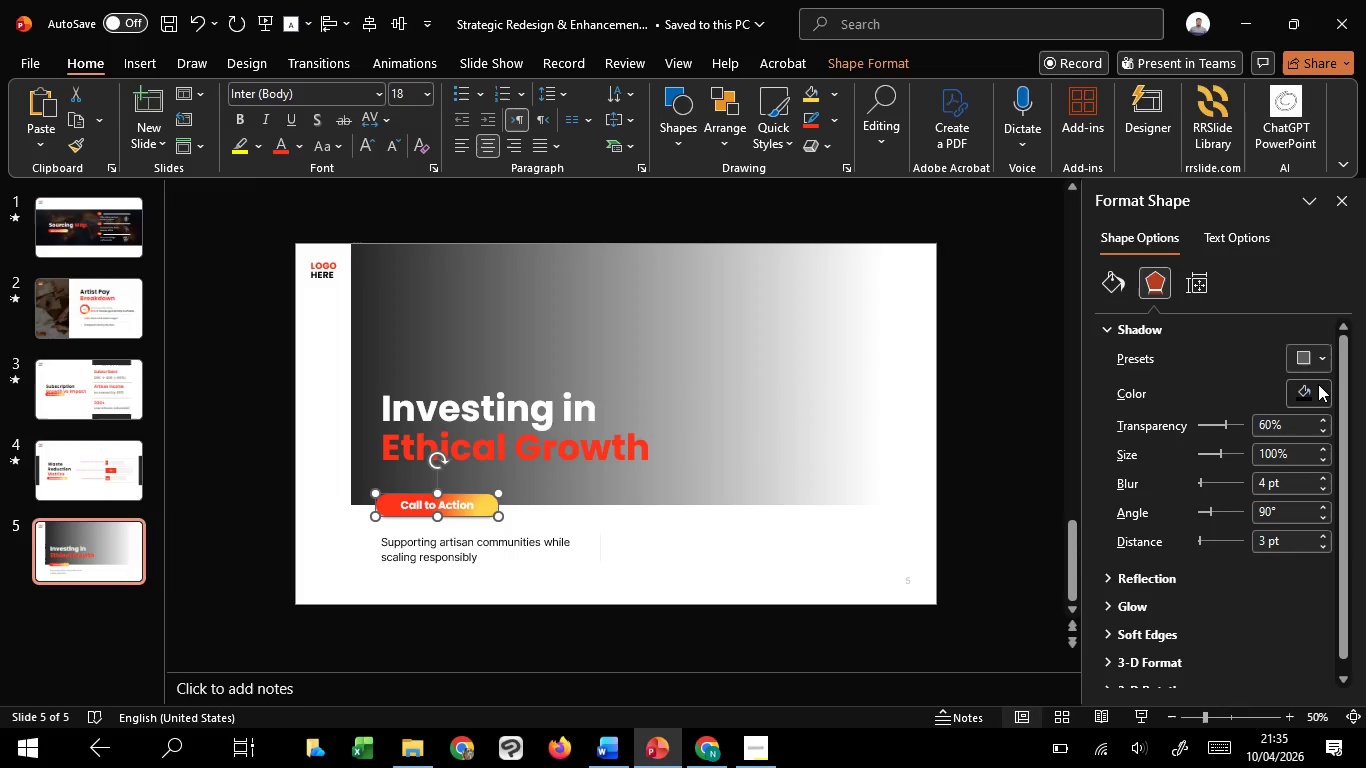 
left_click([1318, 384])
 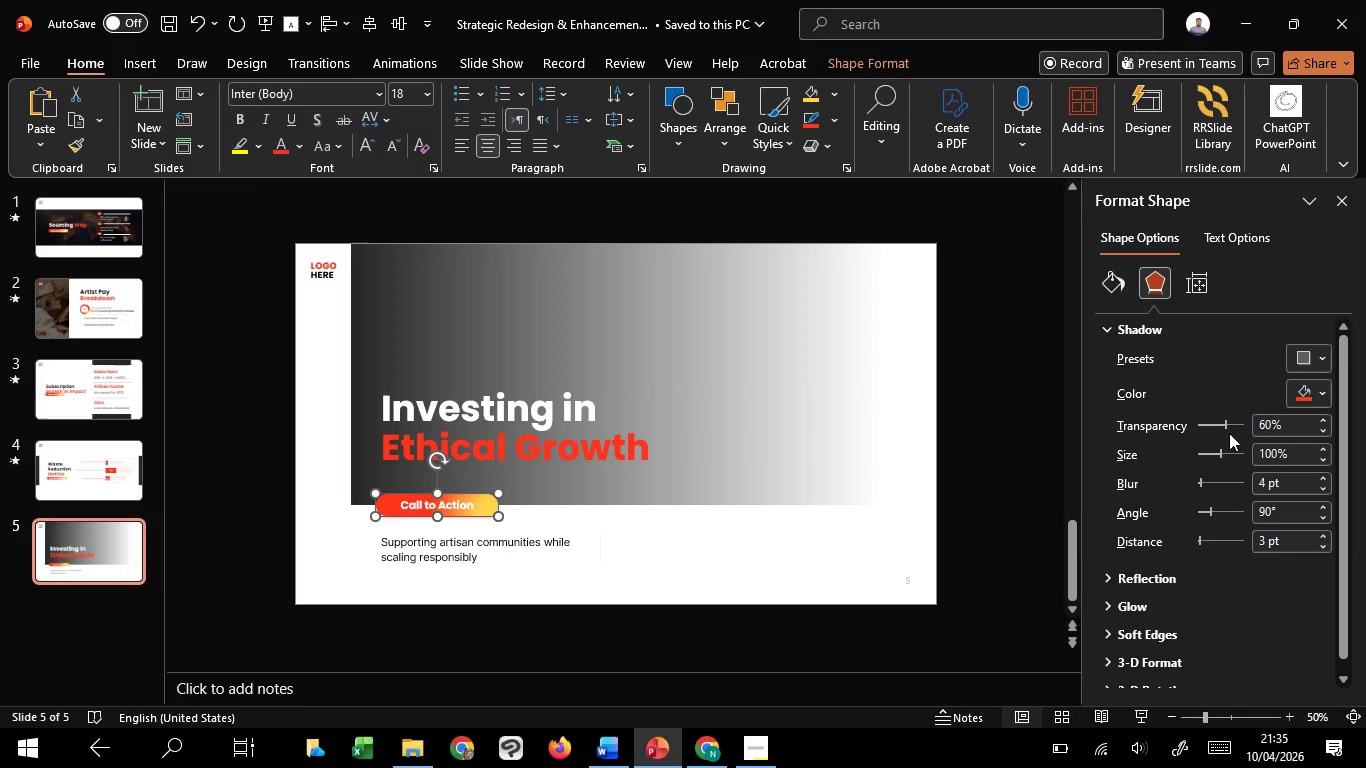 
scroll: coordinate [1207, 475], scroll_direction: up, amount: 42.0
 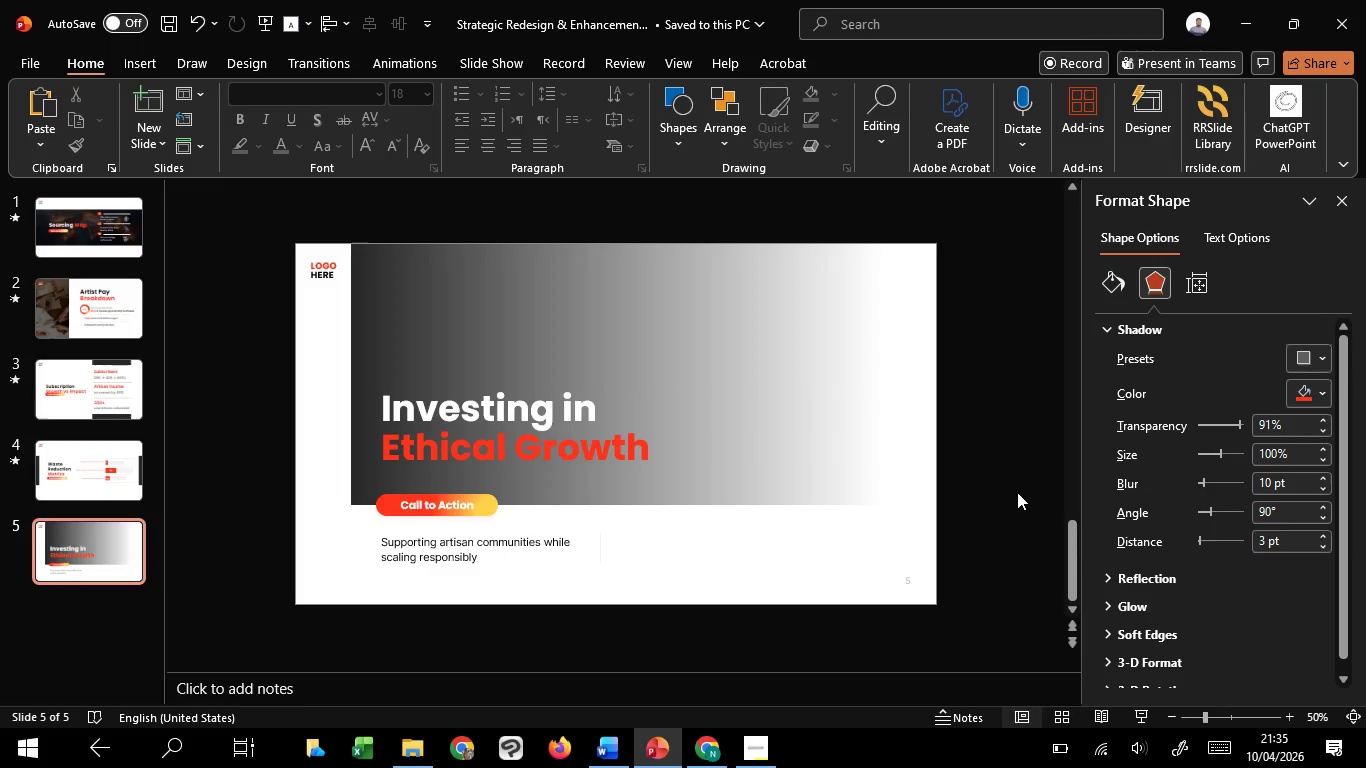 
left_click([1017, 492])
 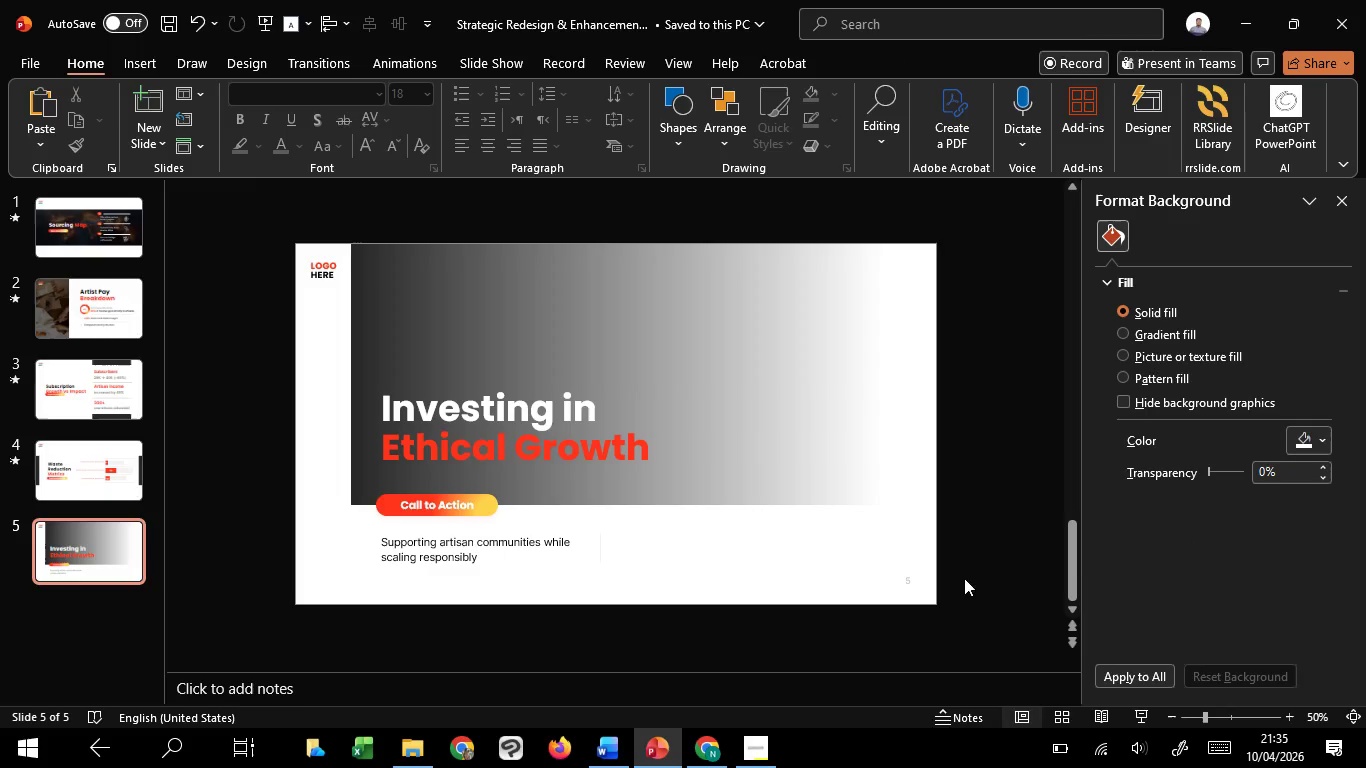 
wait(5.44)
 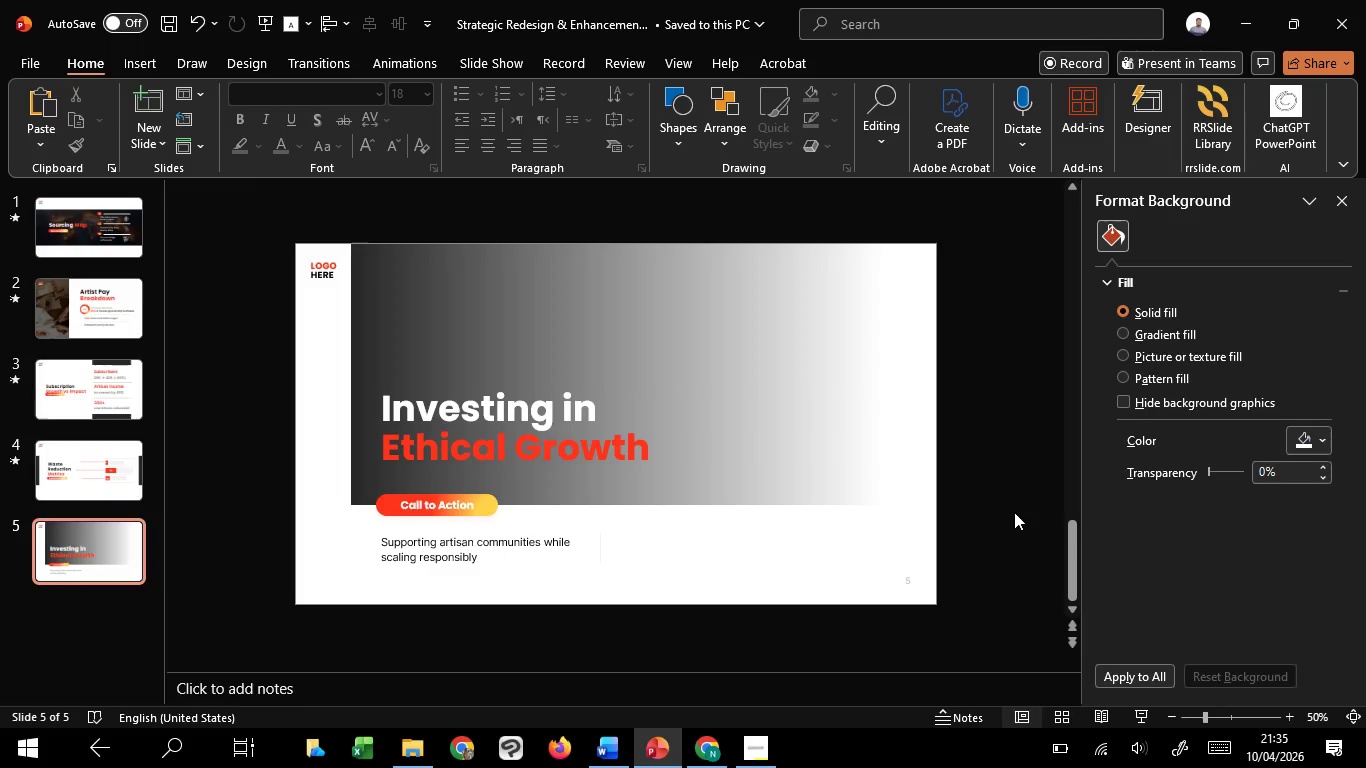 
left_click([538, 558])
 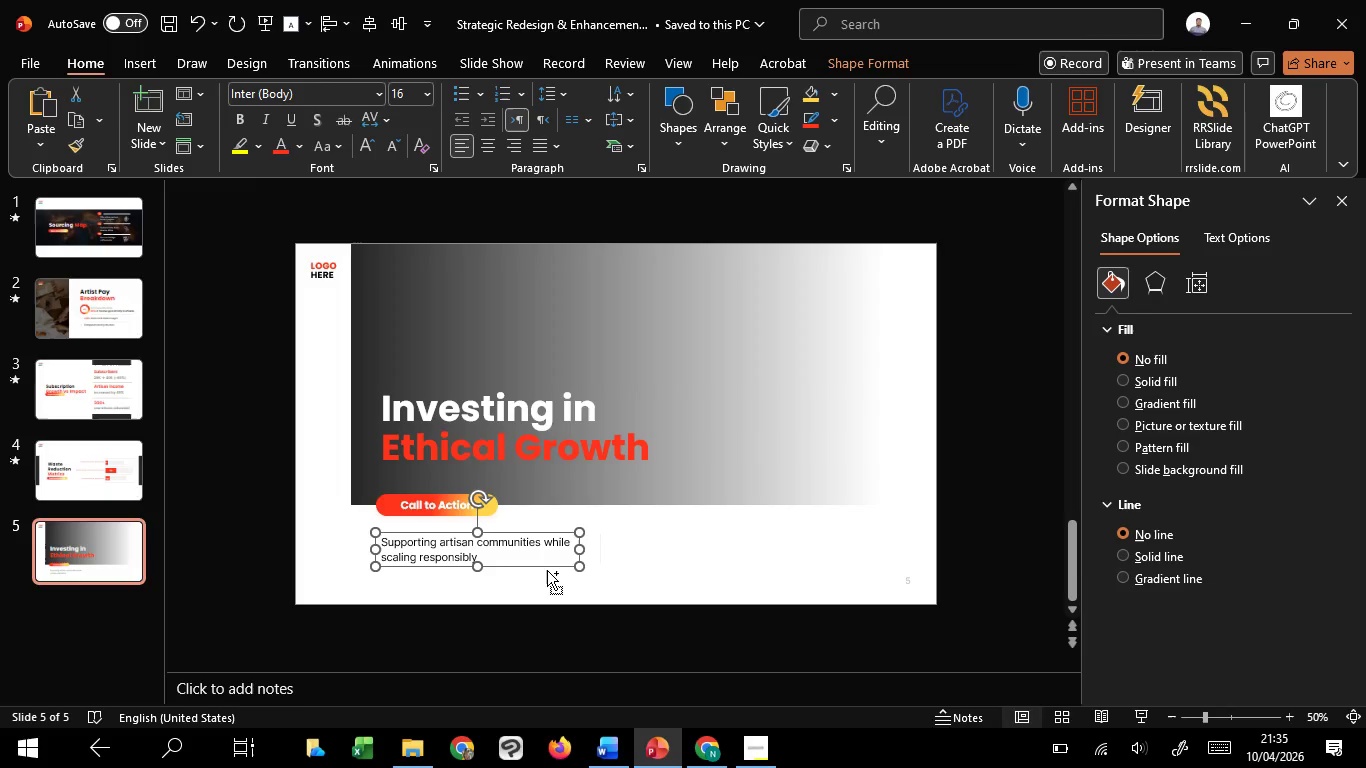 
left_click([547, 570])
 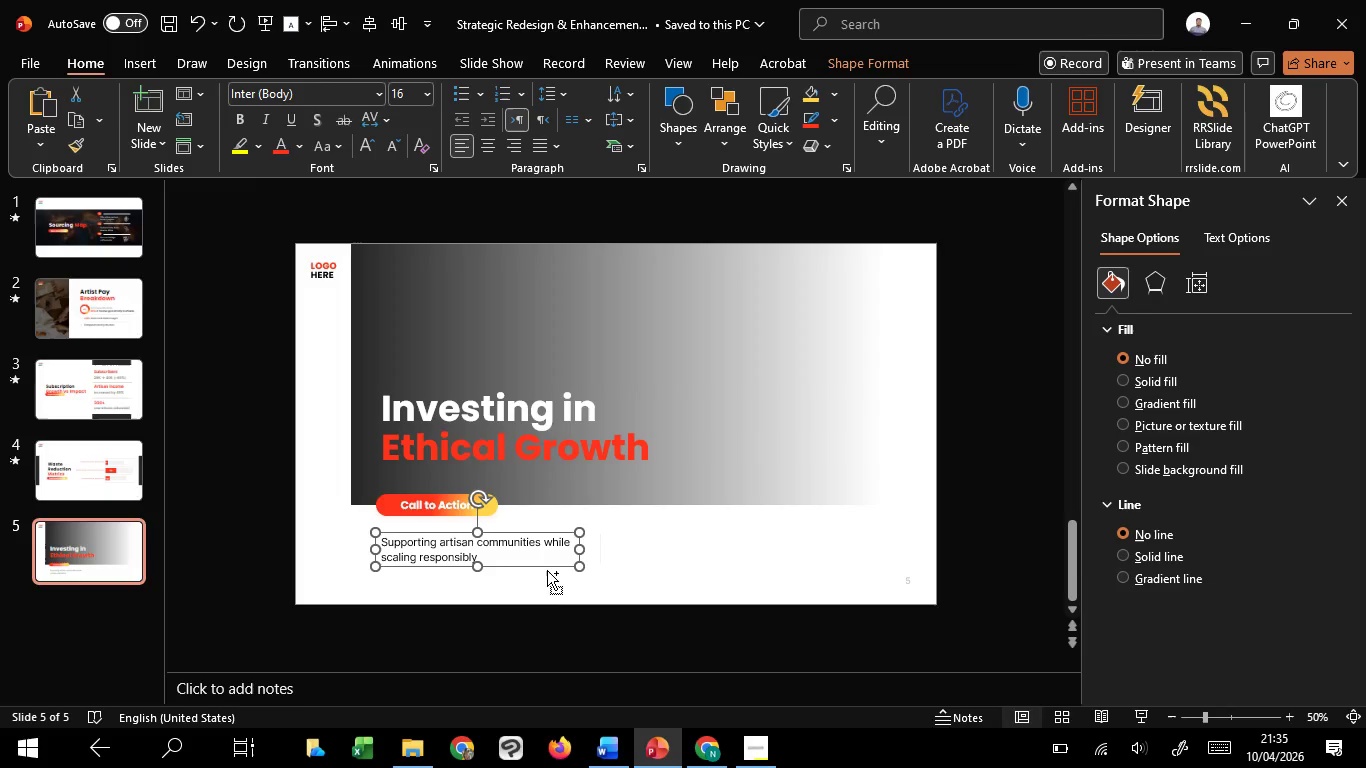 
hold_key(key=ControlLeft, duration=3.75)
hold_key(key=ShiftLeft, duration=3.28)
left_click_drag(start_coordinate=[549, 567], to_coordinate=[790, 570])
 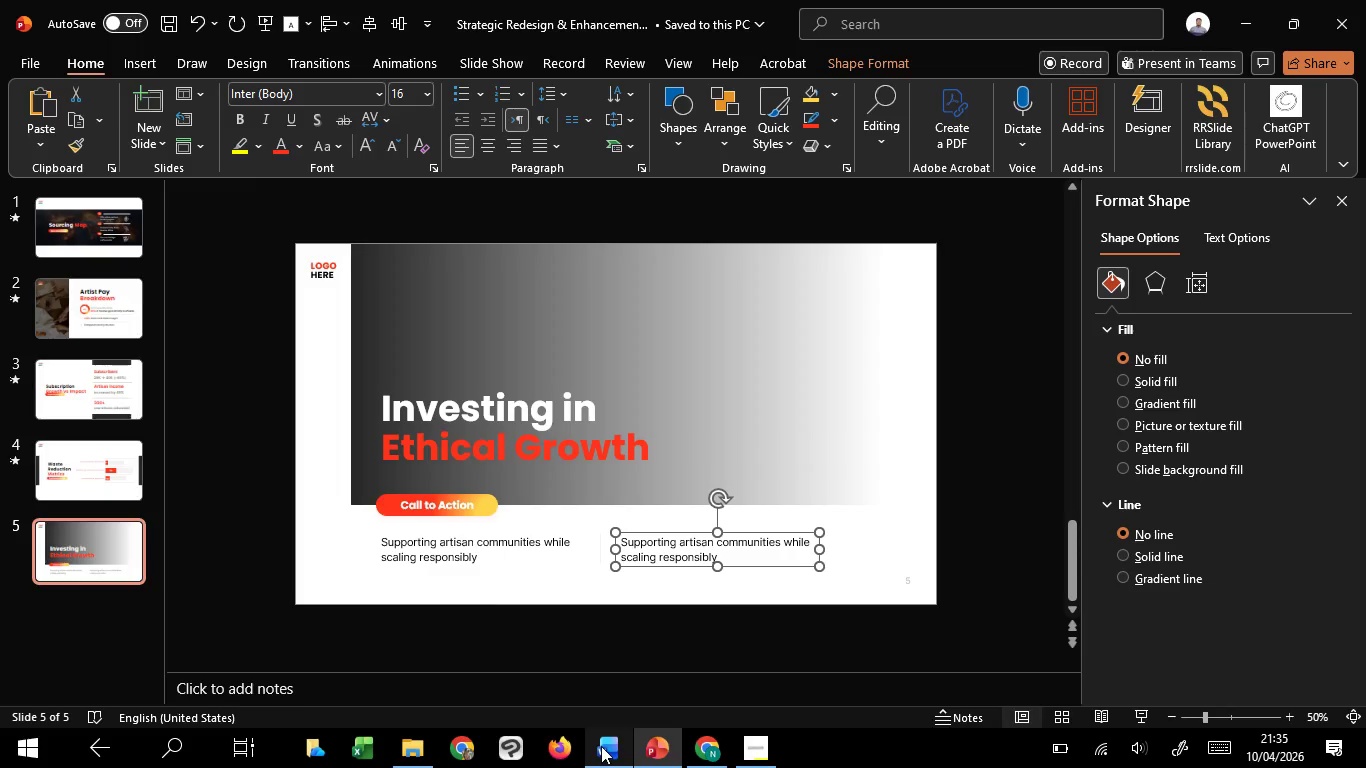 
hold_key(key=C, duration=1.5)
 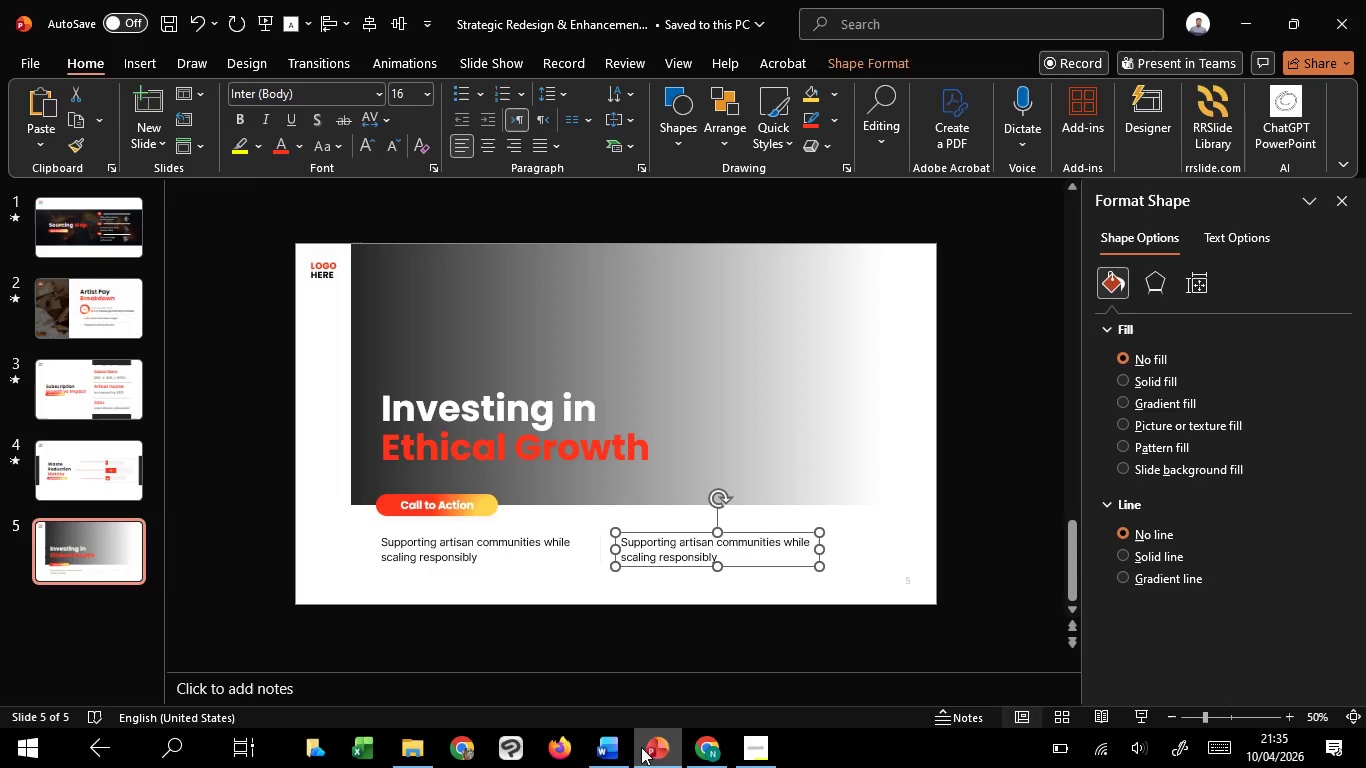 
hold_key(key=C, duration=6.11)
 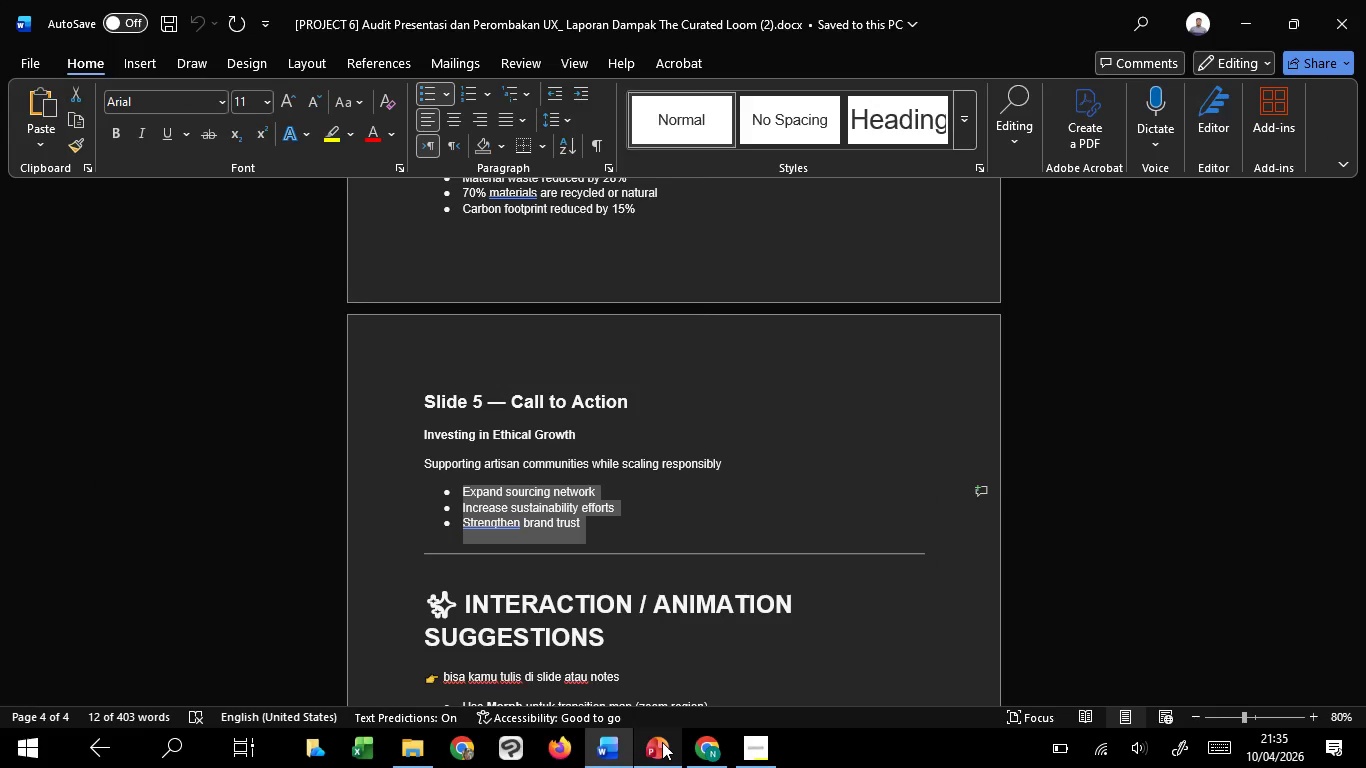 
left_click([606, 668])
 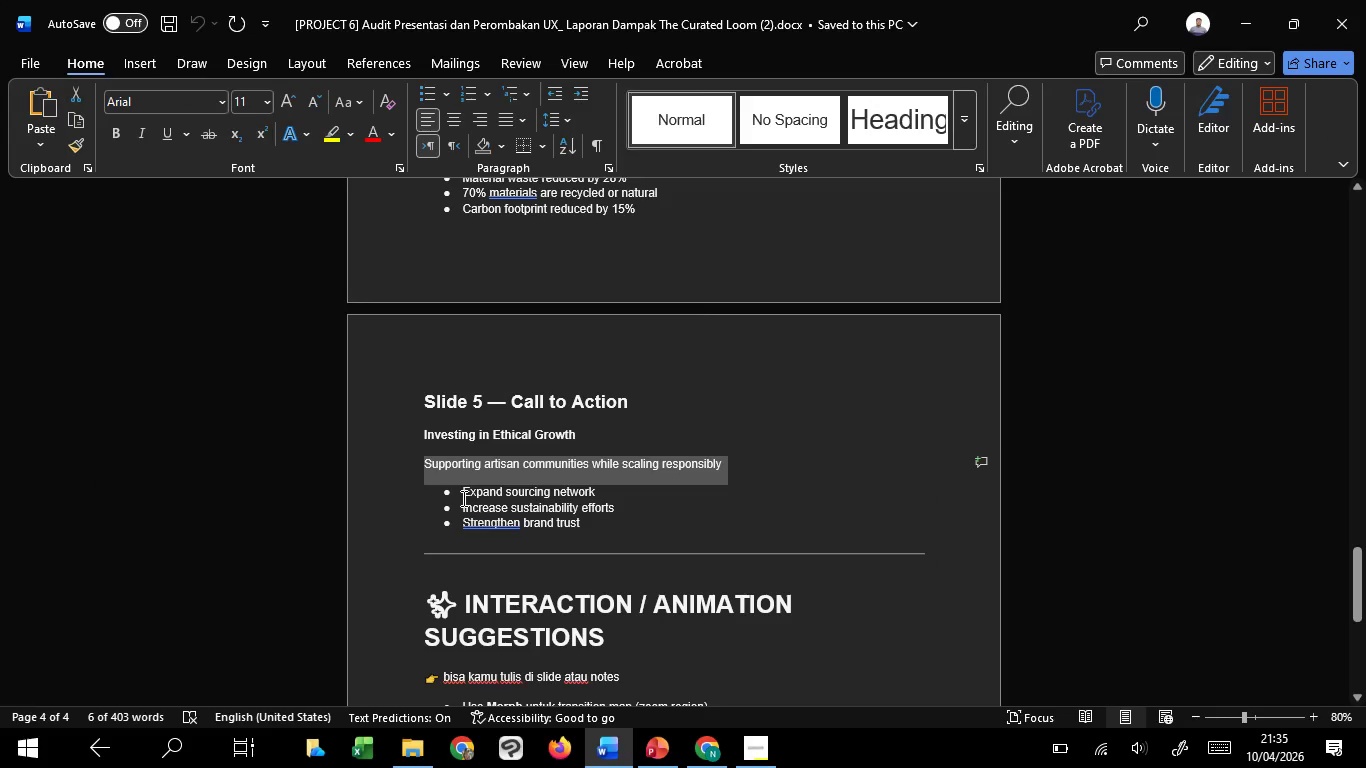 
left_click_drag(start_coordinate=[462, 498], to_coordinate=[589, 522])
 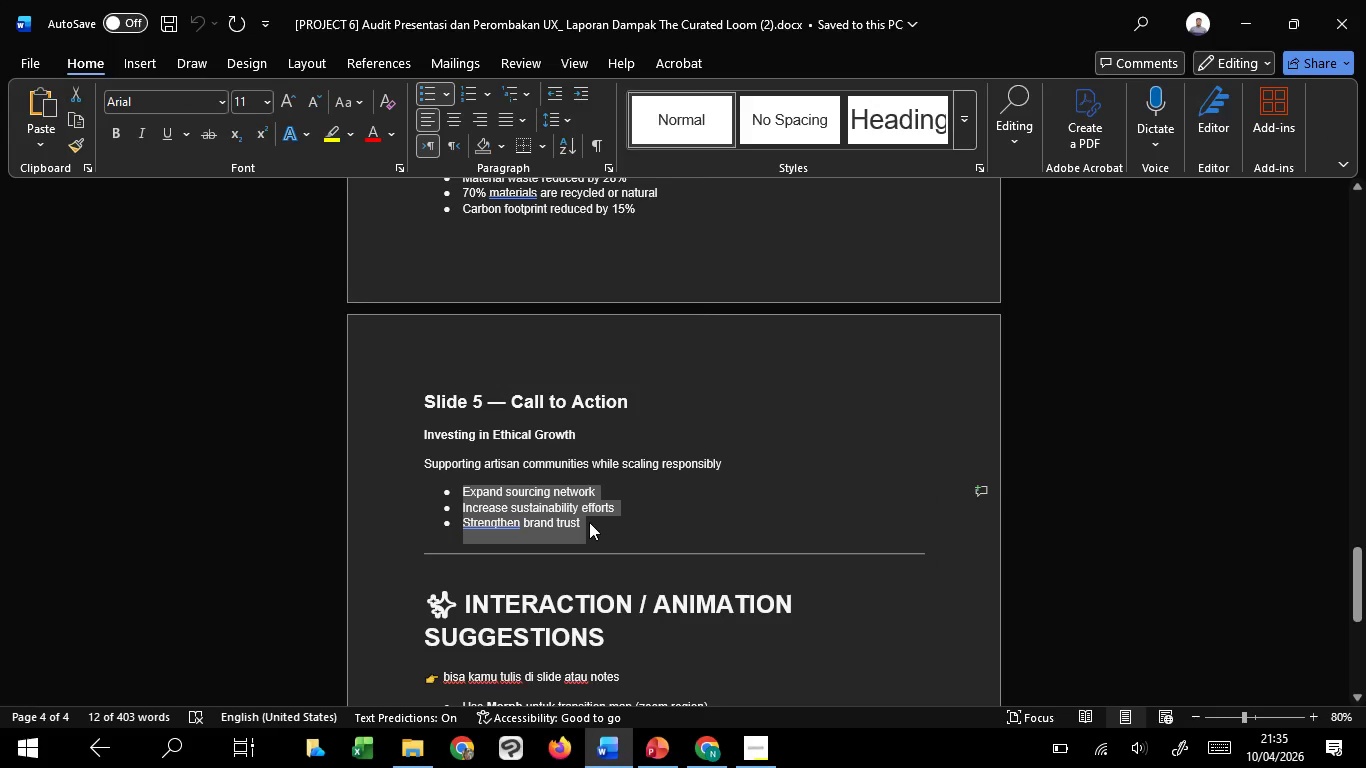 
key(Control+C)
 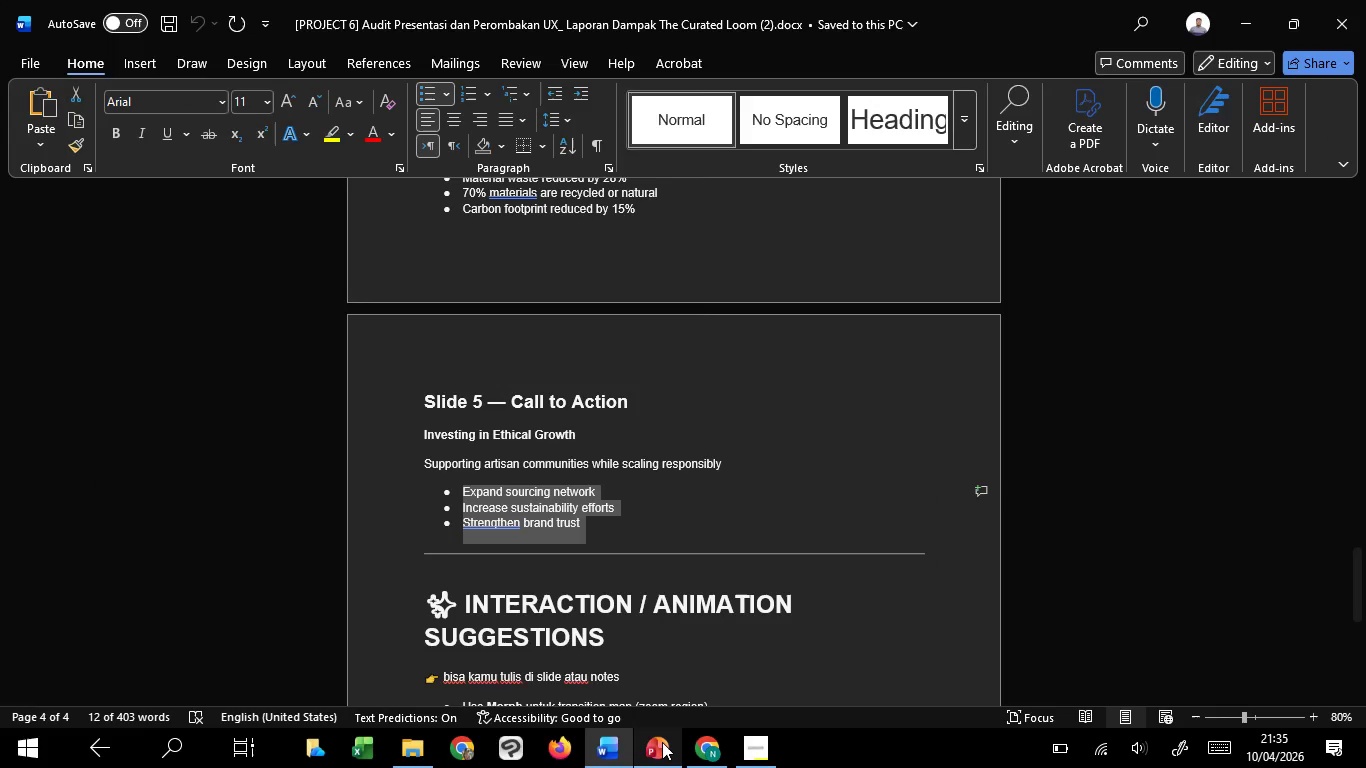 
key(Control+C)
 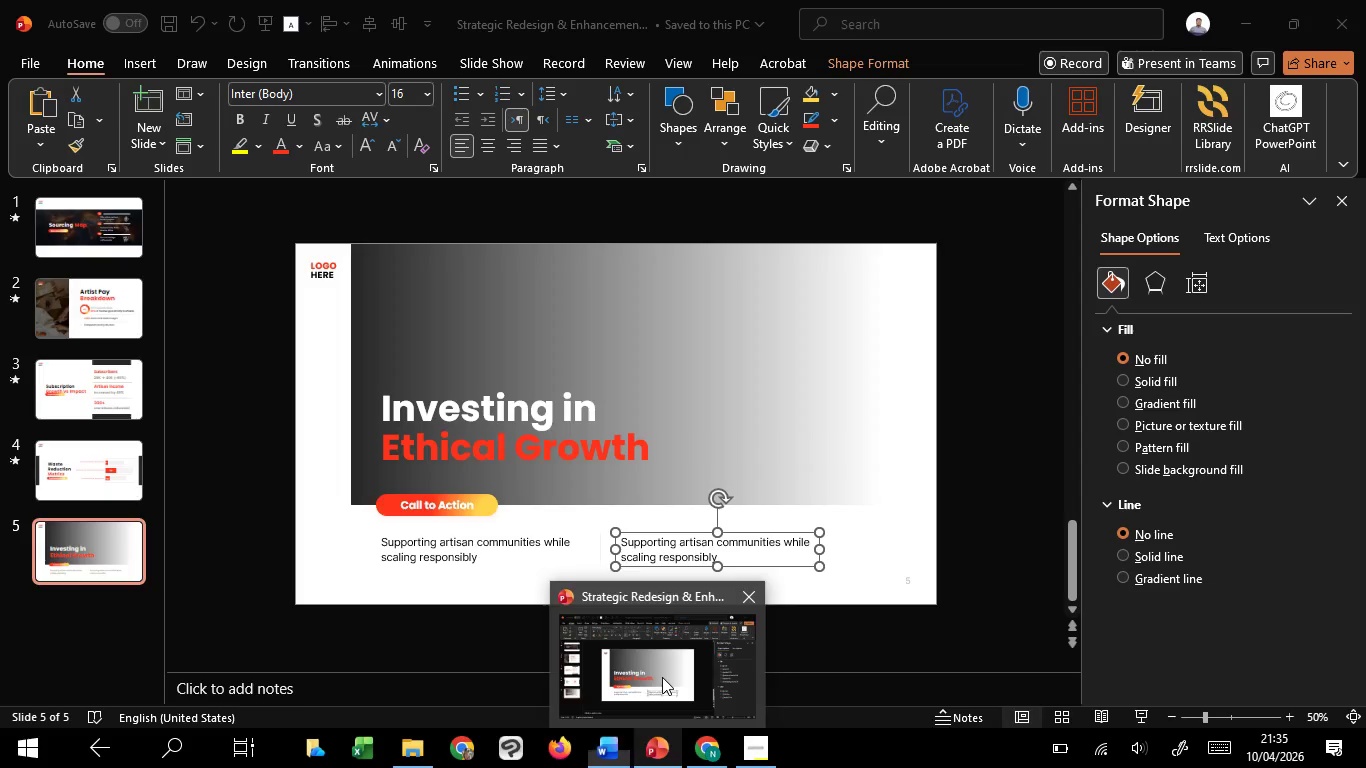 
left_click([662, 677])
 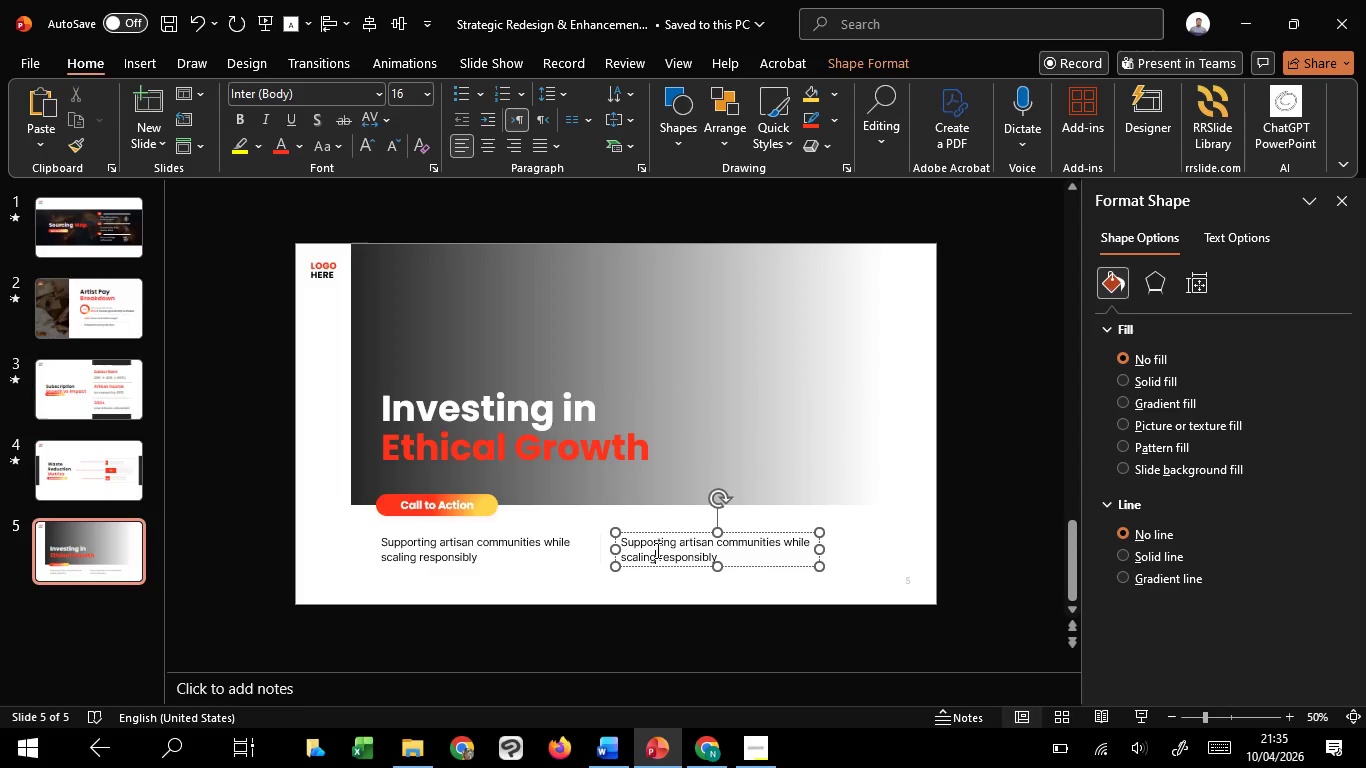 
left_click([656, 550])
 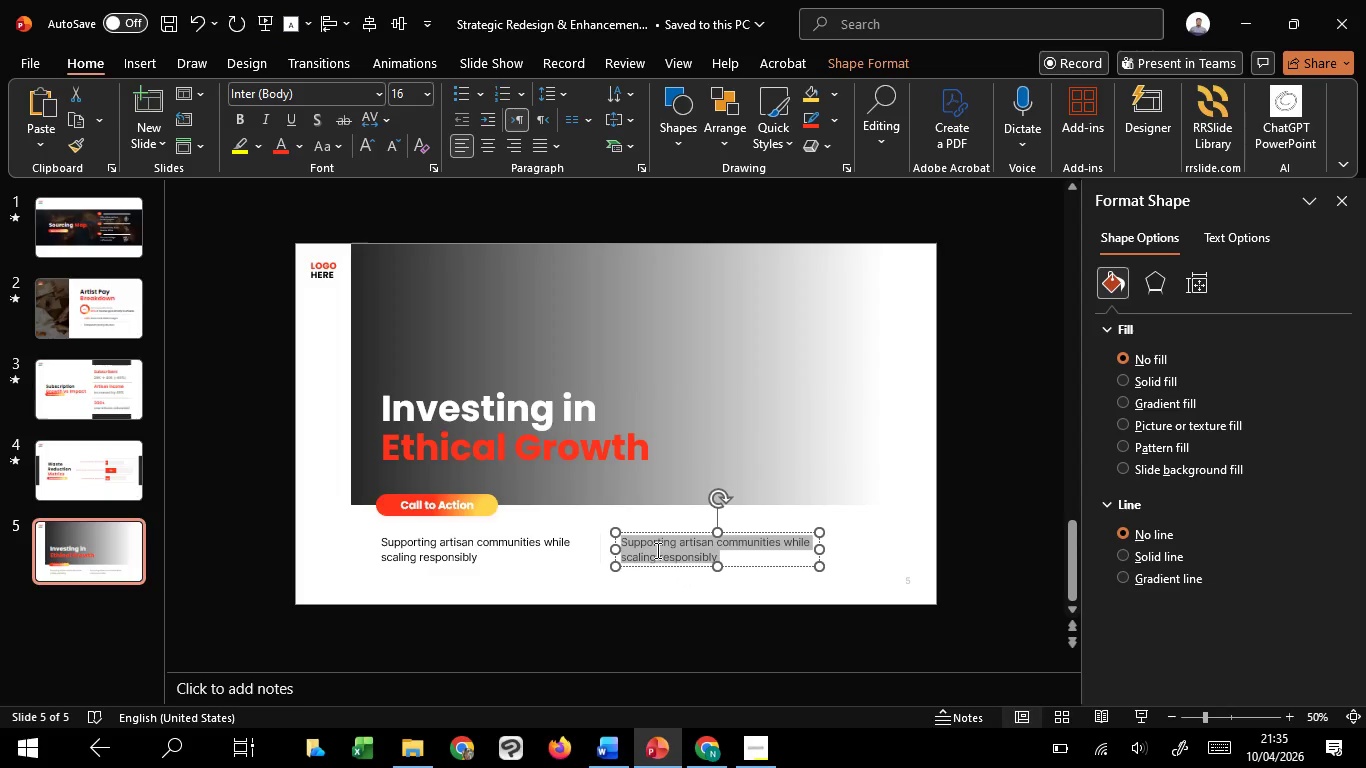 
key(Control+A)
 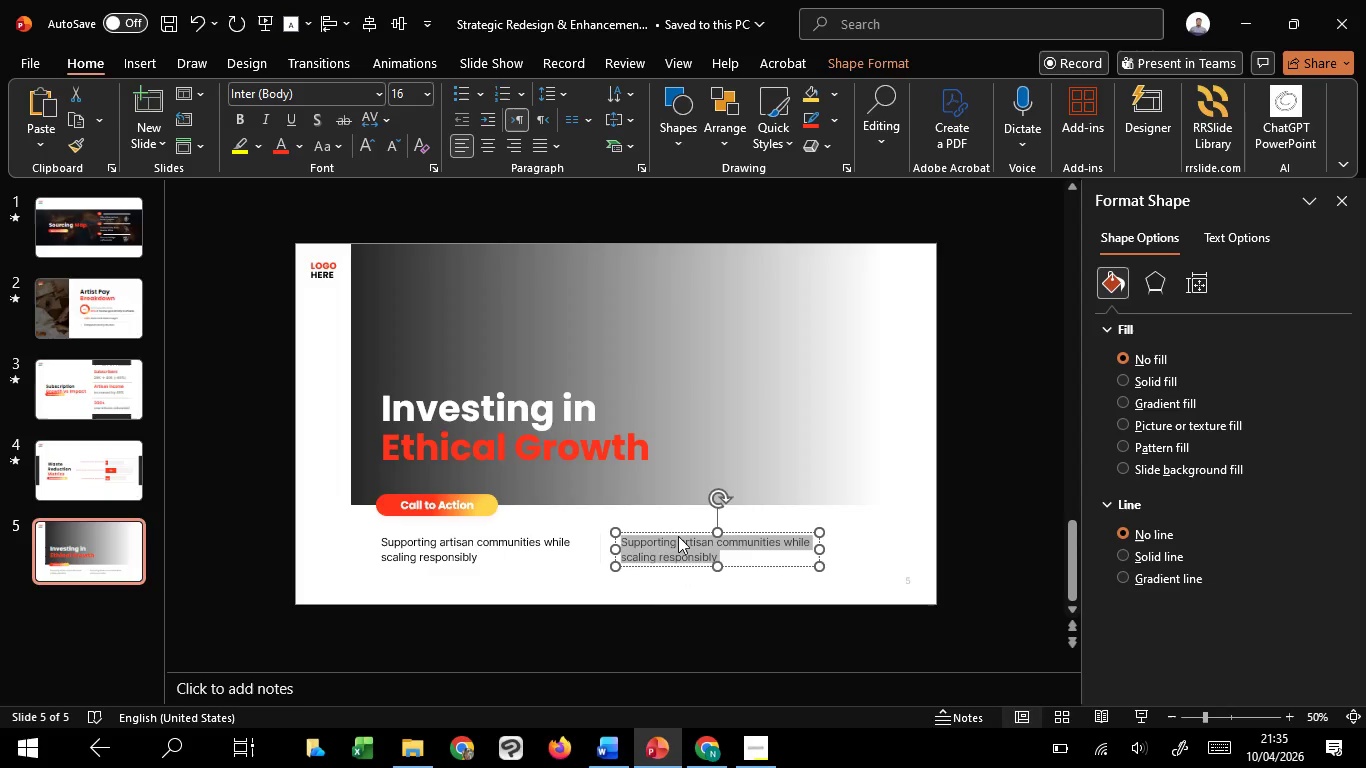 
right_click([656, 550])
 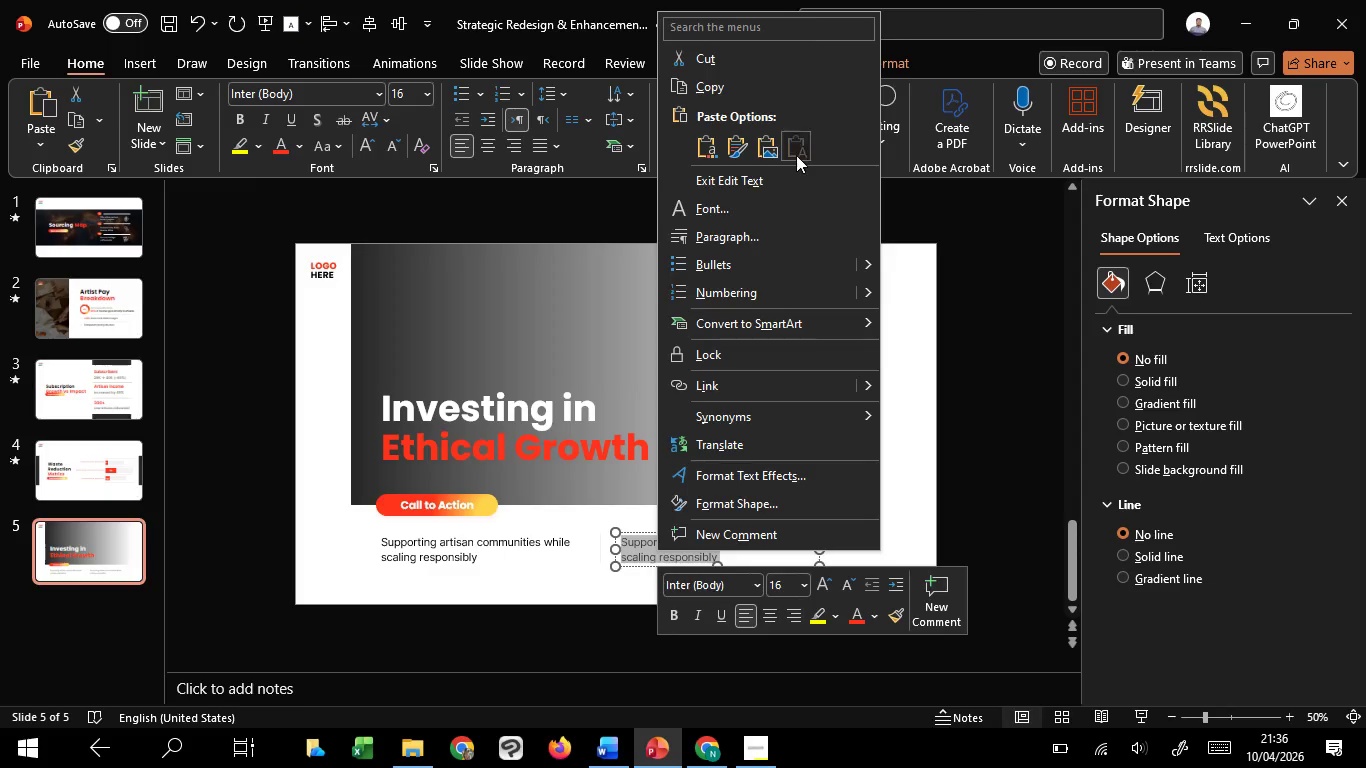 
left_click([796, 155])
 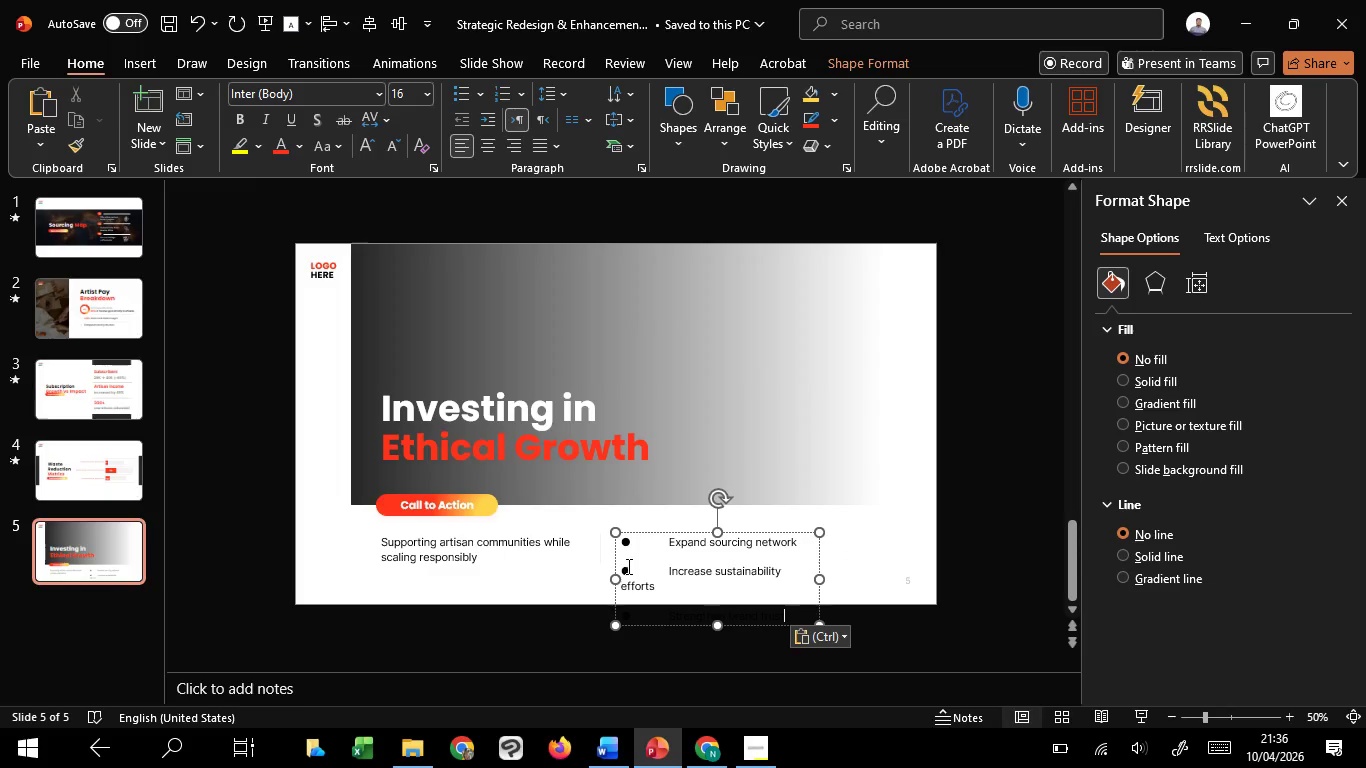 
left_click_drag(start_coordinate=[623, 566], to_coordinate=[817, 640])
 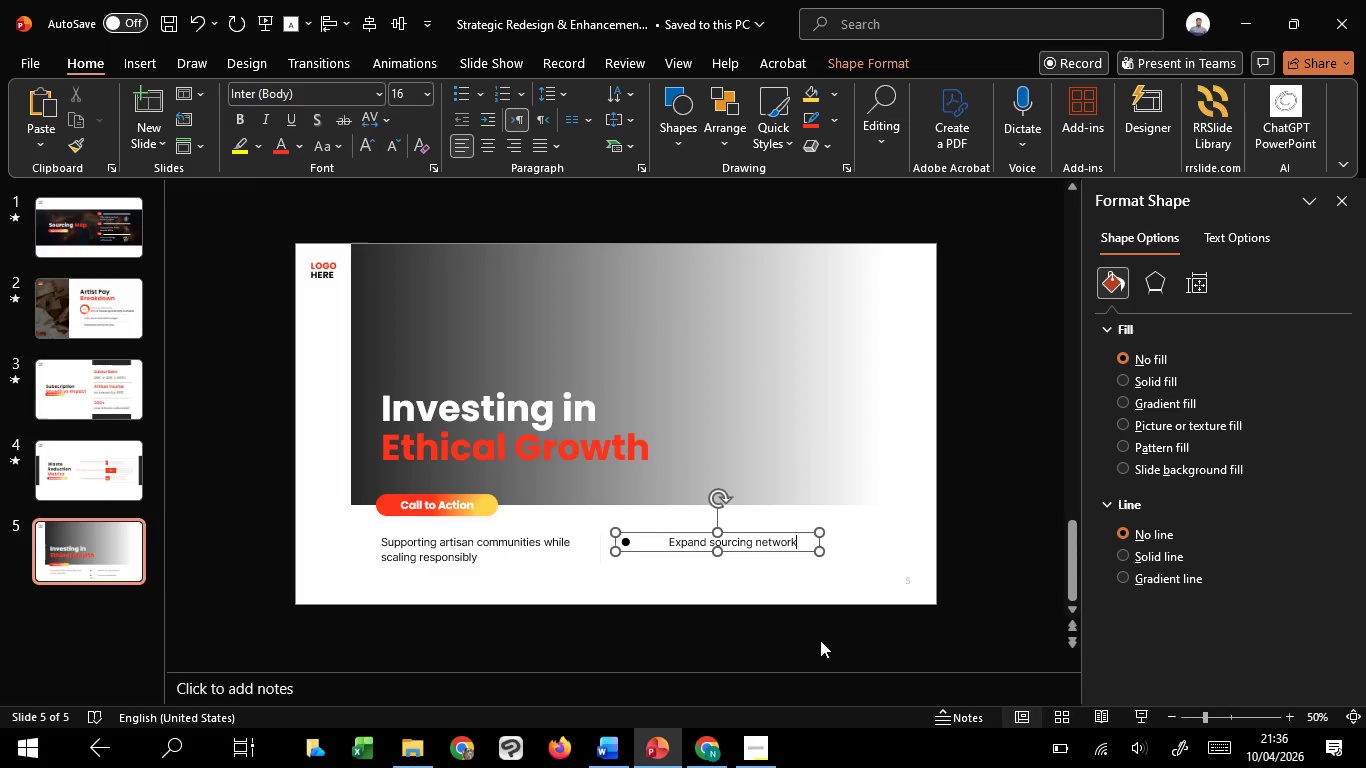 
key(Backspace)
 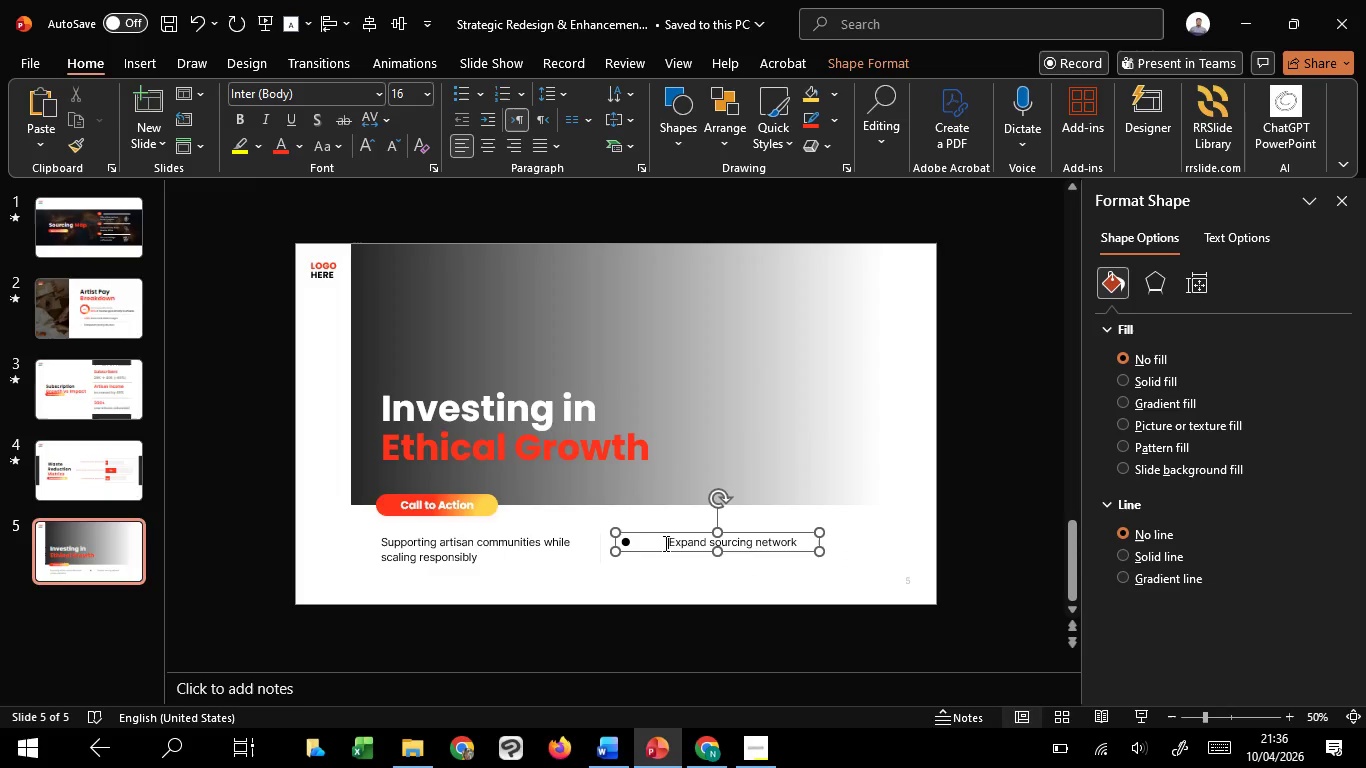 
left_click_drag(start_coordinate=[664, 543], to_coordinate=[595, 533])
 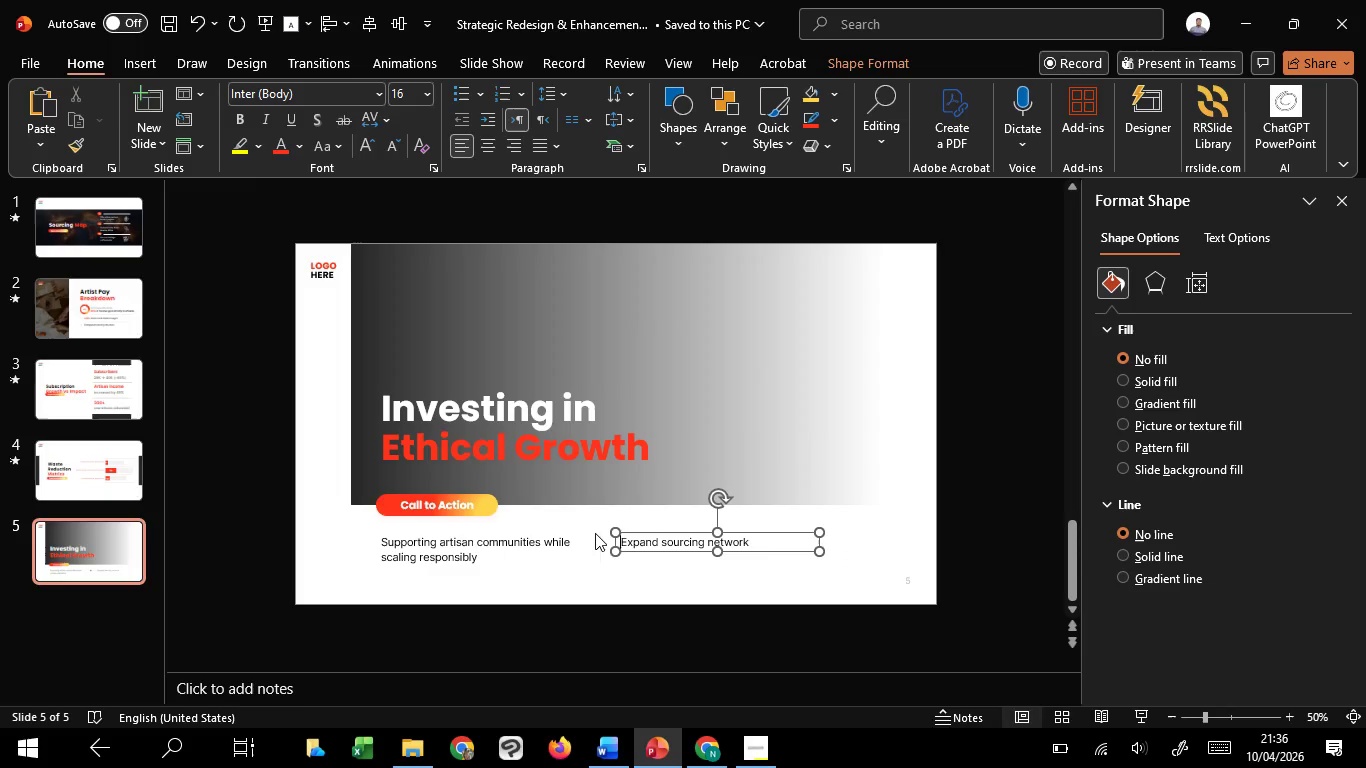 
key(Backspace)
 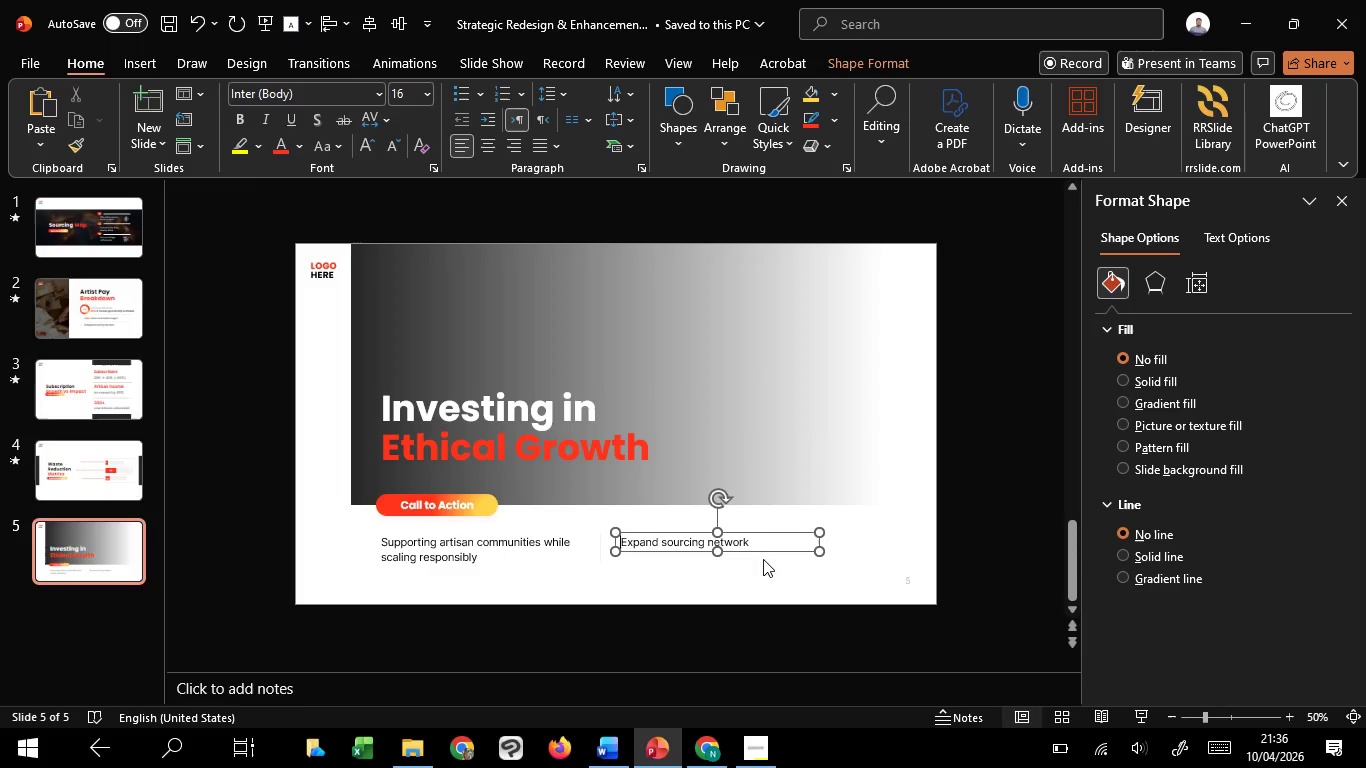 
hold_key(key=ControlLeft, duration=1.51)
 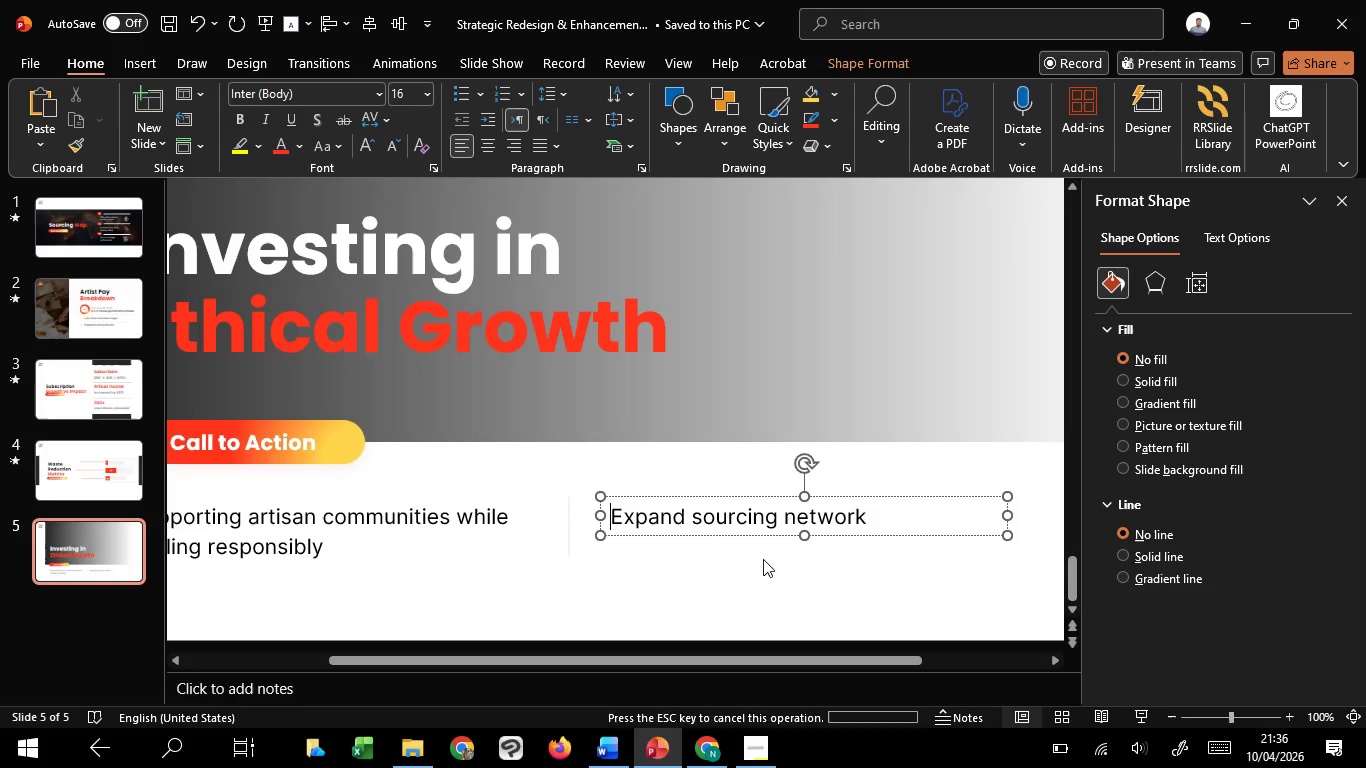 
hold_key(key=ControlLeft, duration=1.44)
scroll: coordinate [763, 559], scroll_direction: up, amount: 4.0
 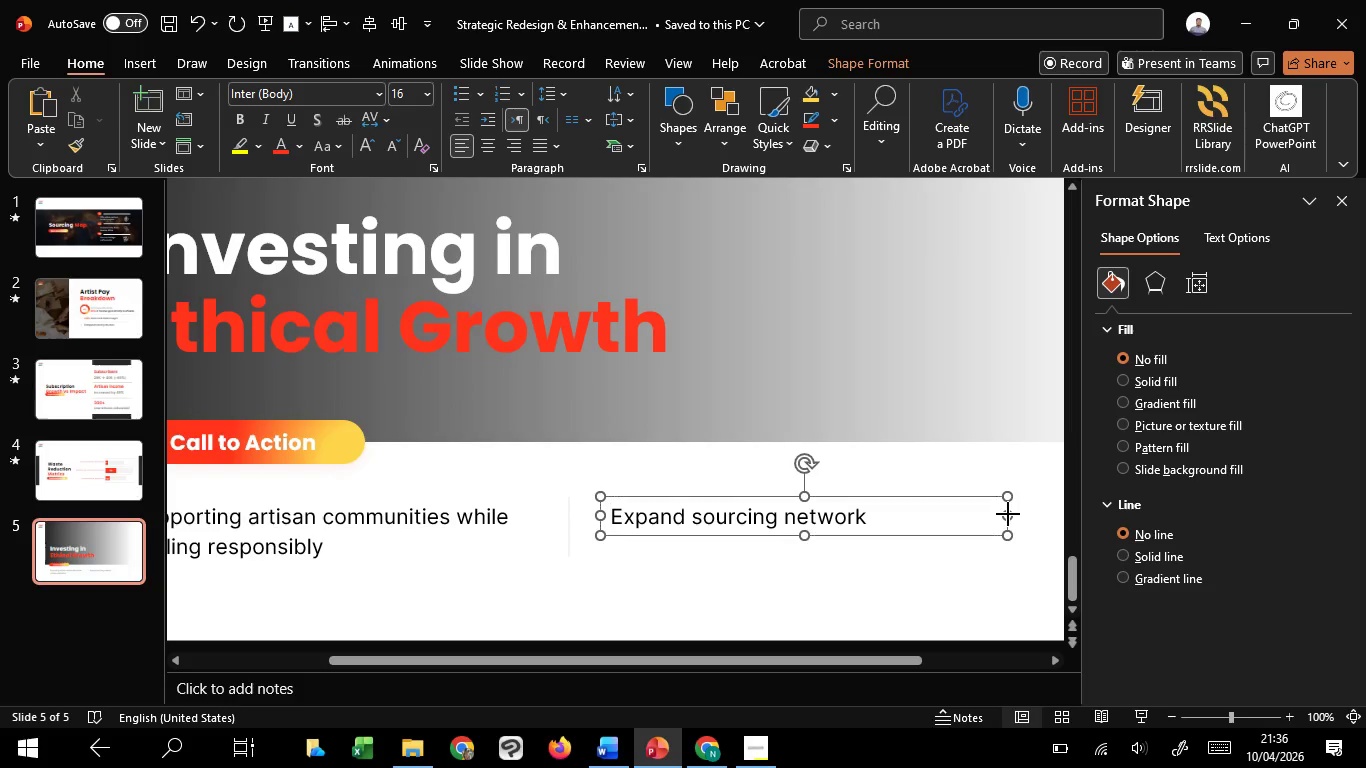 
left_click_drag(start_coordinate=[1008, 514], to_coordinate=[896, 510])
 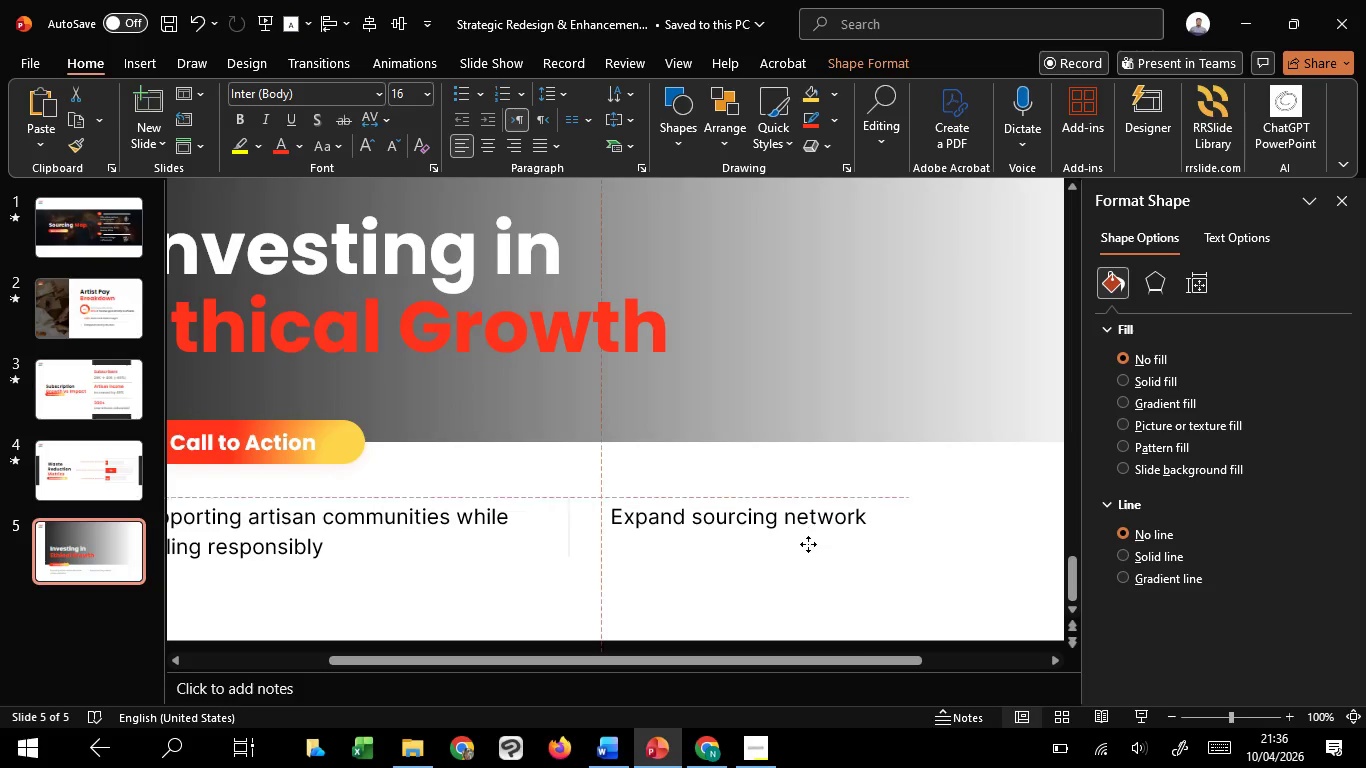 
left_click_drag(start_coordinate=[808, 535], to_coordinate=[813, 565])
 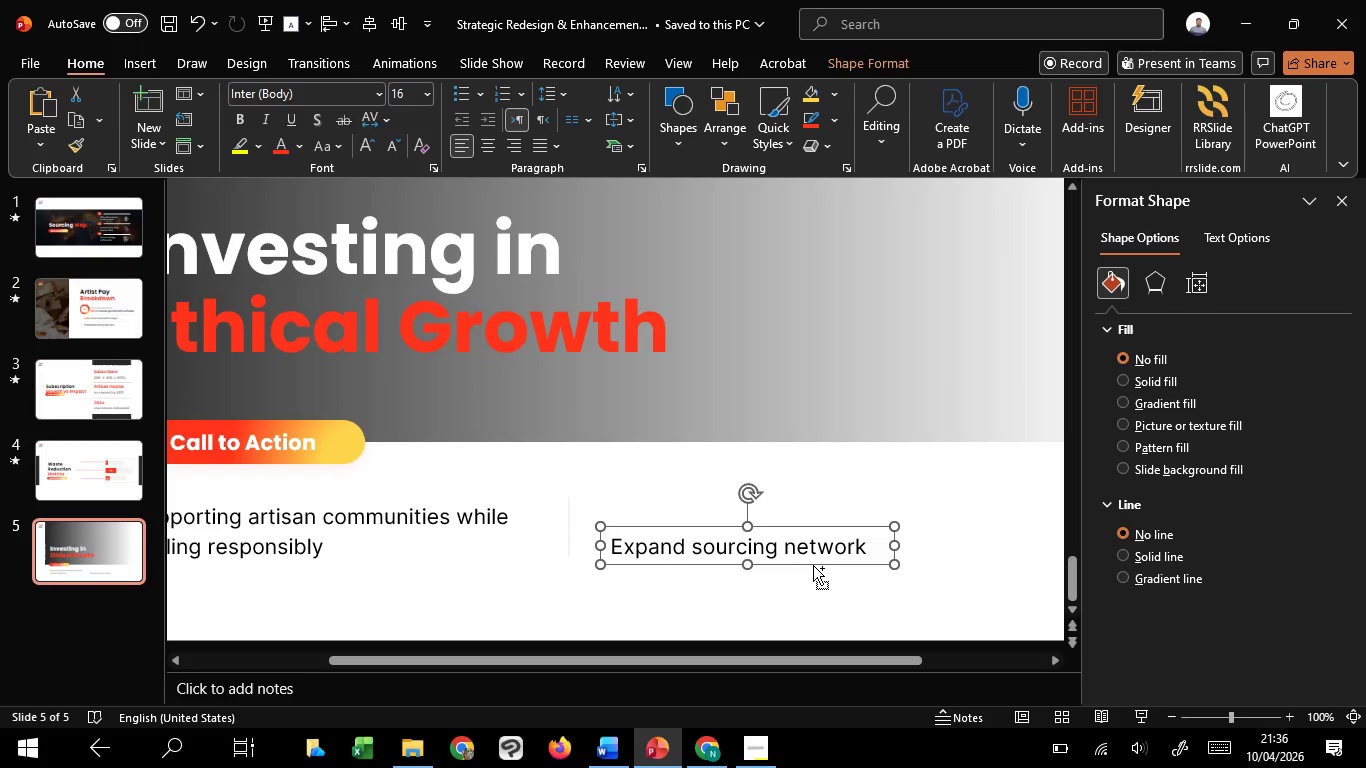 
hold_key(key=ShiftLeft, duration=1.5)
 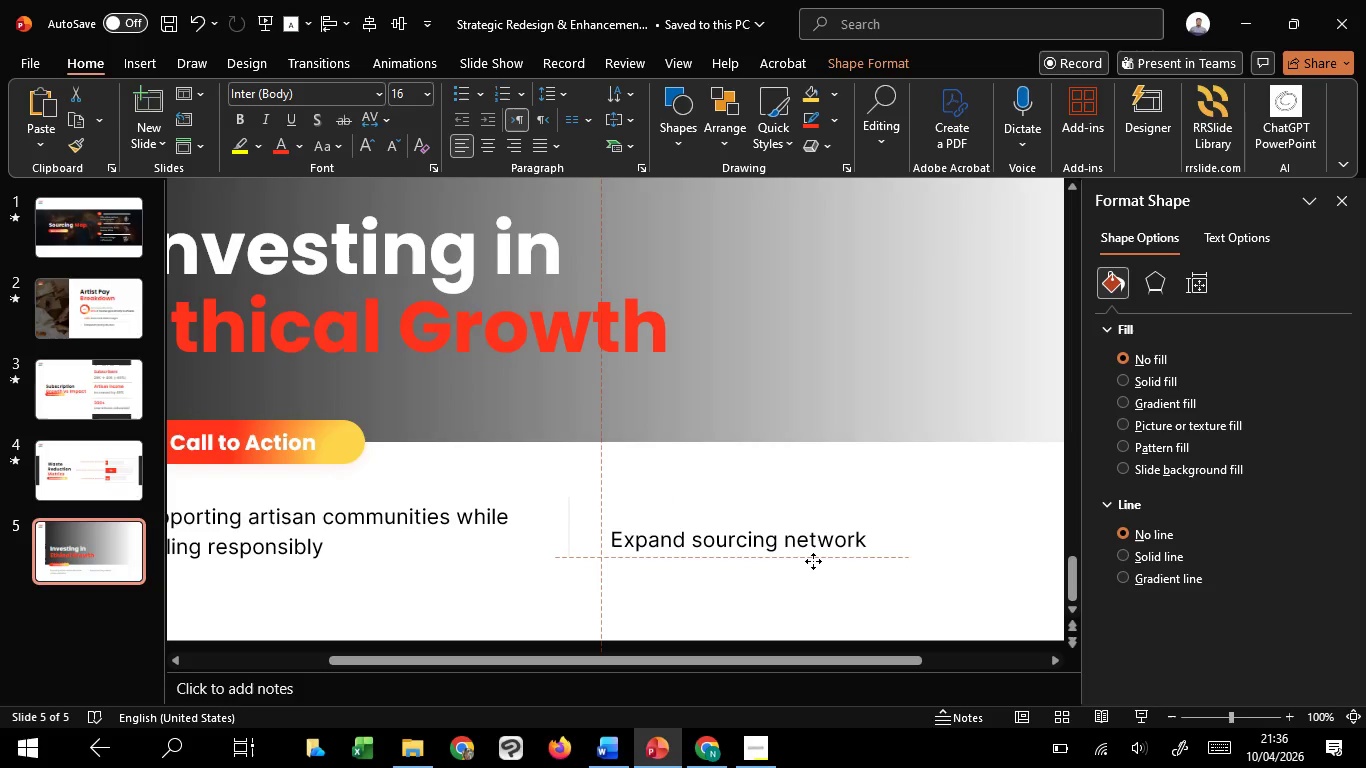 
hold_key(key=ShiftLeft, duration=1.52)
 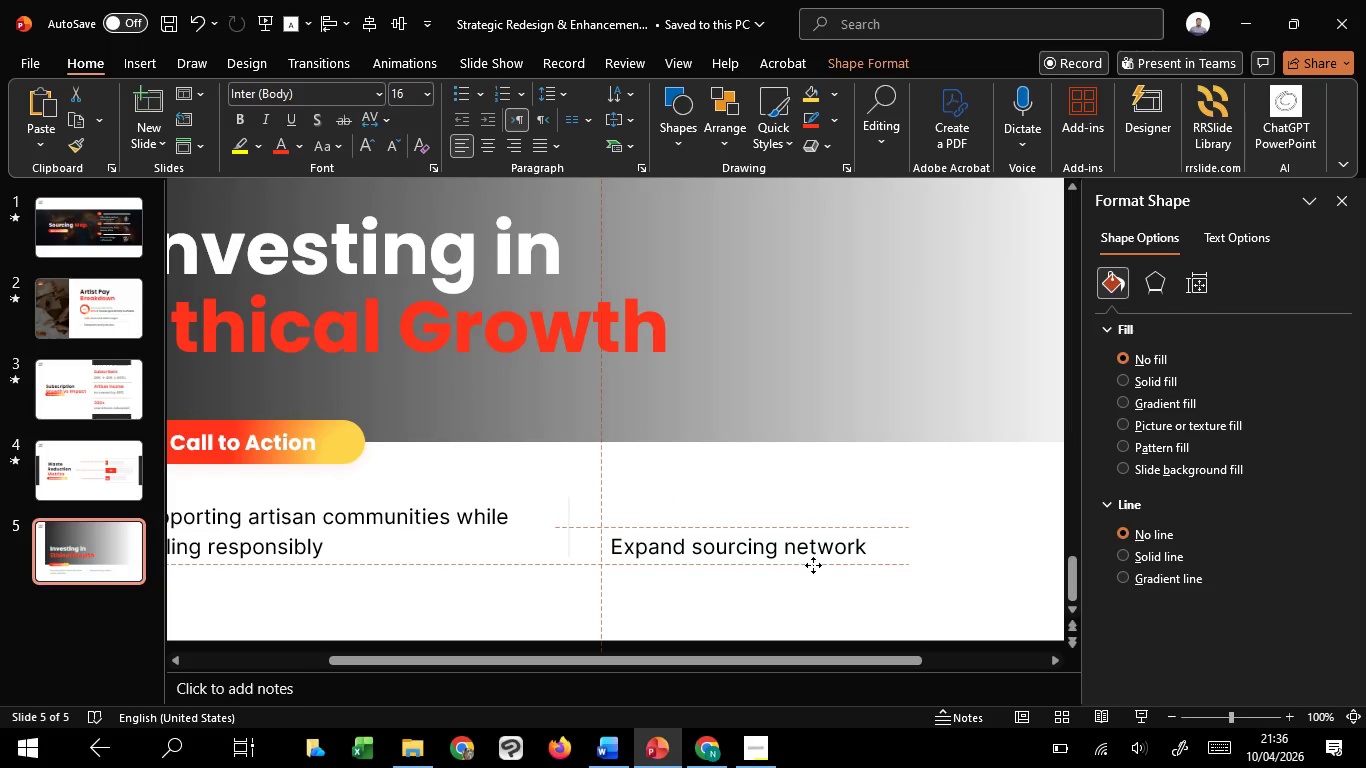 
hold_key(key=ShiftLeft, duration=1.5)
 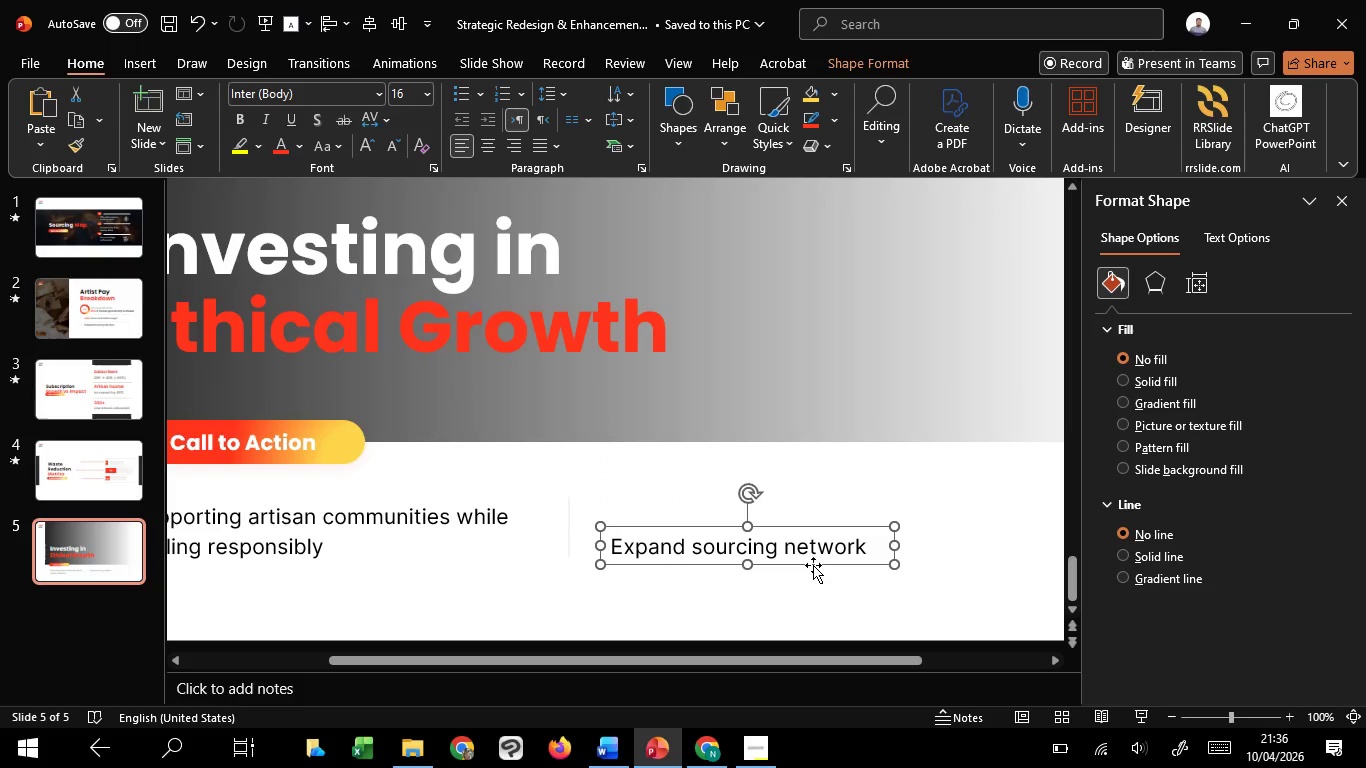 
hold_key(key=ShiftLeft, duration=0.83)
 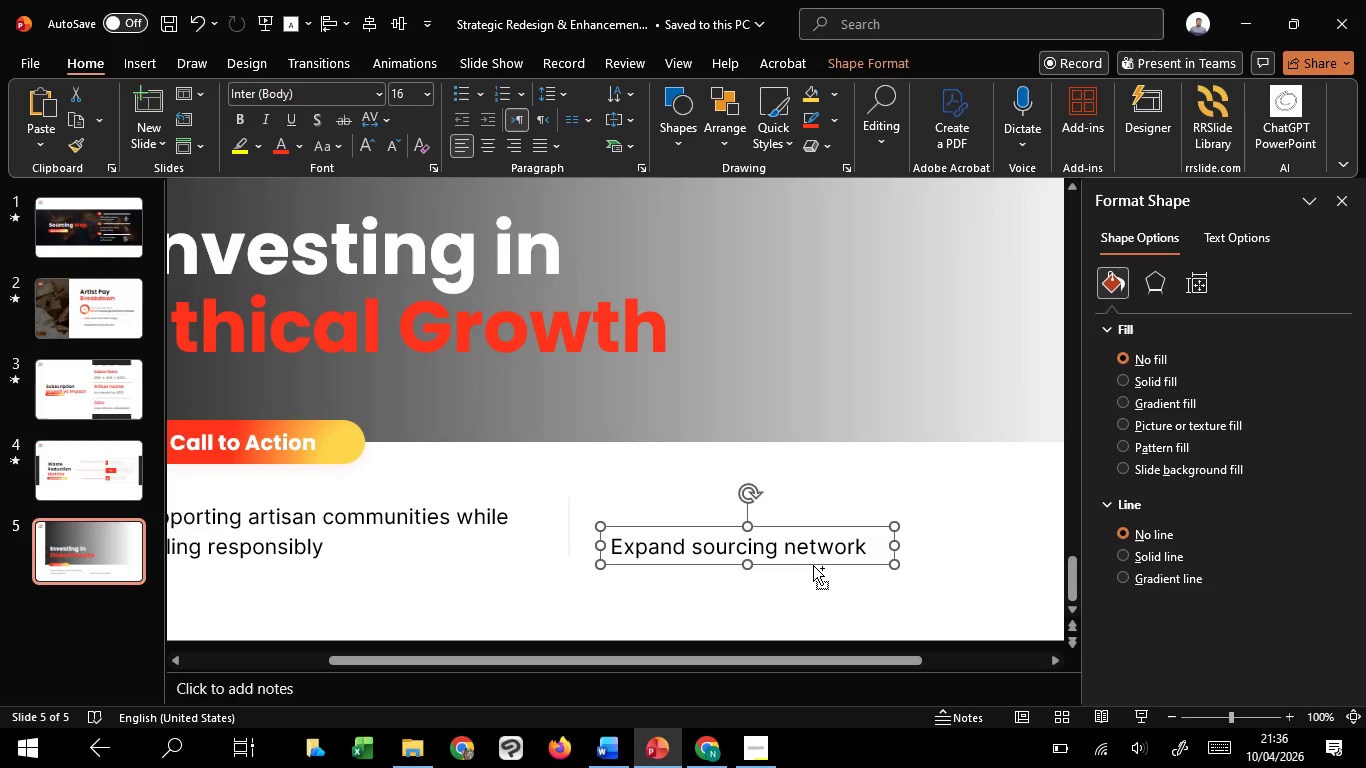 
hold_key(key=ControlLeft, duration=1.52)
scroll: coordinate [837, 559], scroll_direction: down, amount: 2.0
 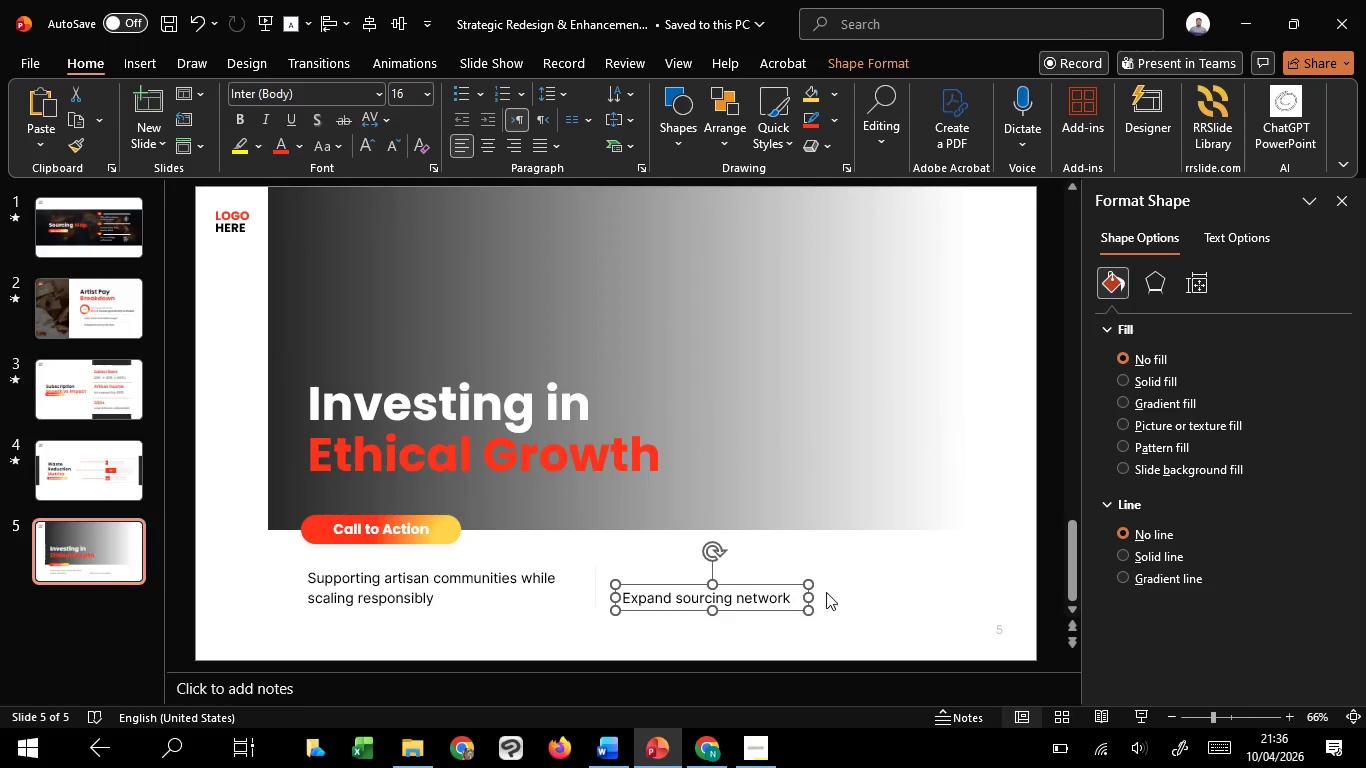 
hold_key(key=ControlLeft, duration=0.94)
 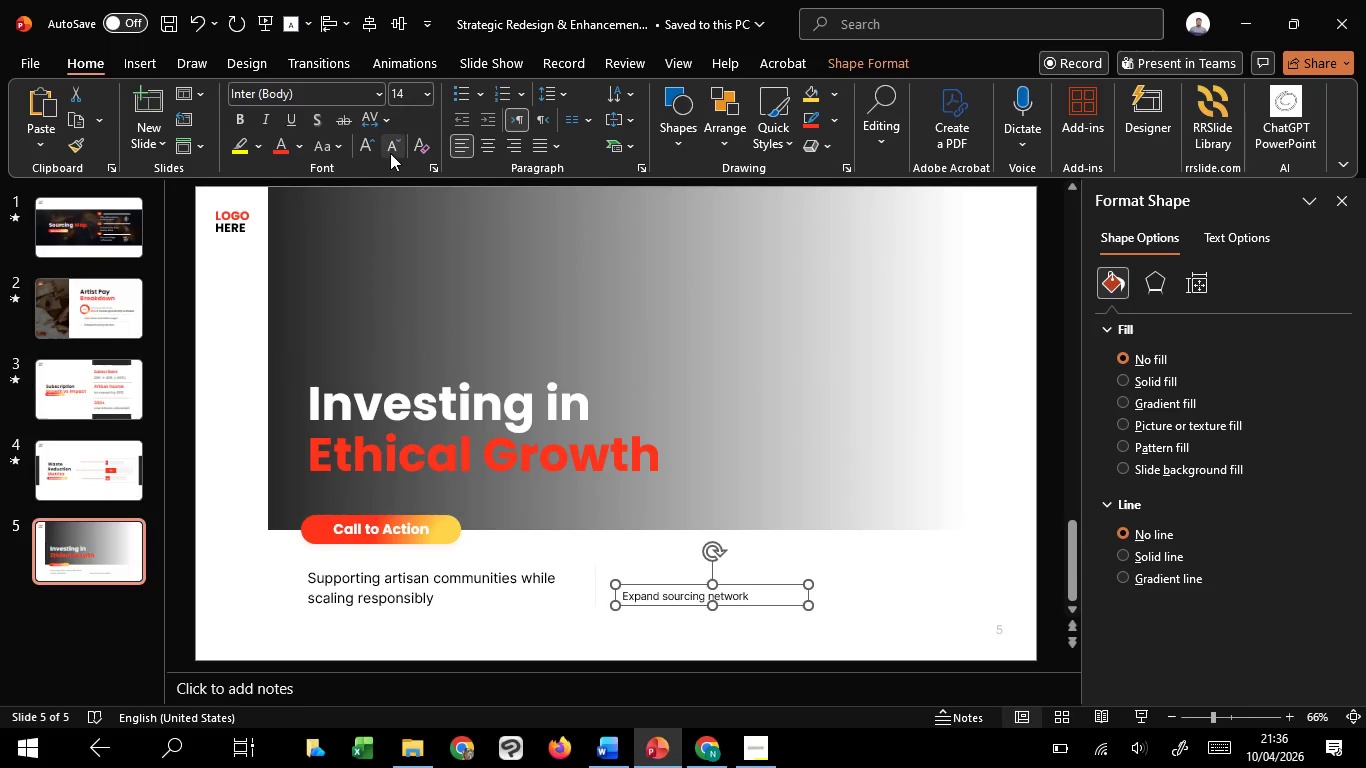 
double_click([390, 153])
 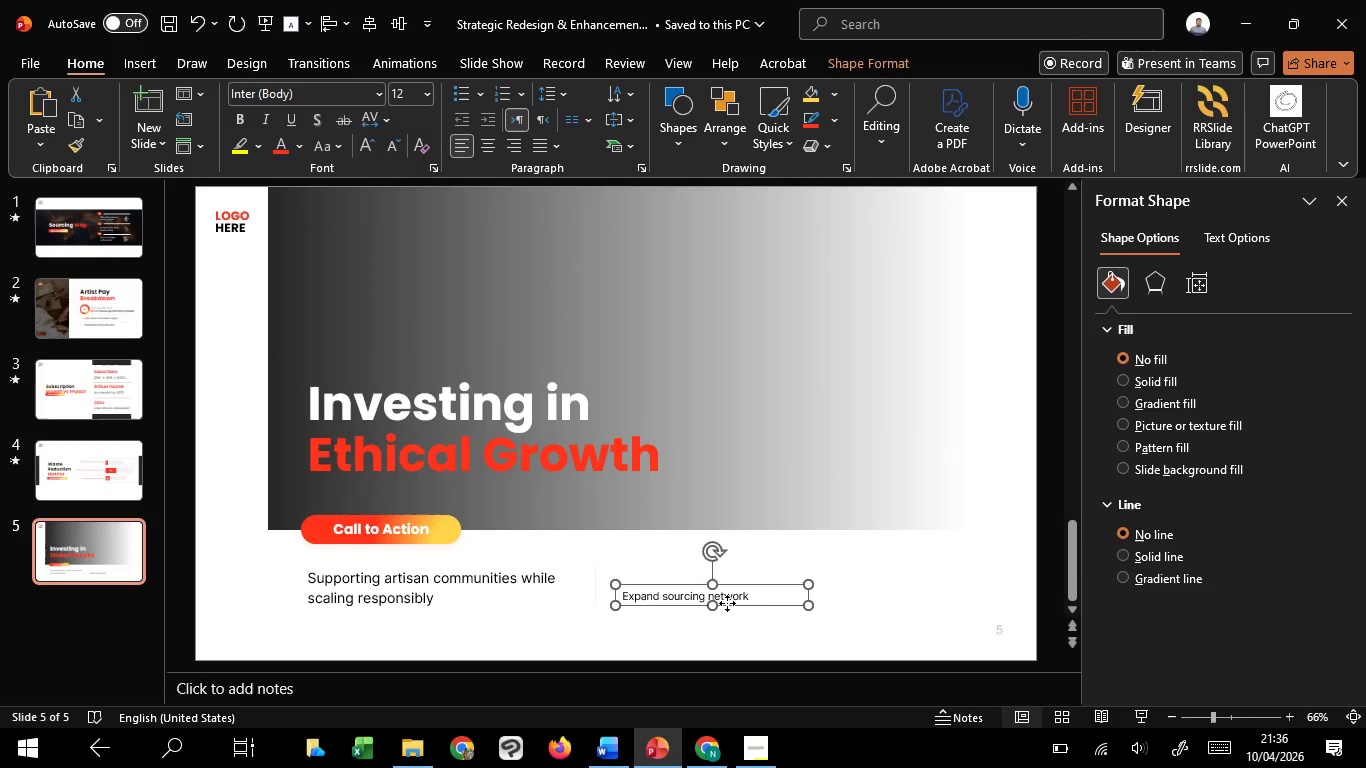 
left_click_drag(start_coordinate=[727, 603], to_coordinate=[726, 613])
 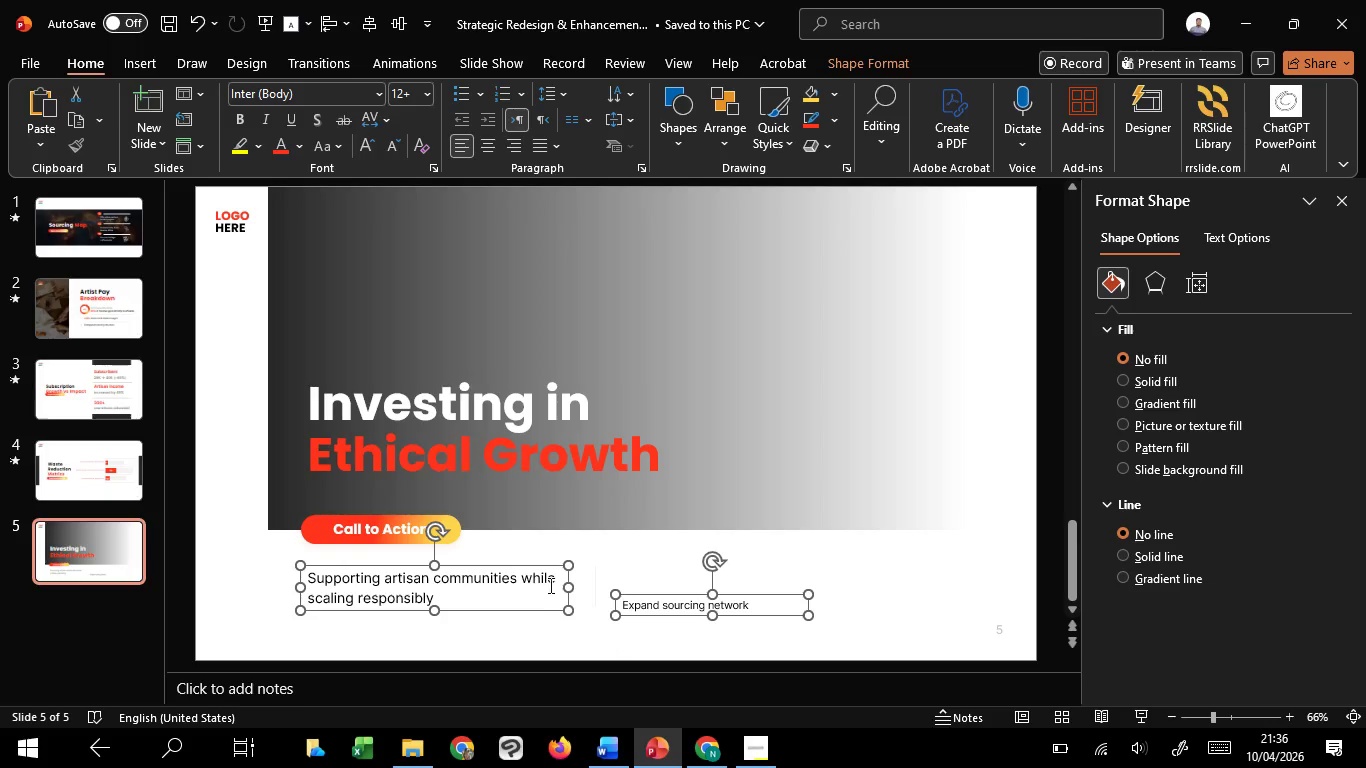 
hold_key(key=ShiftLeft, duration=1.52)
 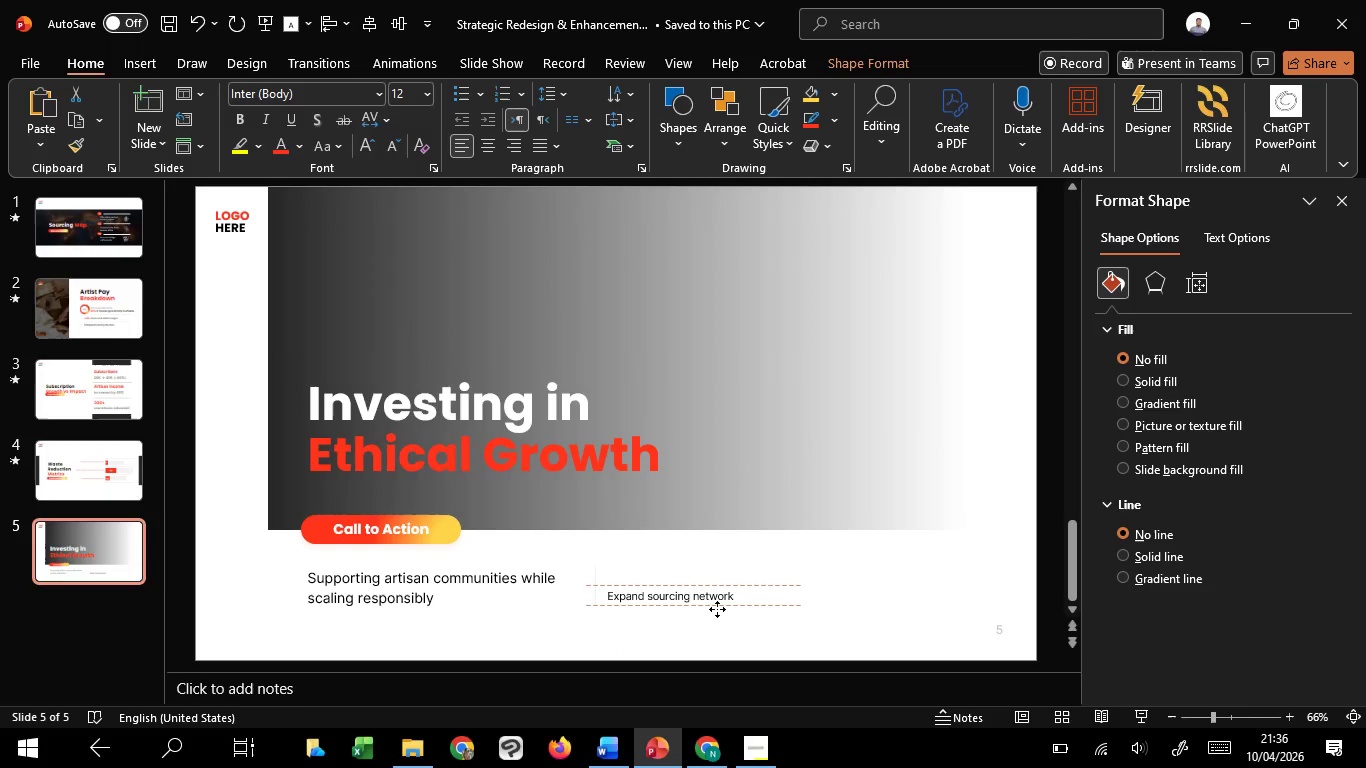 
hold_key(key=ShiftLeft, duration=1.51)
 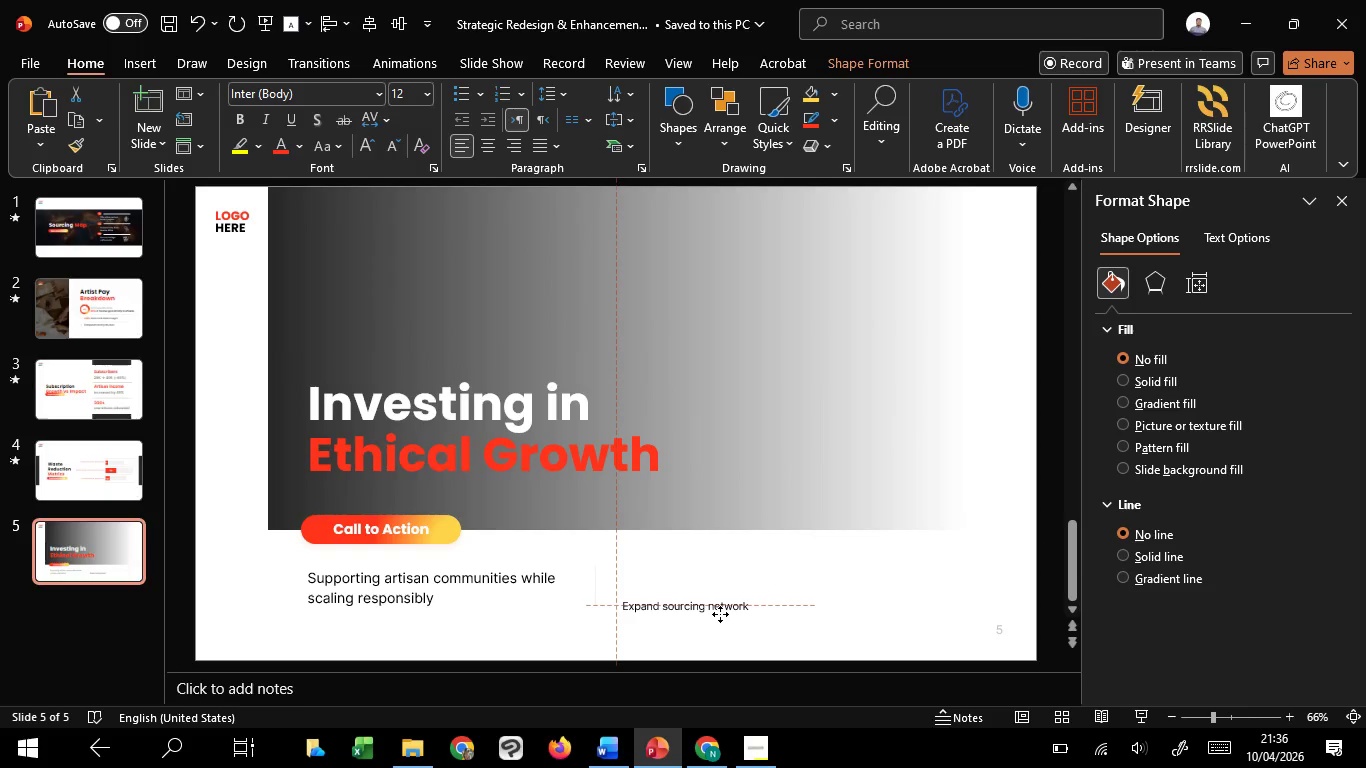 
hold_key(key=ShiftLeft, duration=0.95)
 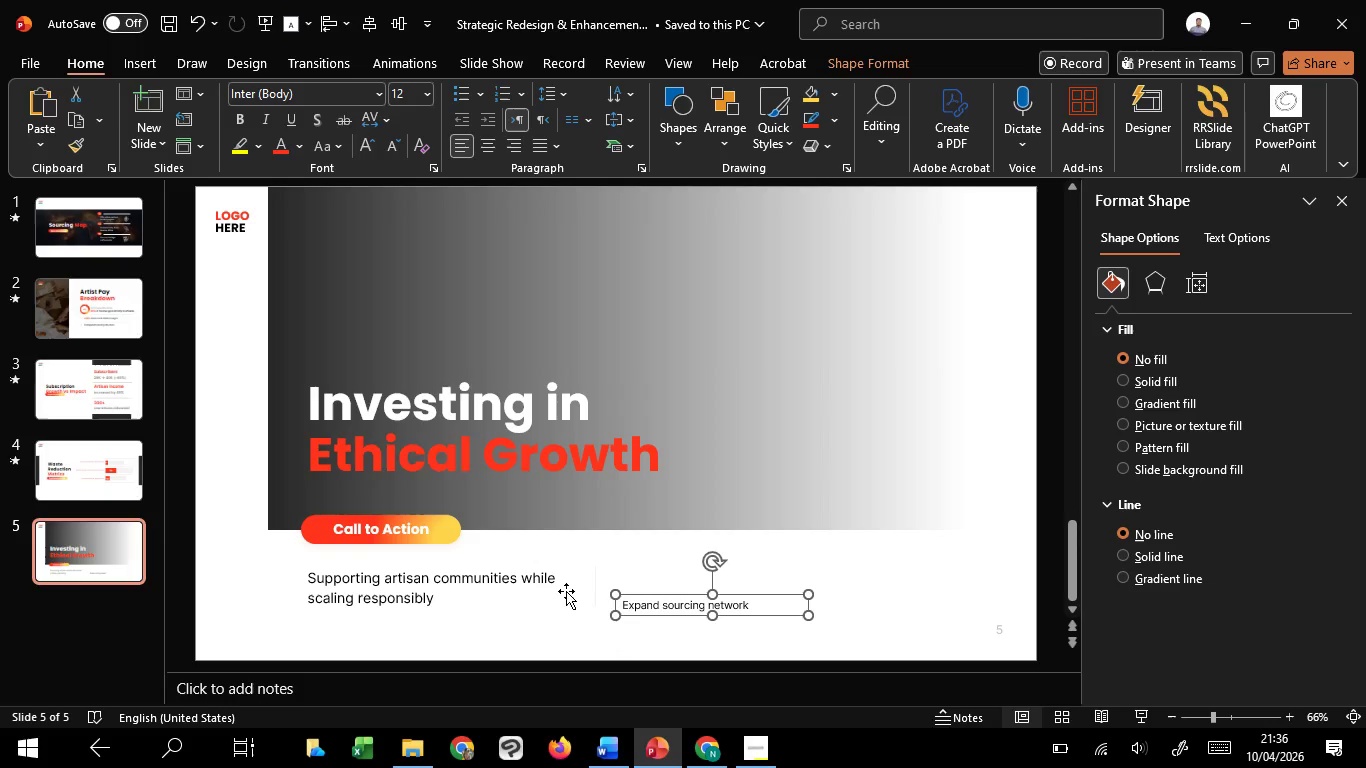 
hold_key(key=ShiftLeft, duration=1.47)
left_click([530, 581])
 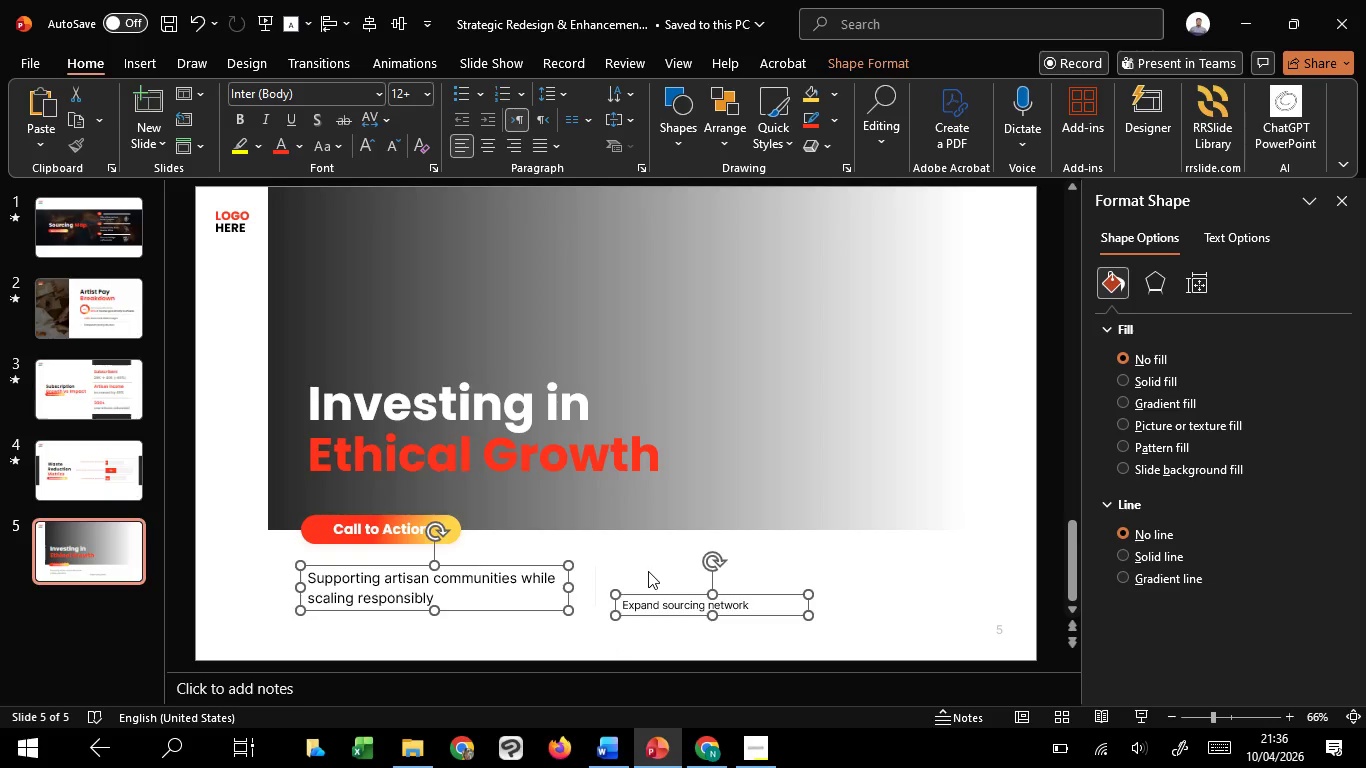 
hold_key(key=ShiftLeft, duration=1.77)
double_click([647, 592])
 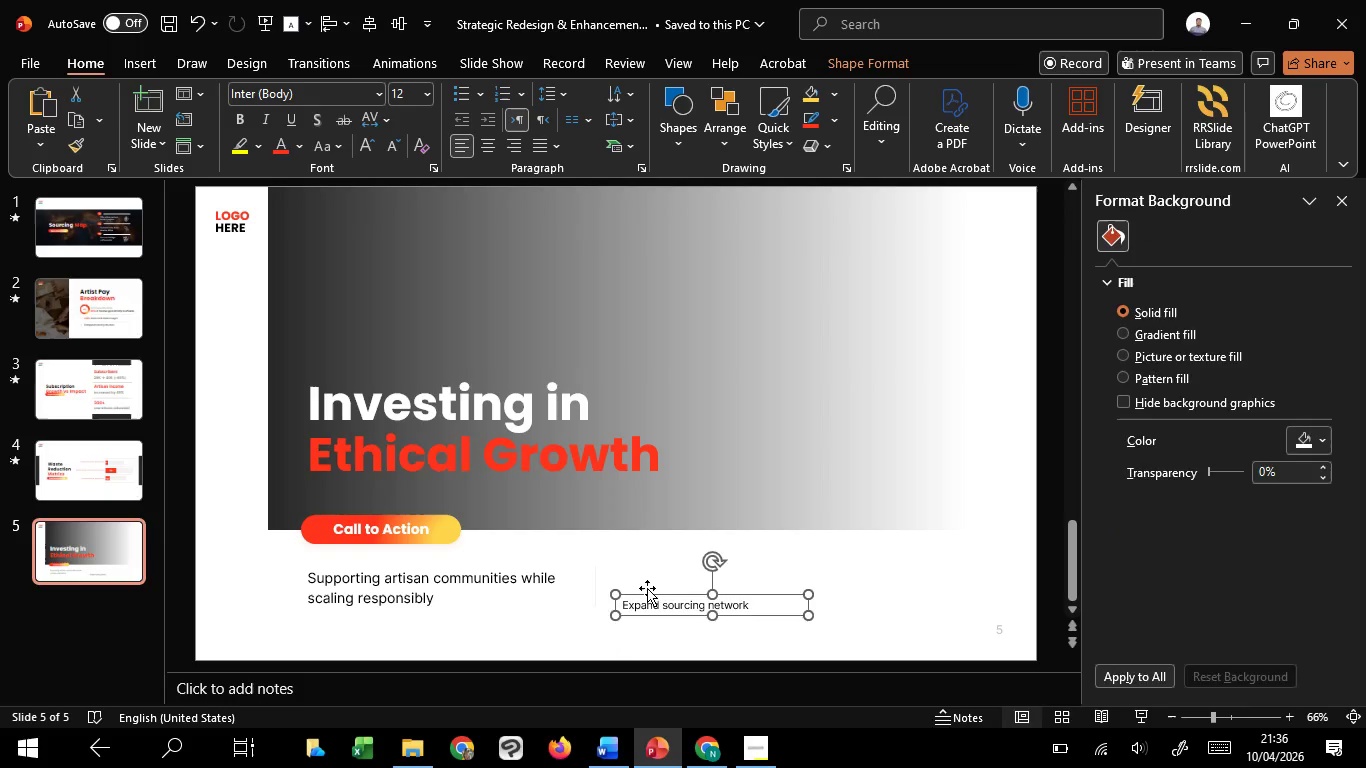 
left_click_drag(start_coordinate=[647, 593], to_coordinate=[647, 587])
 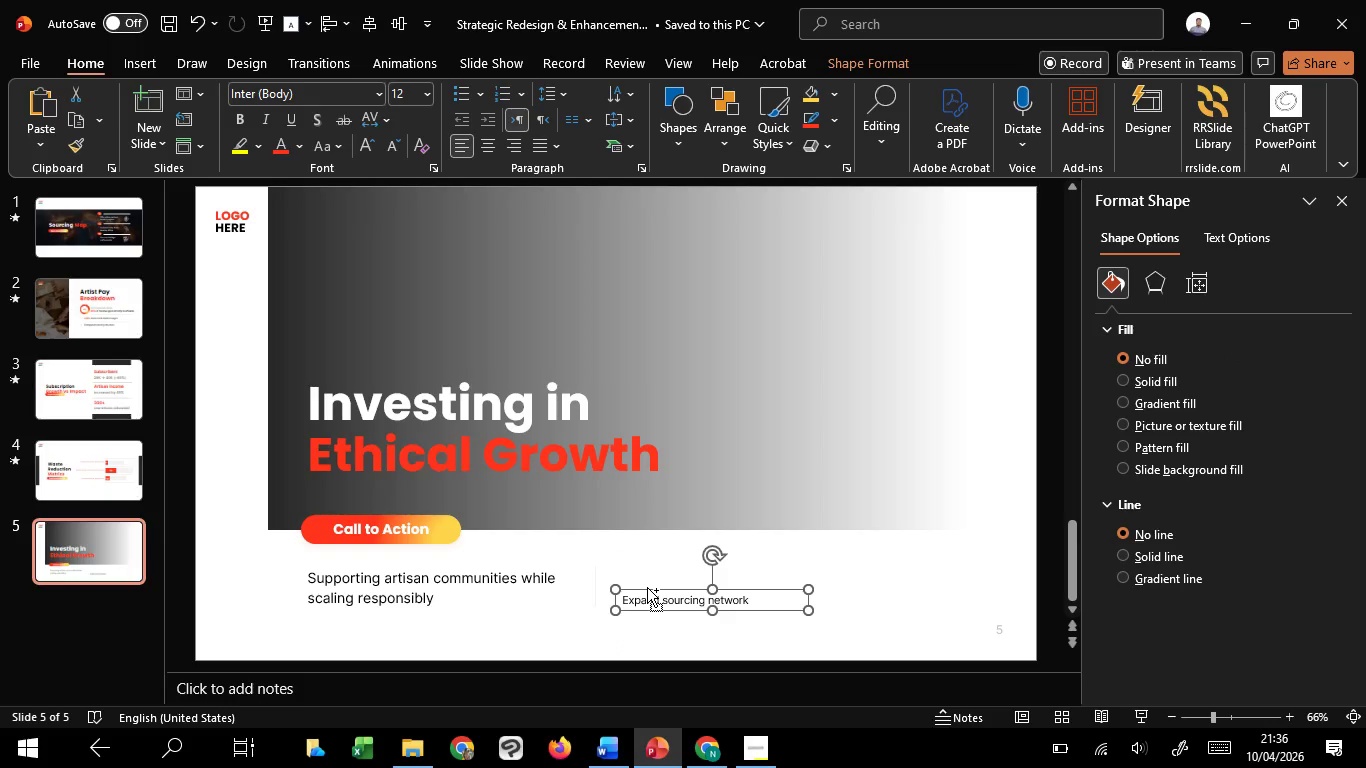 
hold_key(key=ShiftLeft, duration=0.64)
 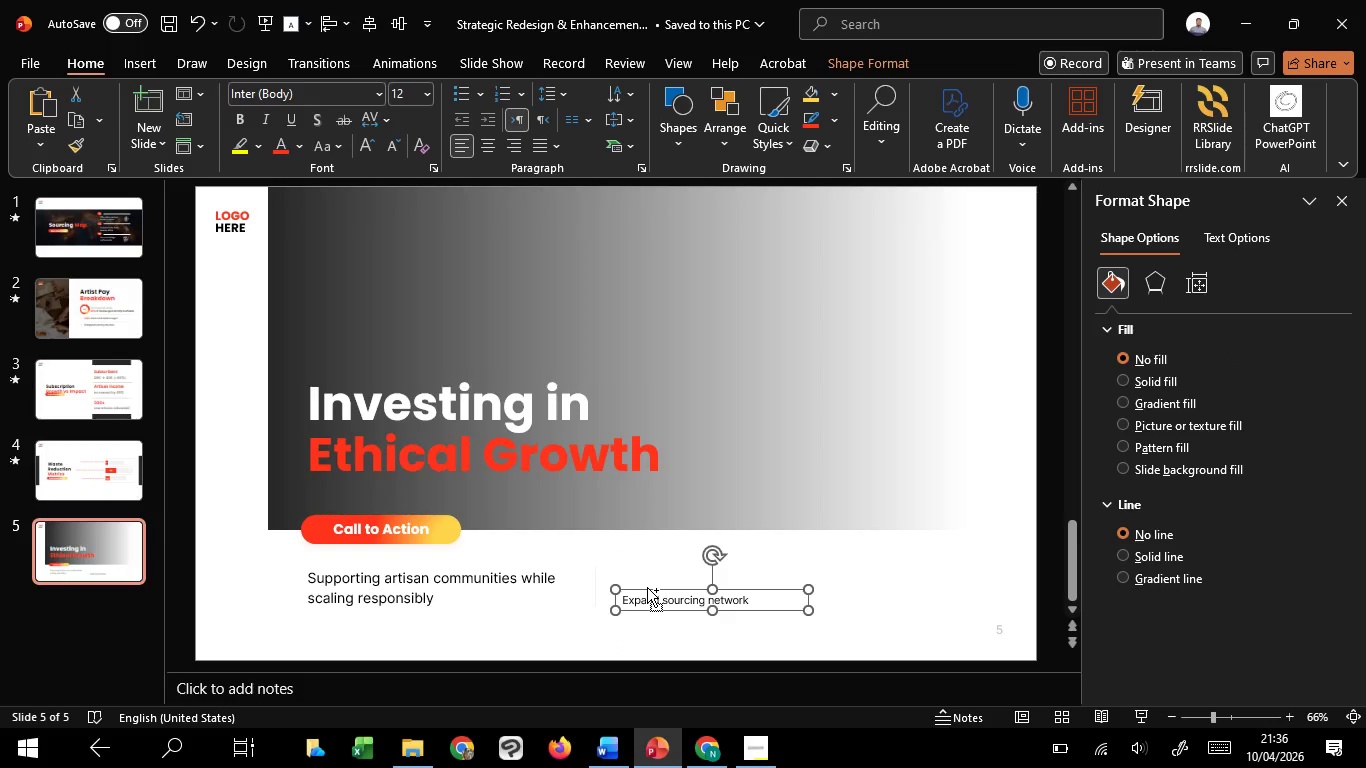 
hold_key(key=ControlLeft, duration=1.33)
 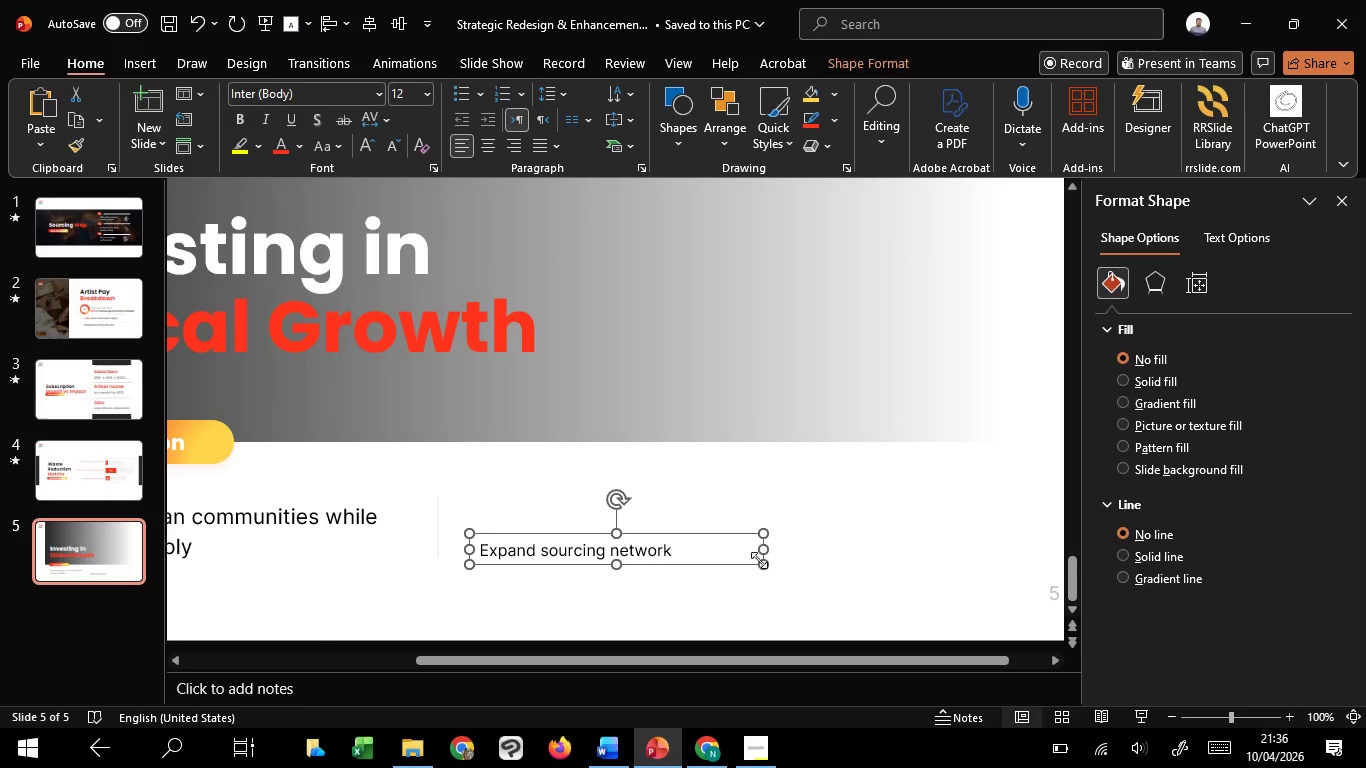 
hold_key(key=ShiftLeft, duration=1.0)
 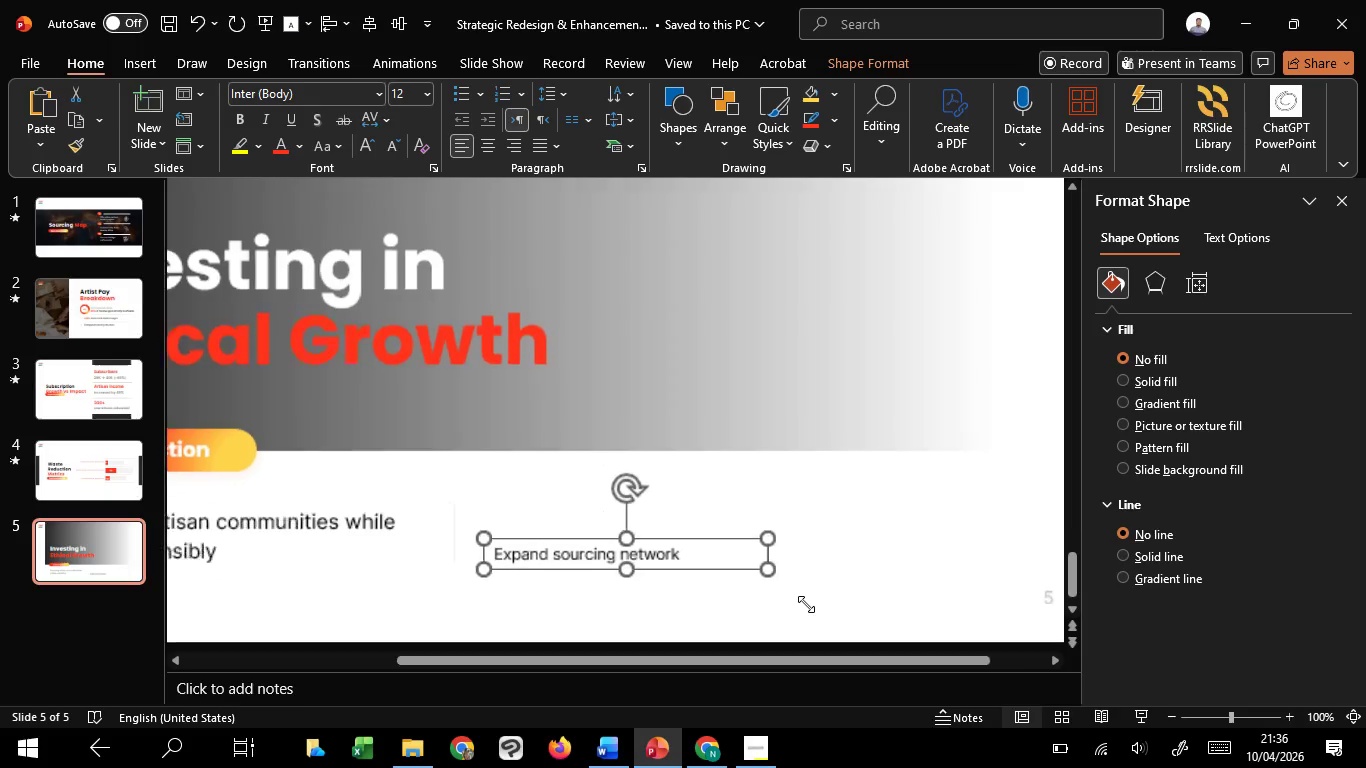 
hold_key(key=ControlLeft, duration=0.98)
scroll: coordinate [806, 604], scroll_direction: up, amount: 2.0
 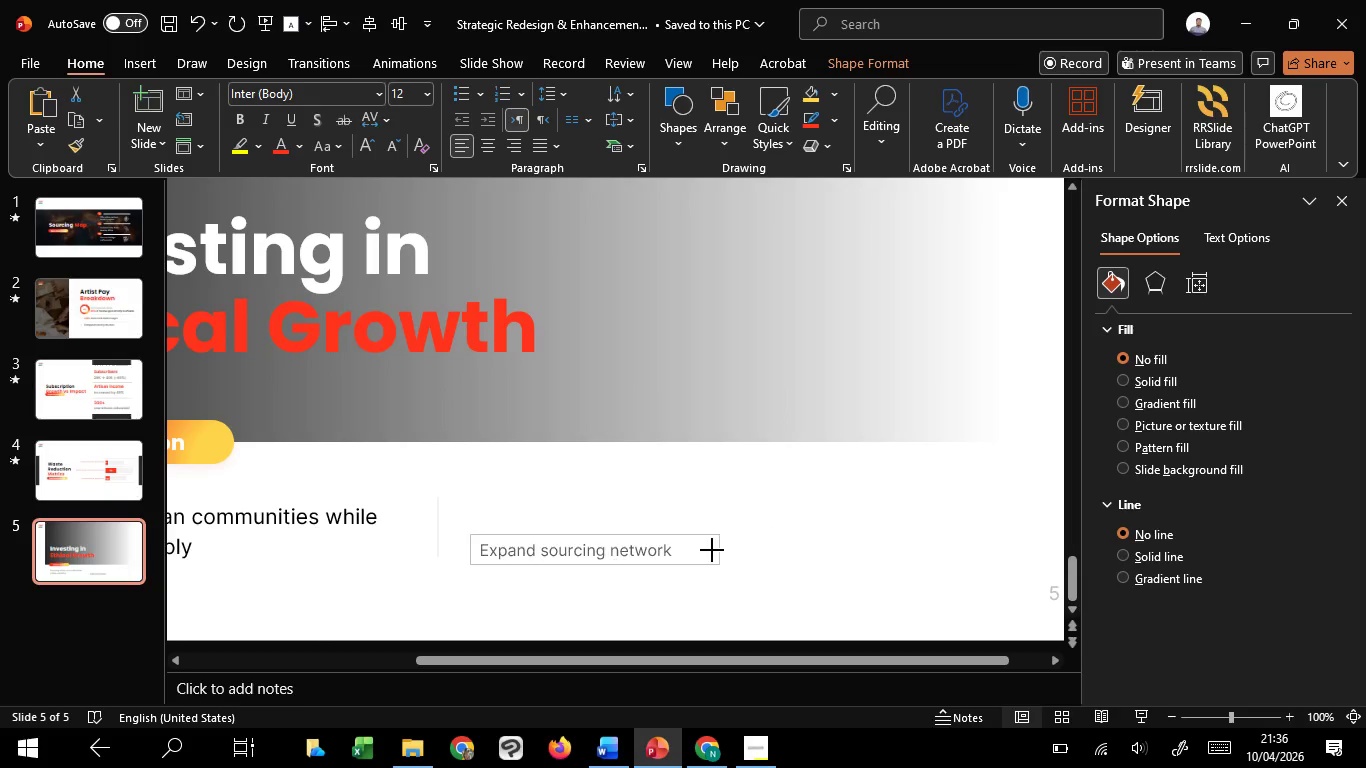 
left_click_drag(start_coordinate=[762, 550], to_coordinate=[681, 553])
 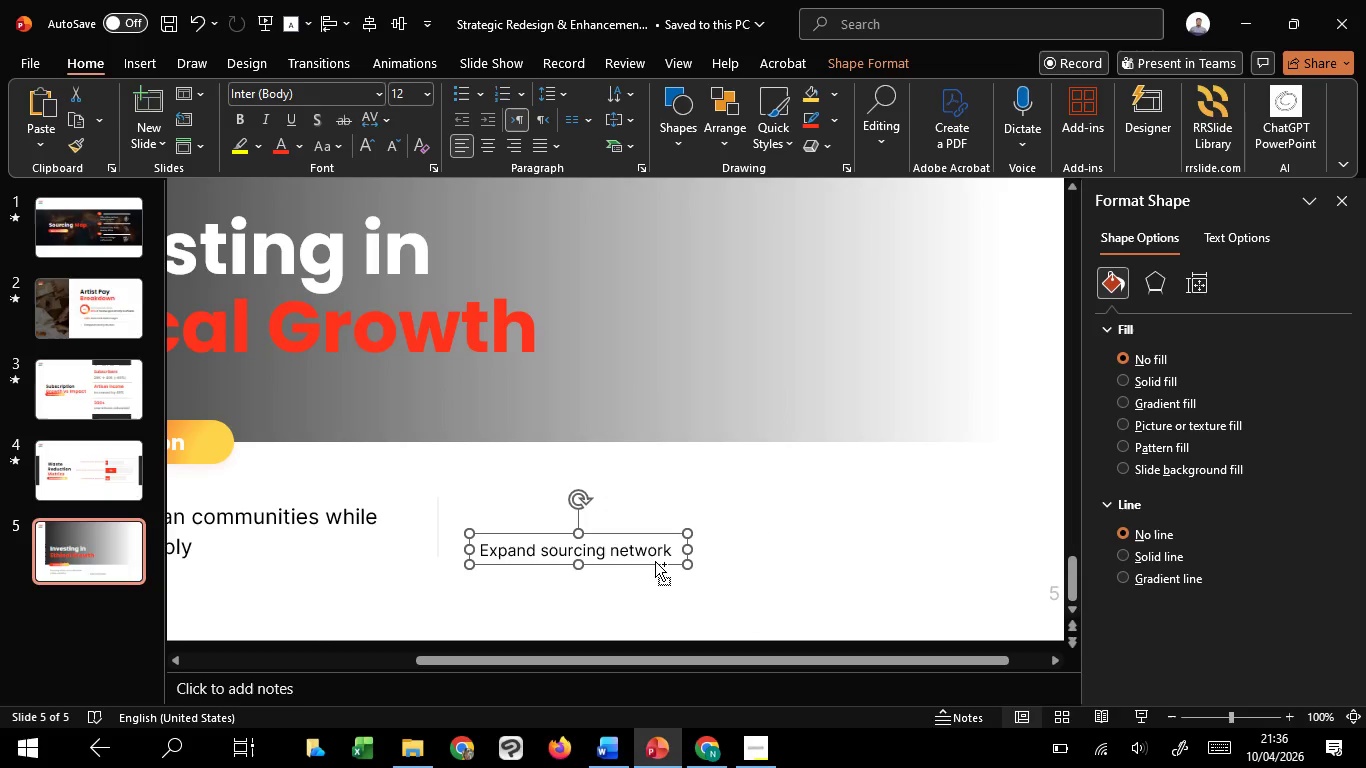 
hold_key(key=ControlLeft, duration=2.06)
hold_key(key=ShiftLeft, duration=1.8)
left_click_drag(start_coordinate=[655, 561], to_coordinate=[918, 561])
 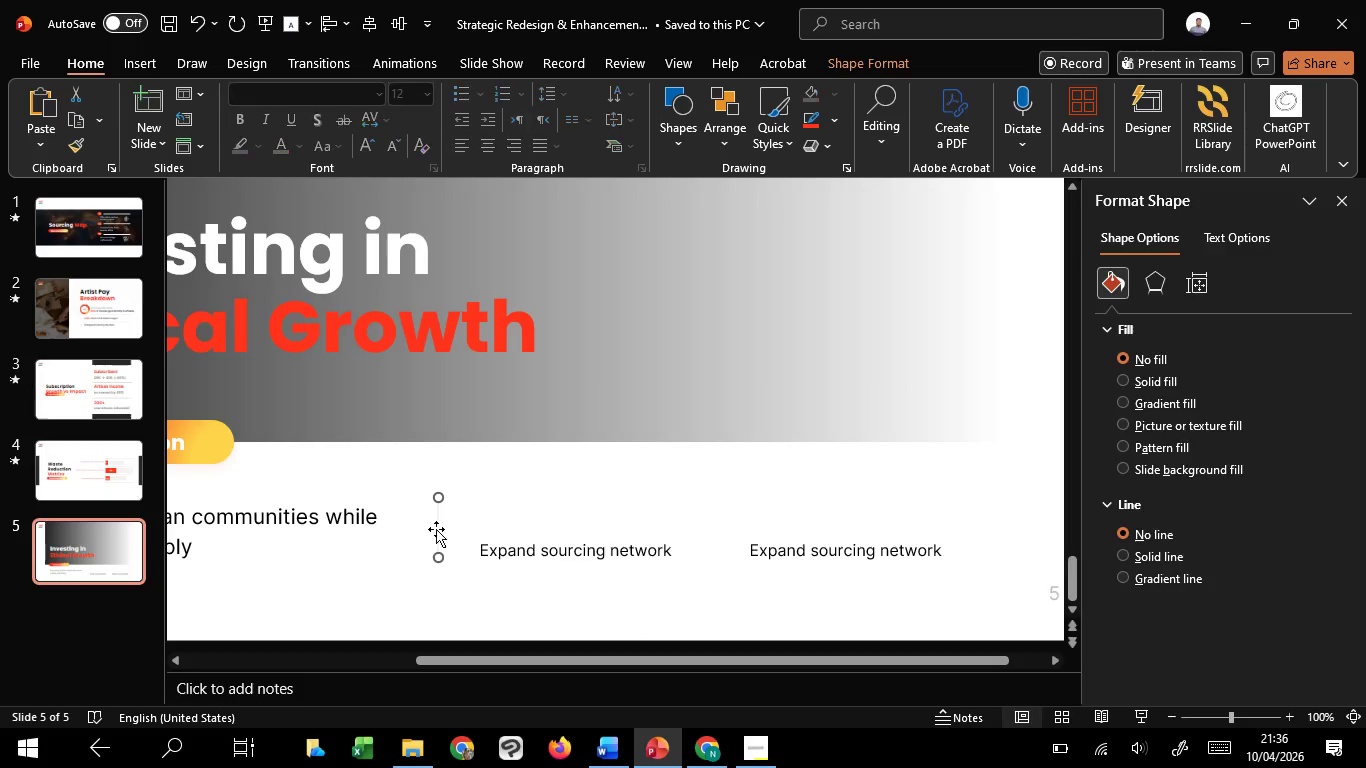 
hold_key(key=C, duration=1.33)
 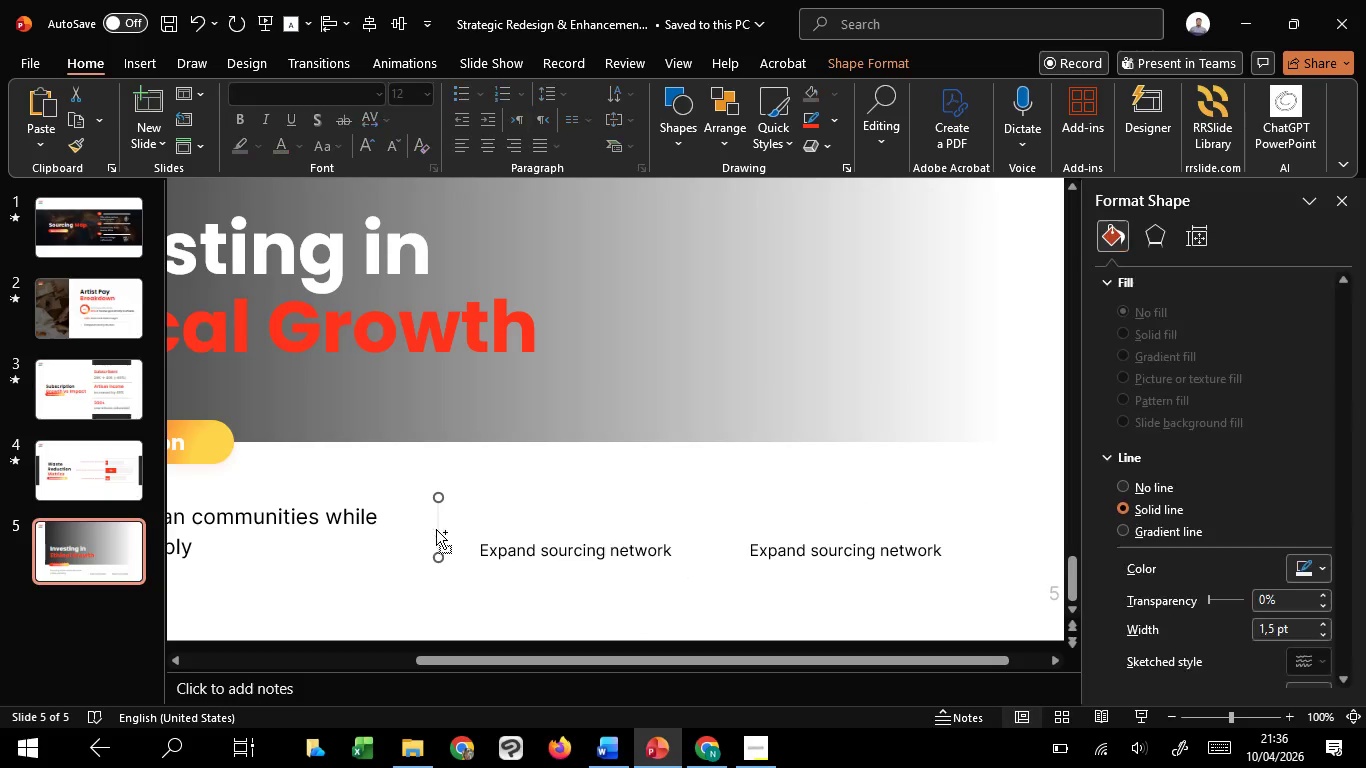 
left_click([436, 529])
 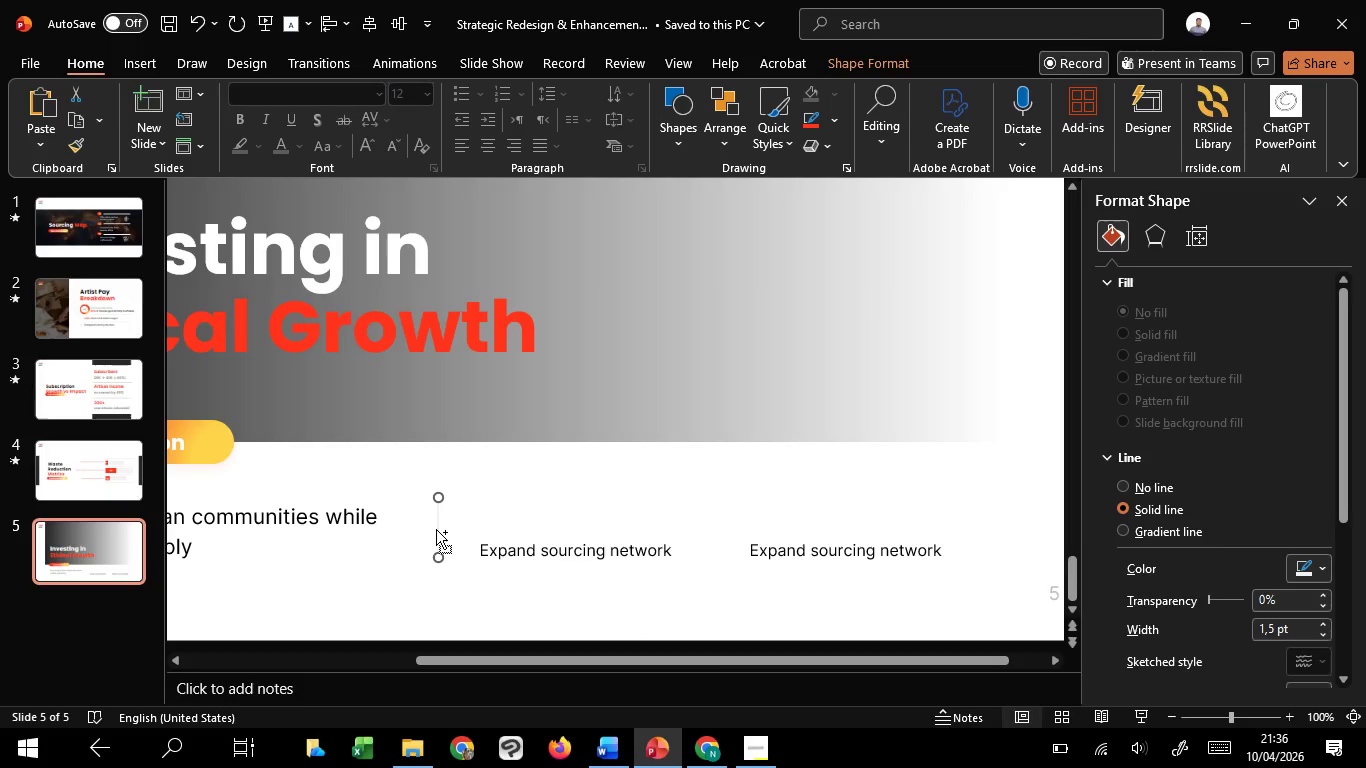 
left_click_drag(start_coordinate=[436, 529], to_coordinate=[715, 527])
 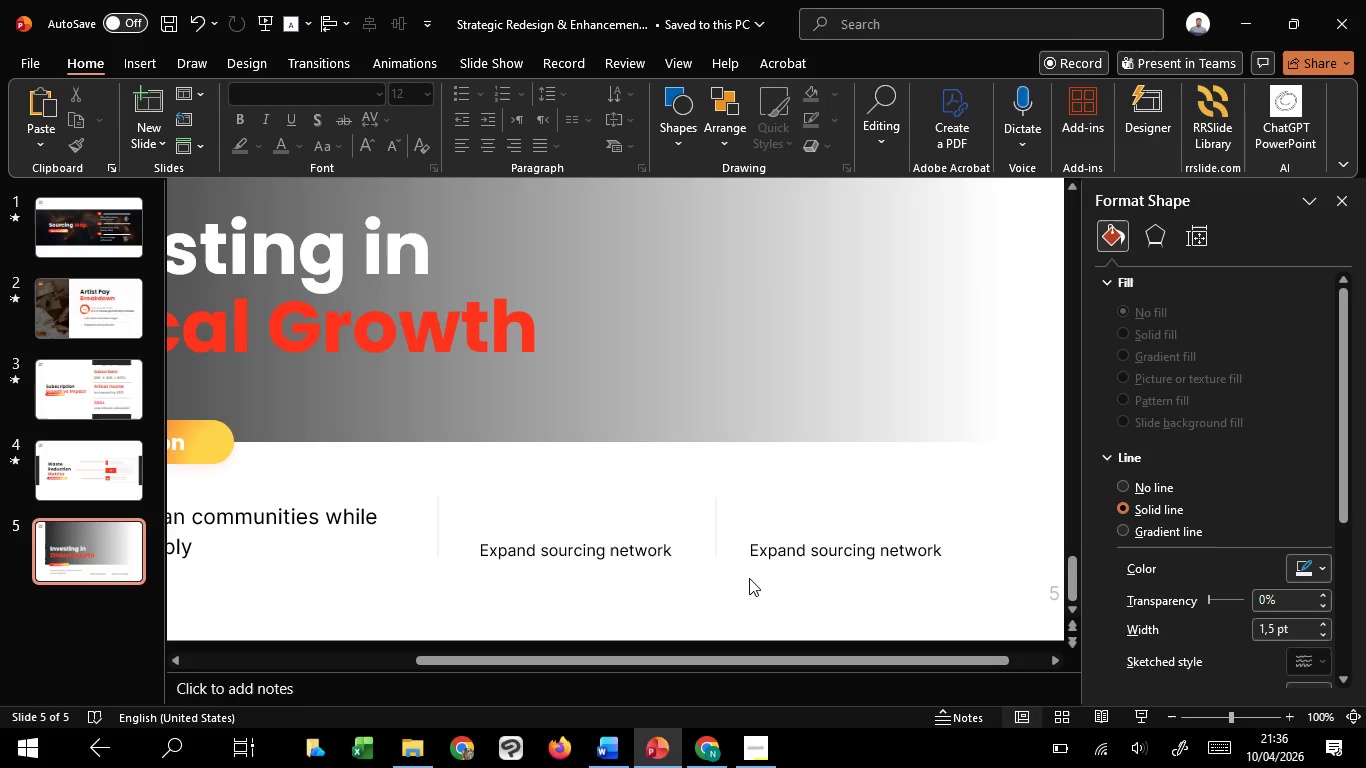 
hold_key(key=C, duration=1.52)
 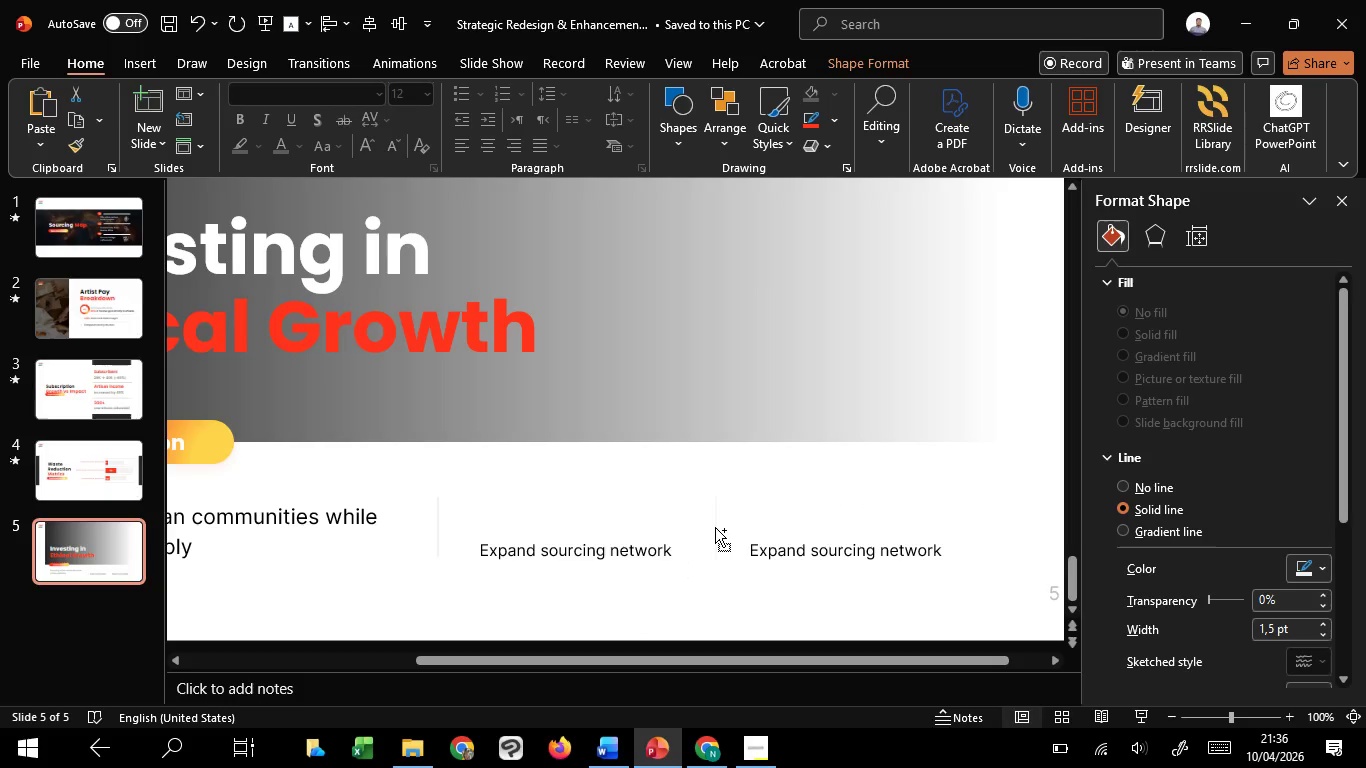 
hold_key(key=C, duration=1.51)
 